 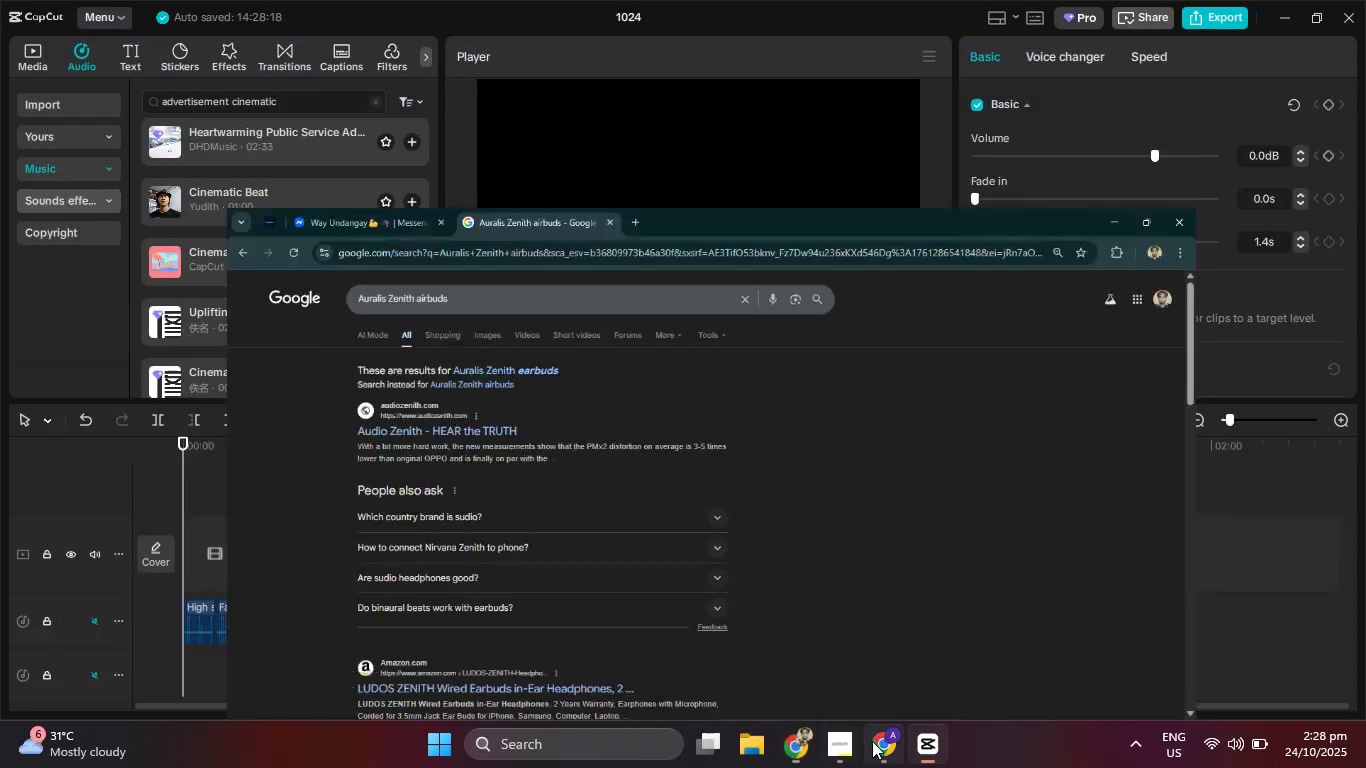 
left_click([899, 745])
 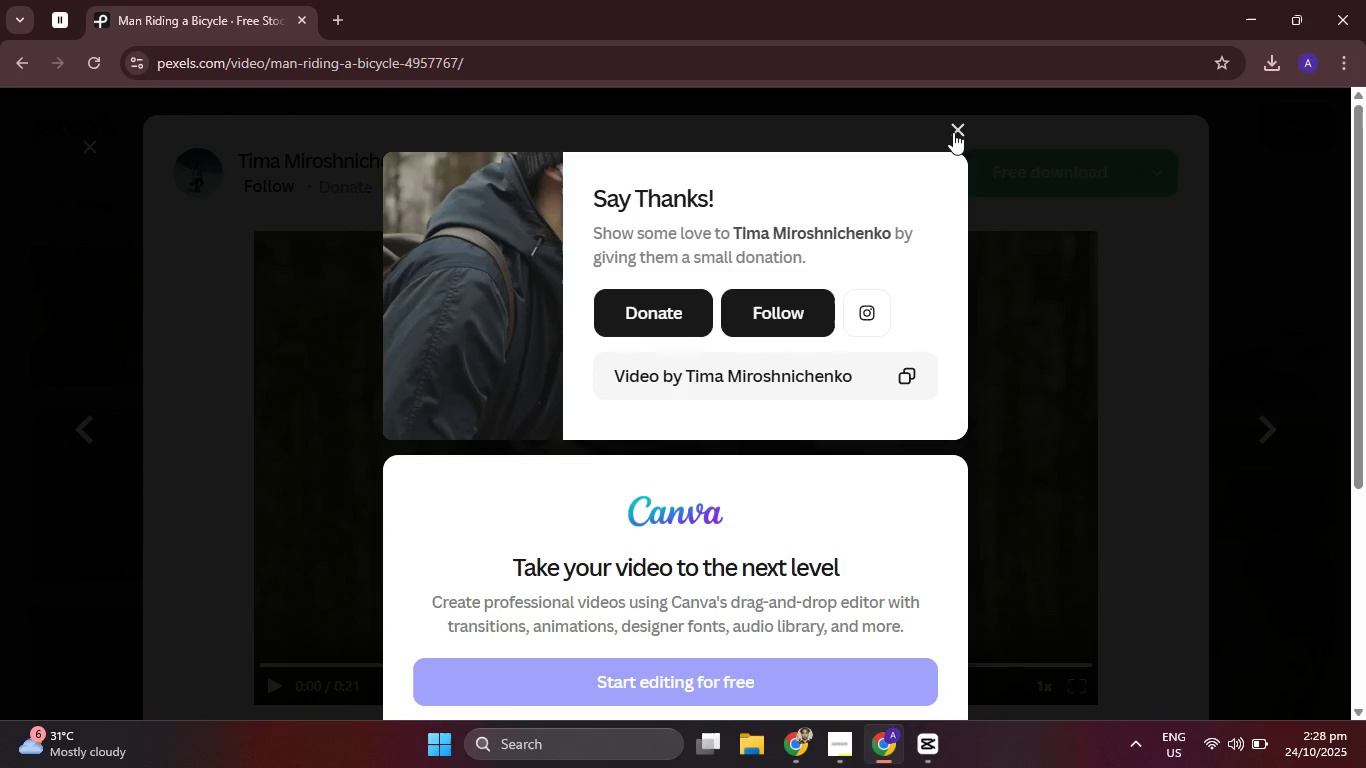 
left_click([953, 132])
 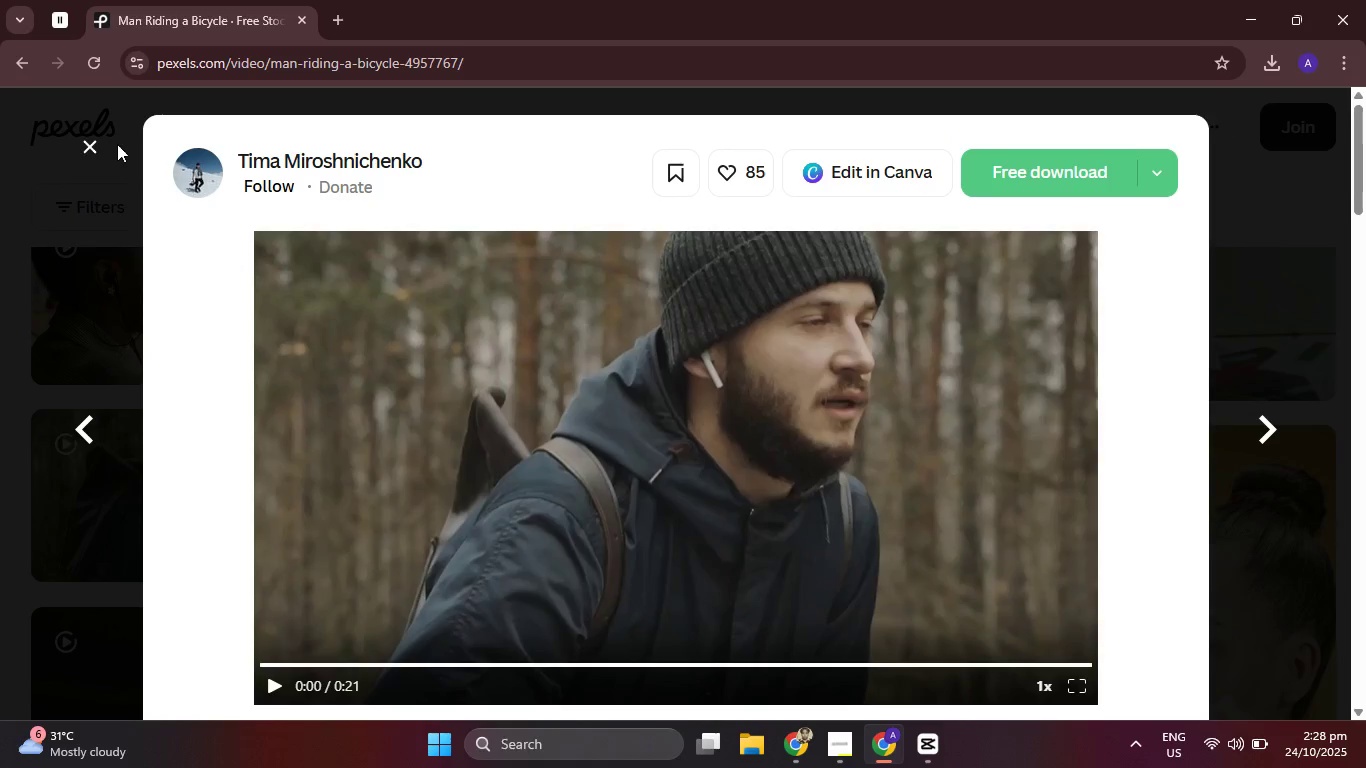 
left_click([83, 149])
 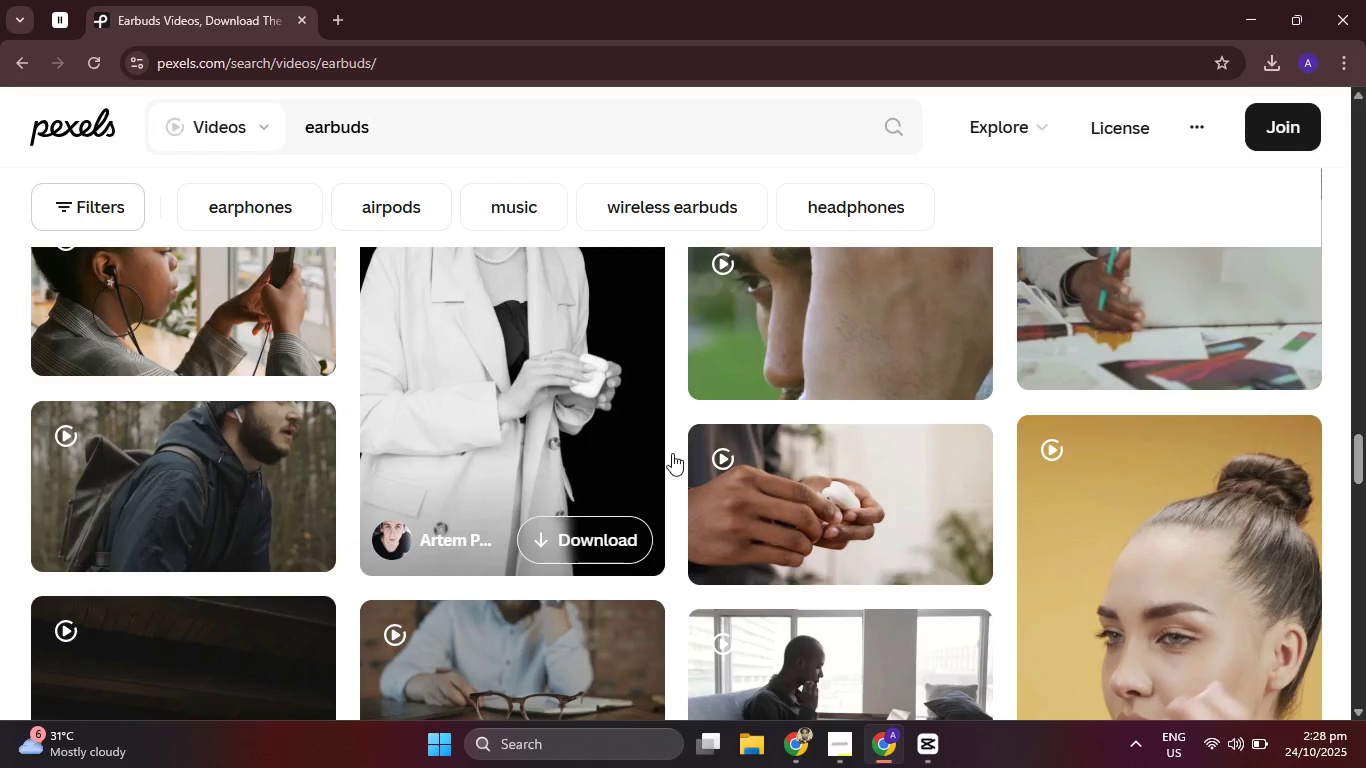 
scroll: coordinate [769, 571], scroll_direction: down, amount: 7.0
 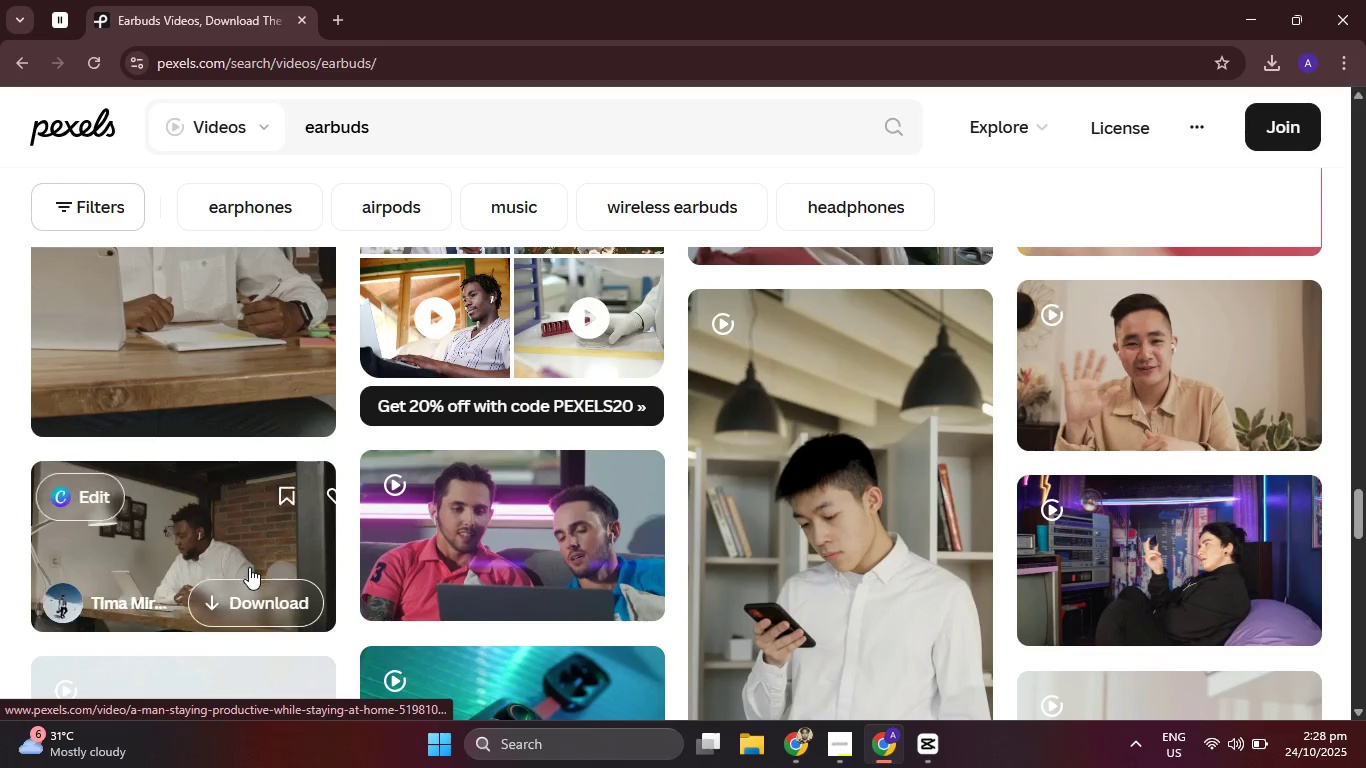 
left_click([251, 598])
 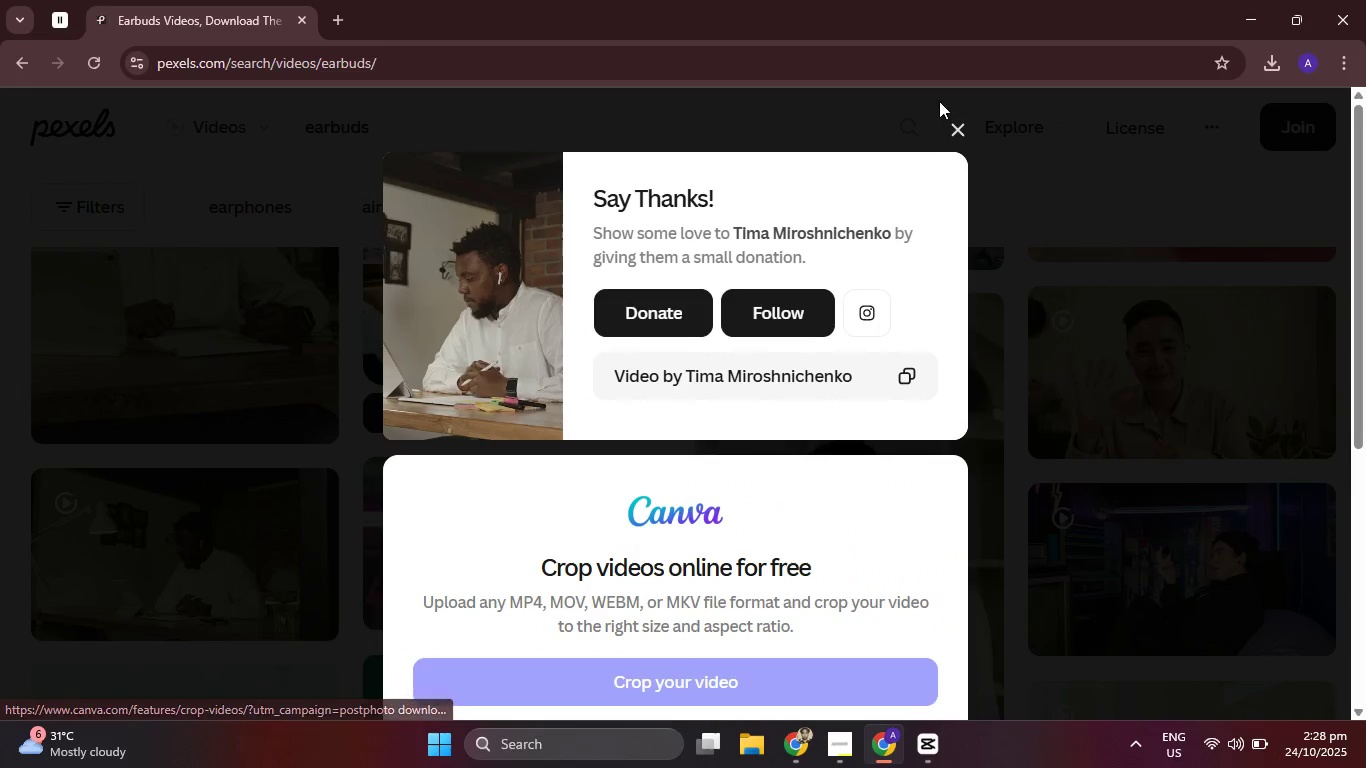 
left_click([956, 132])
 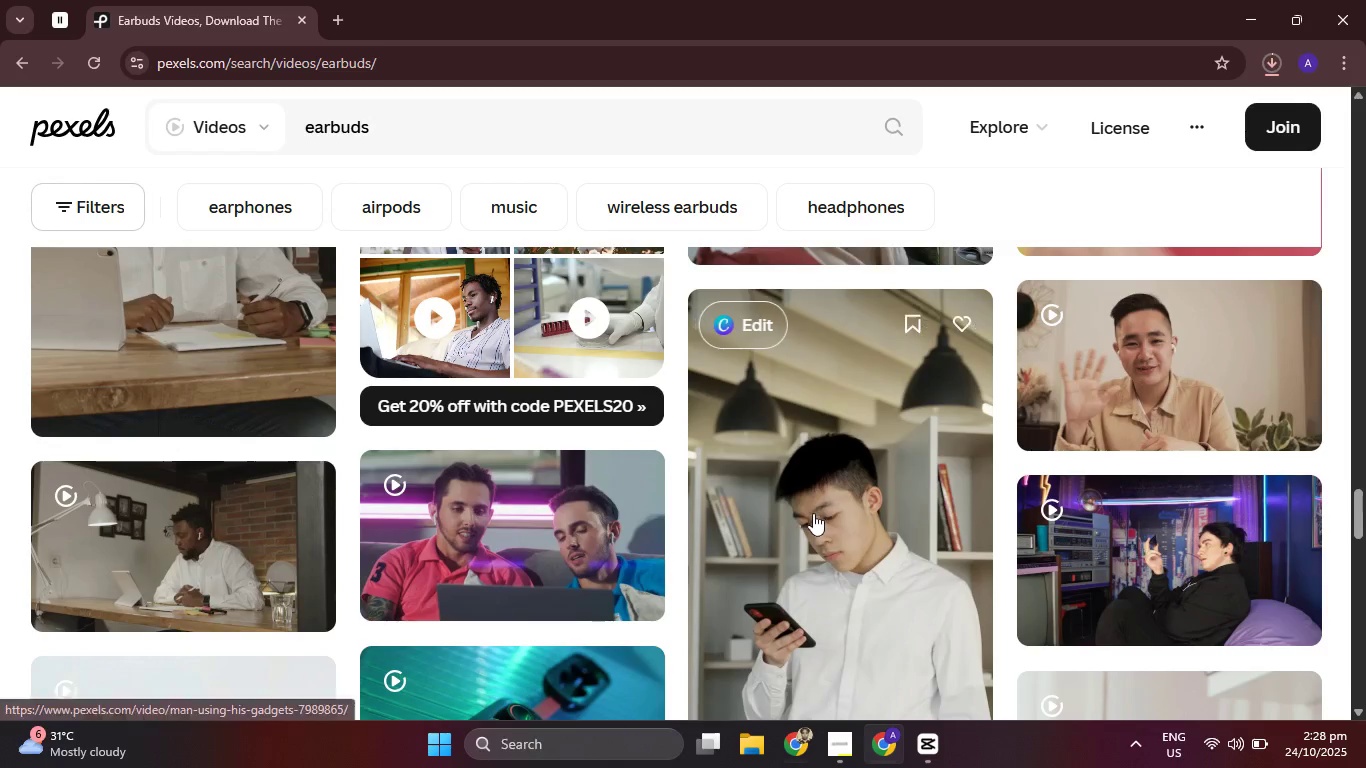 
scroll: coordinate [757, 540], scroll_direction: down, amount: 2.0
 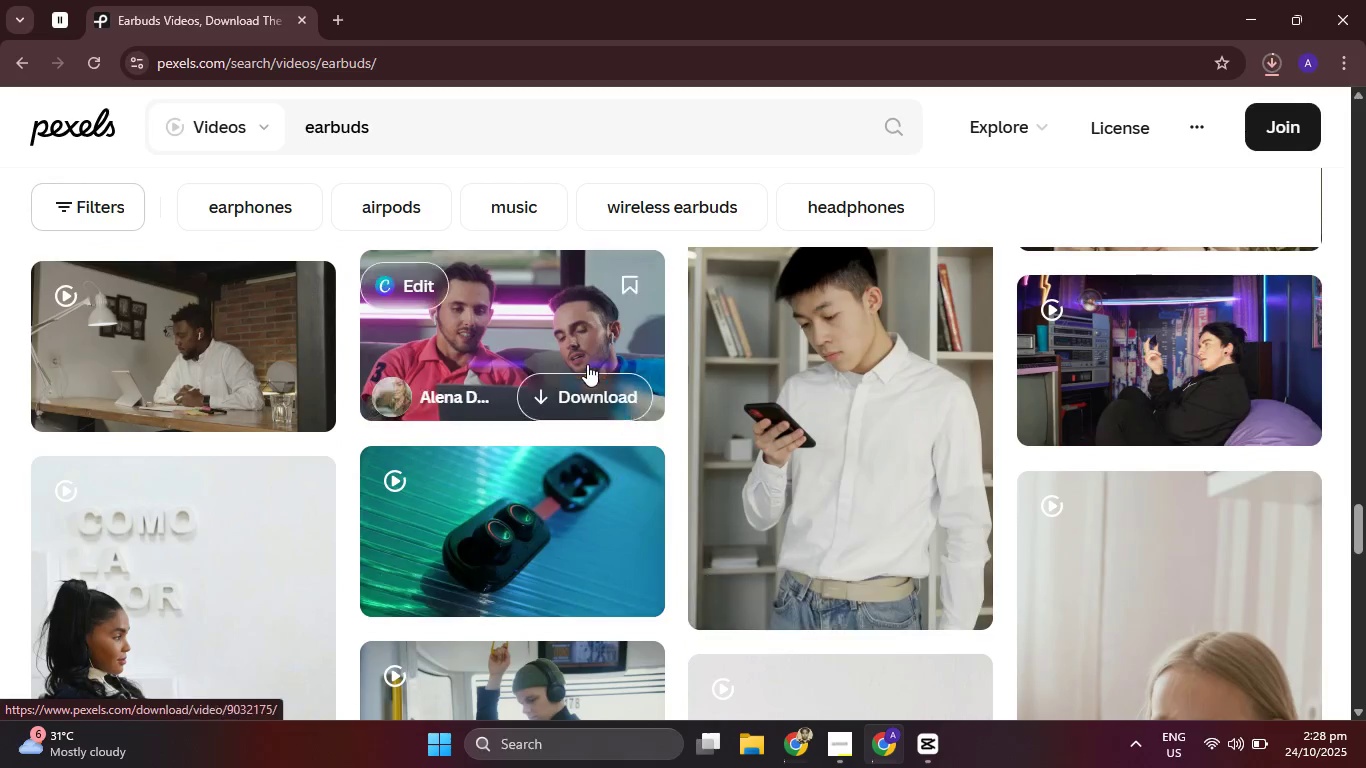 
mouse_move([560, 337])
 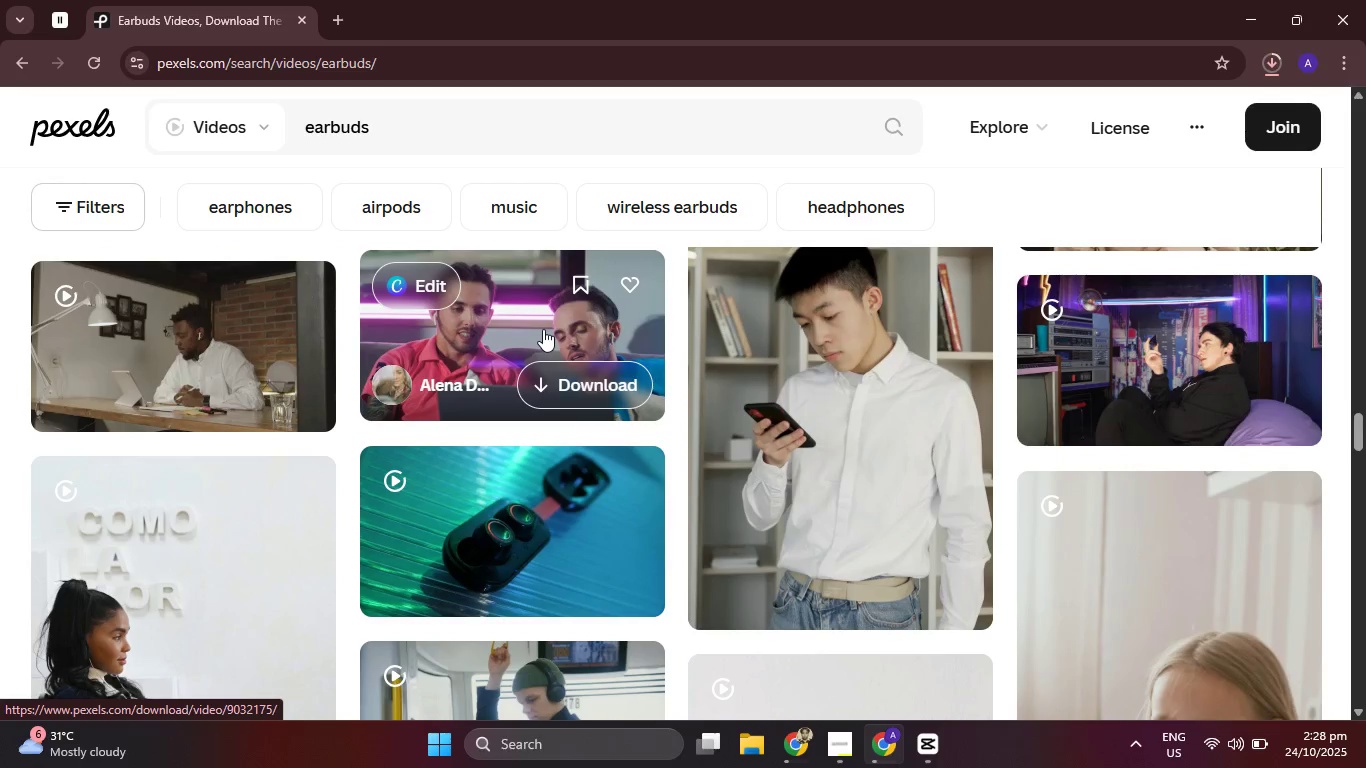 
scroll: coordinate [543, 329], scroll_direction: down, amount: 1.0
 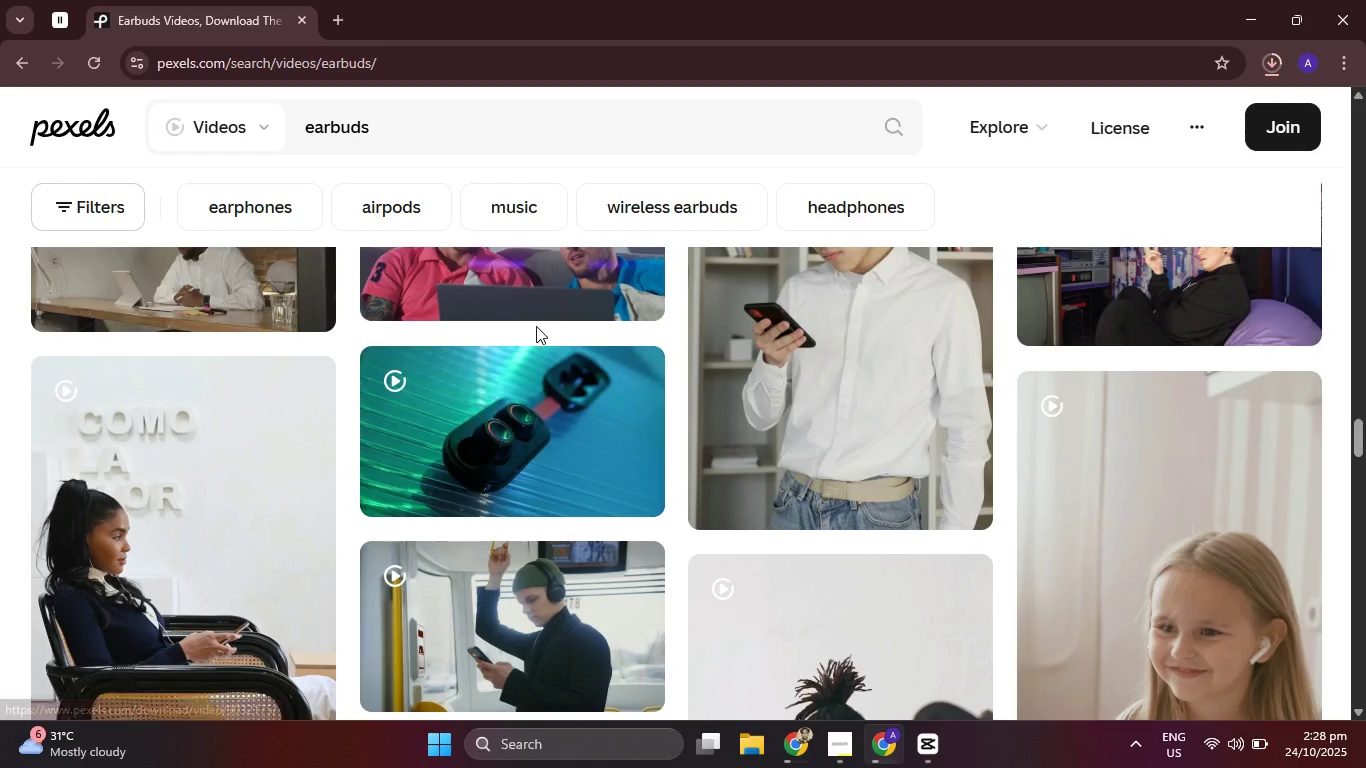 
scroll: coordinate [536, 328], scroll_direction: up, amount: 2.0
 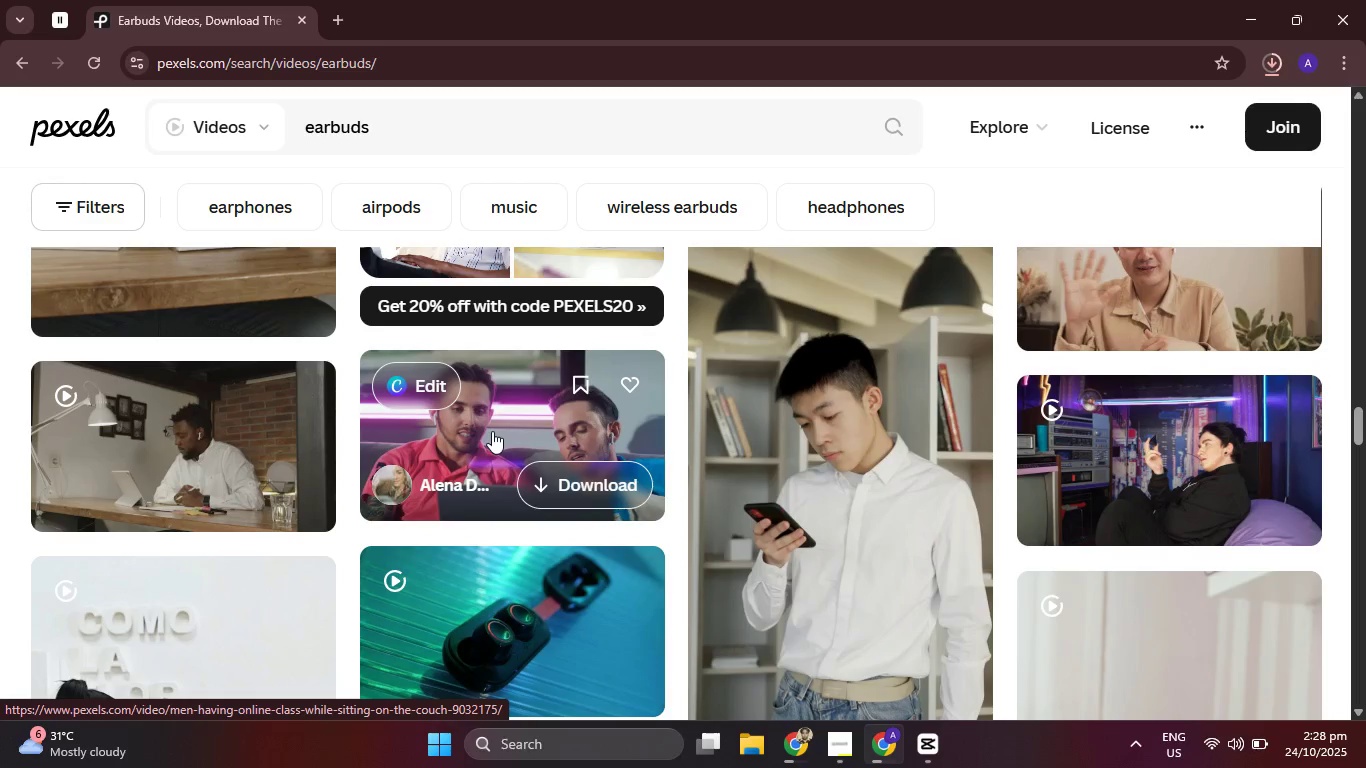 
left_click([492, 431])
 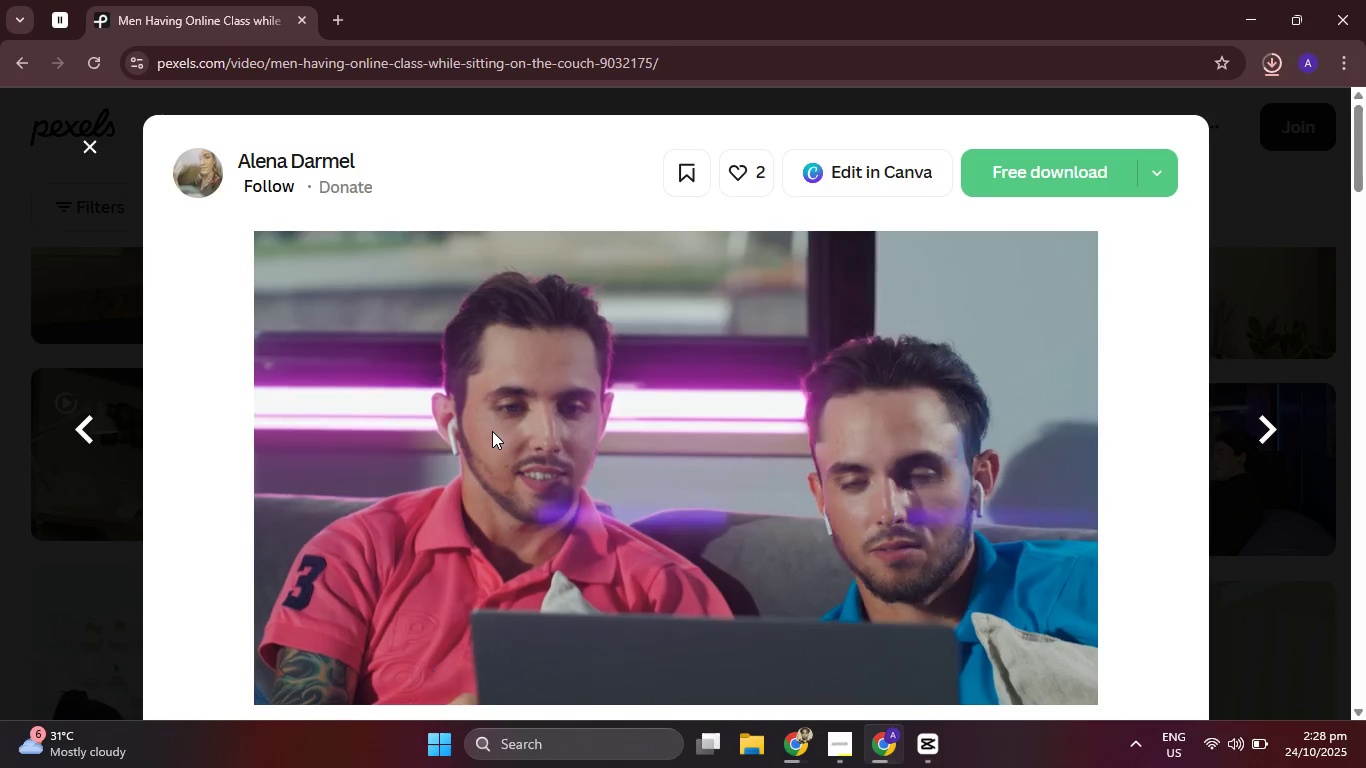 
wait(8.38)
 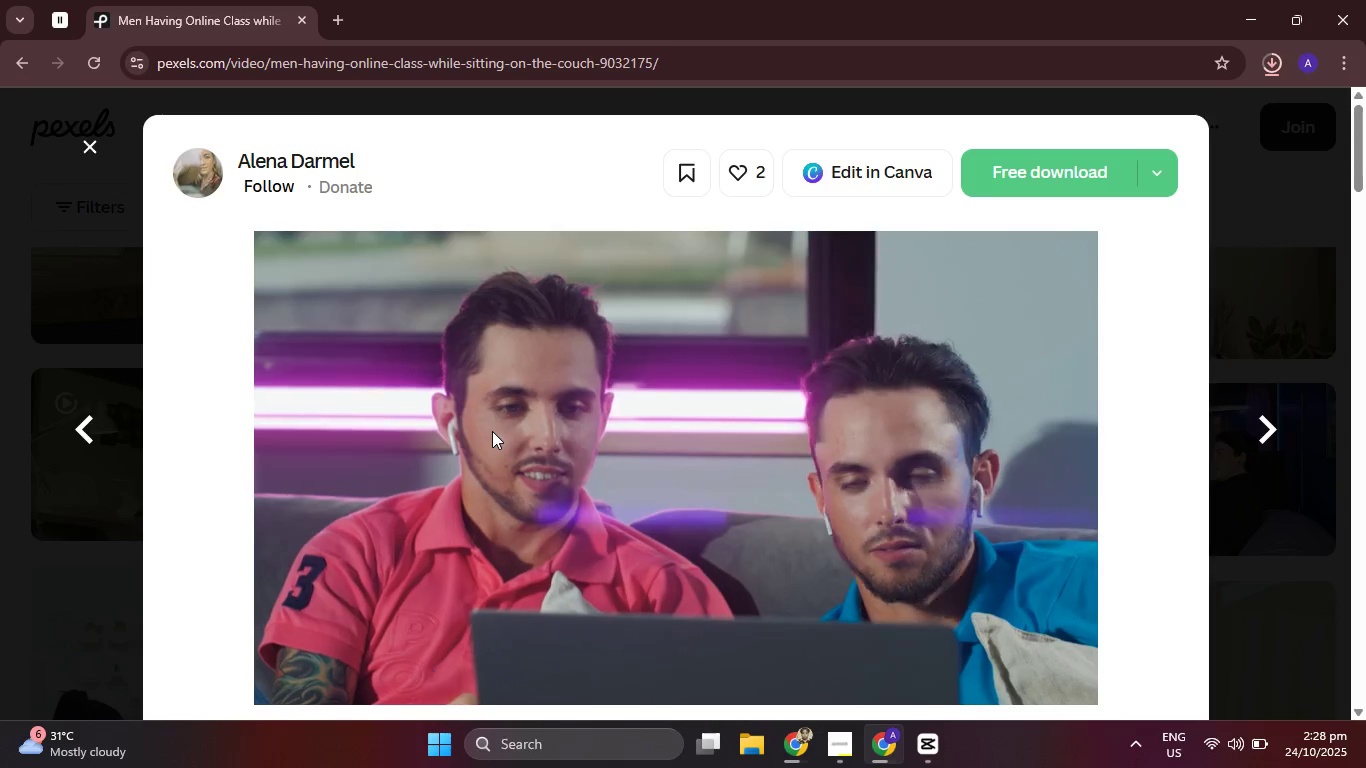 
left_click([87, 141])
 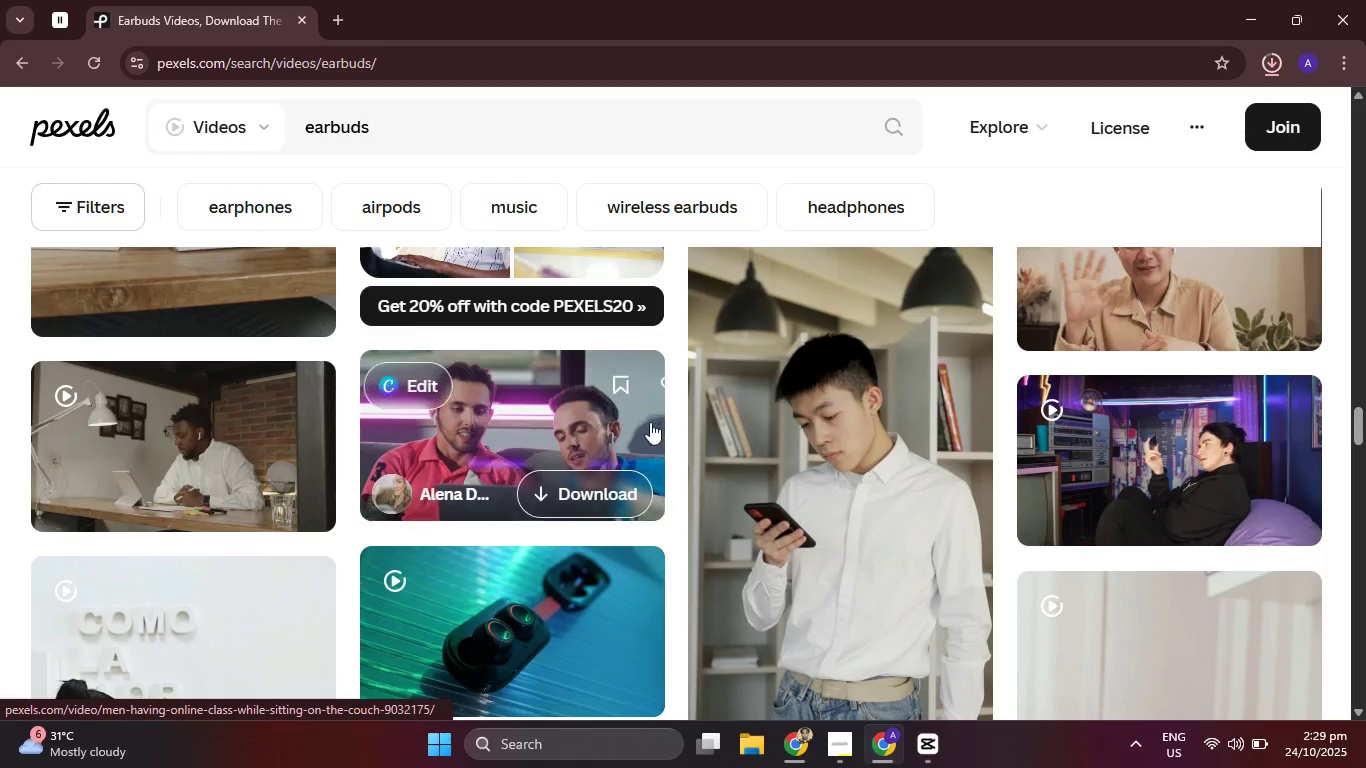 
left_click([613, 480])
 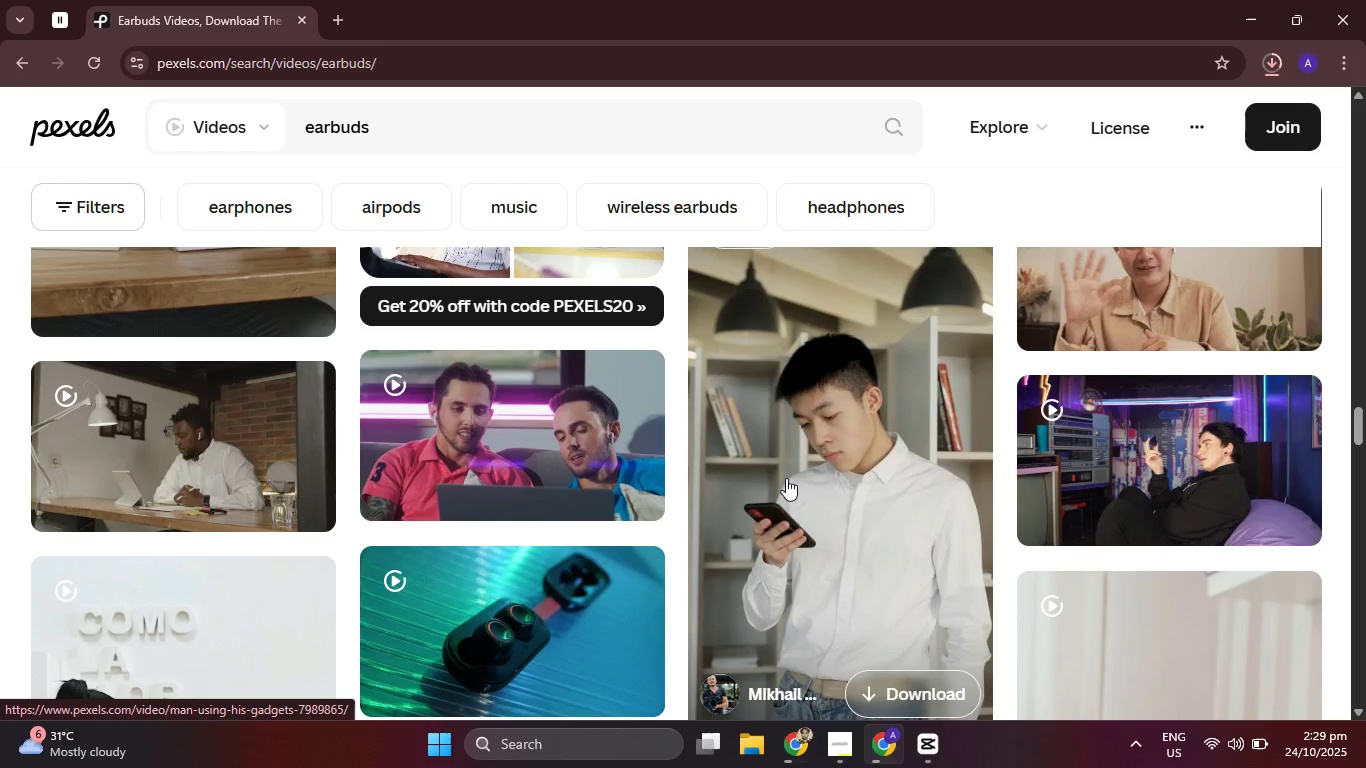 
wait(14.64)
 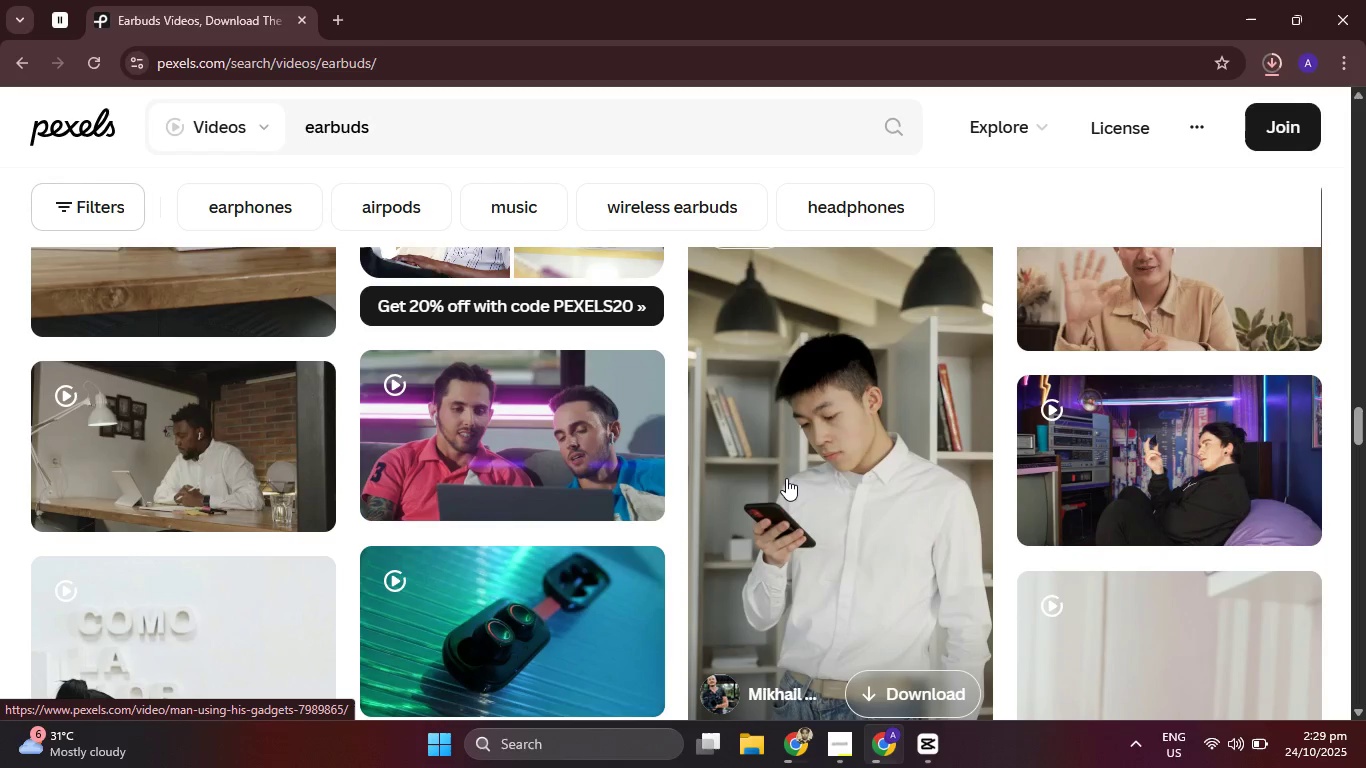 
scroll: coordinate [745, 439], scroll_direction: down, amount: 9.0
 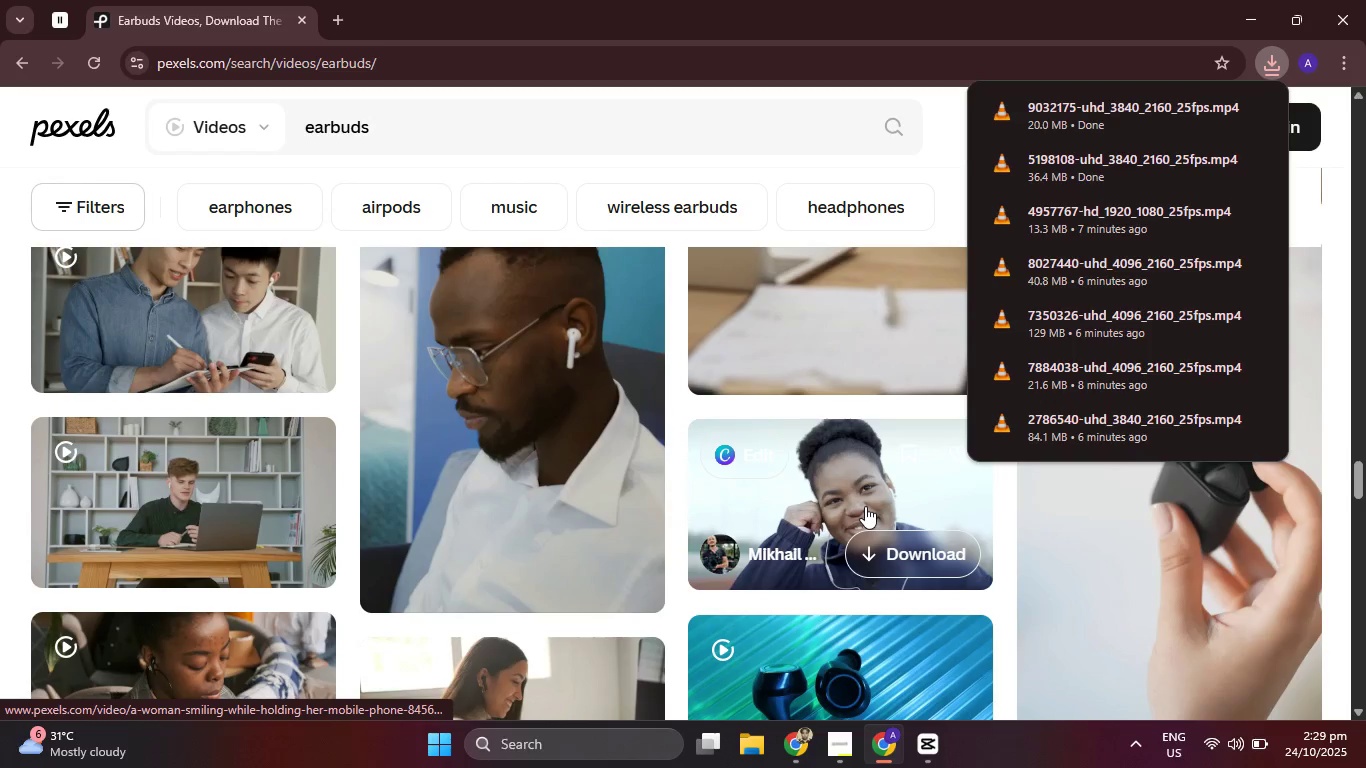 
left_click([897, 546])
 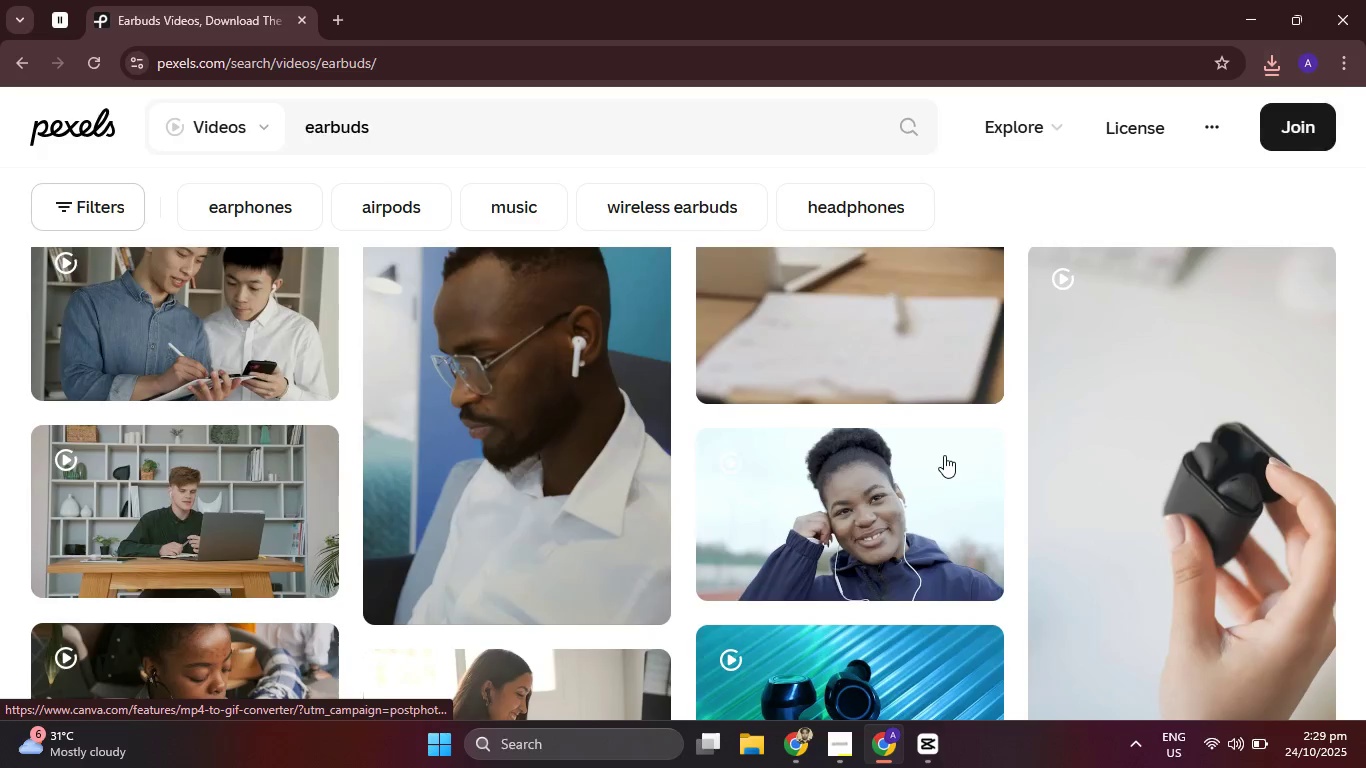 
scroll: coordinate [944, 455], scroll_direction: down, amount: 2.0
 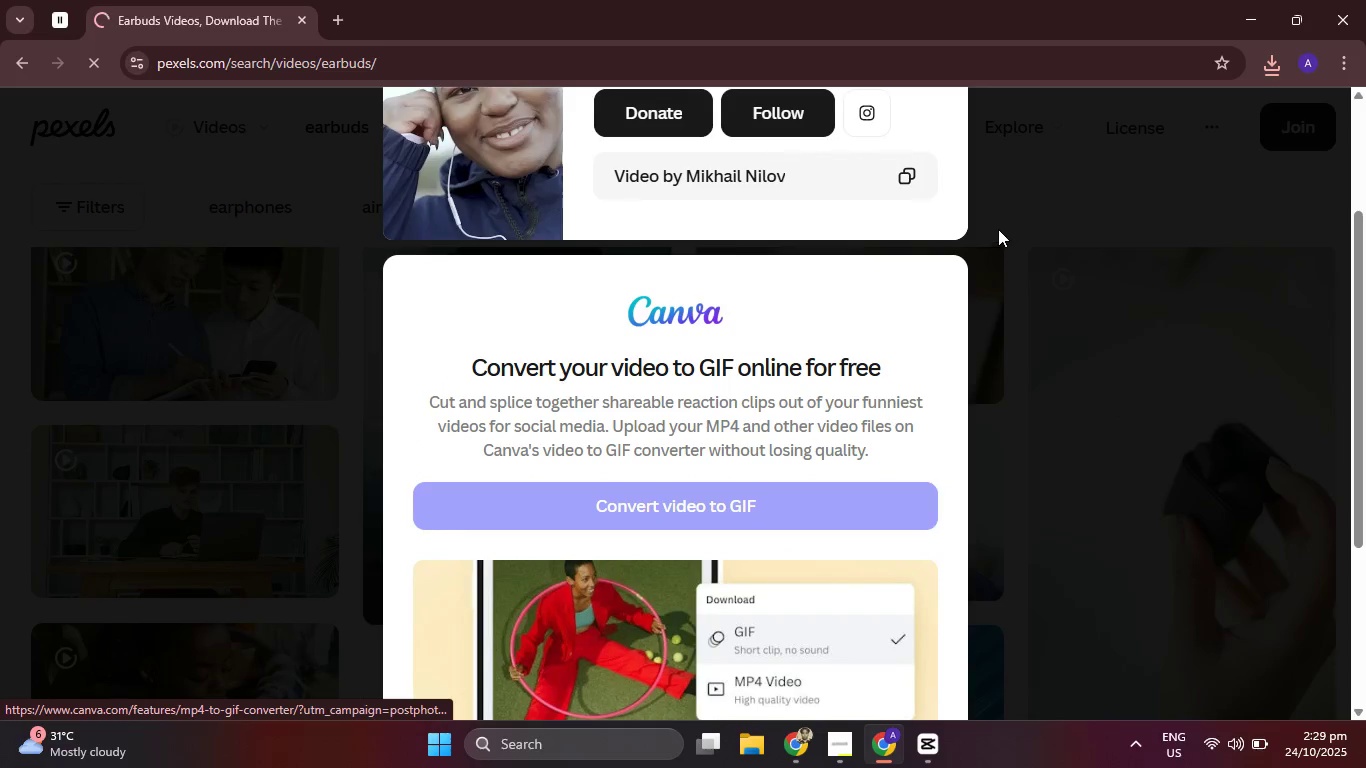 
scroll: coordinate [998, 229], scroll_direction: up, amount: 4.0
 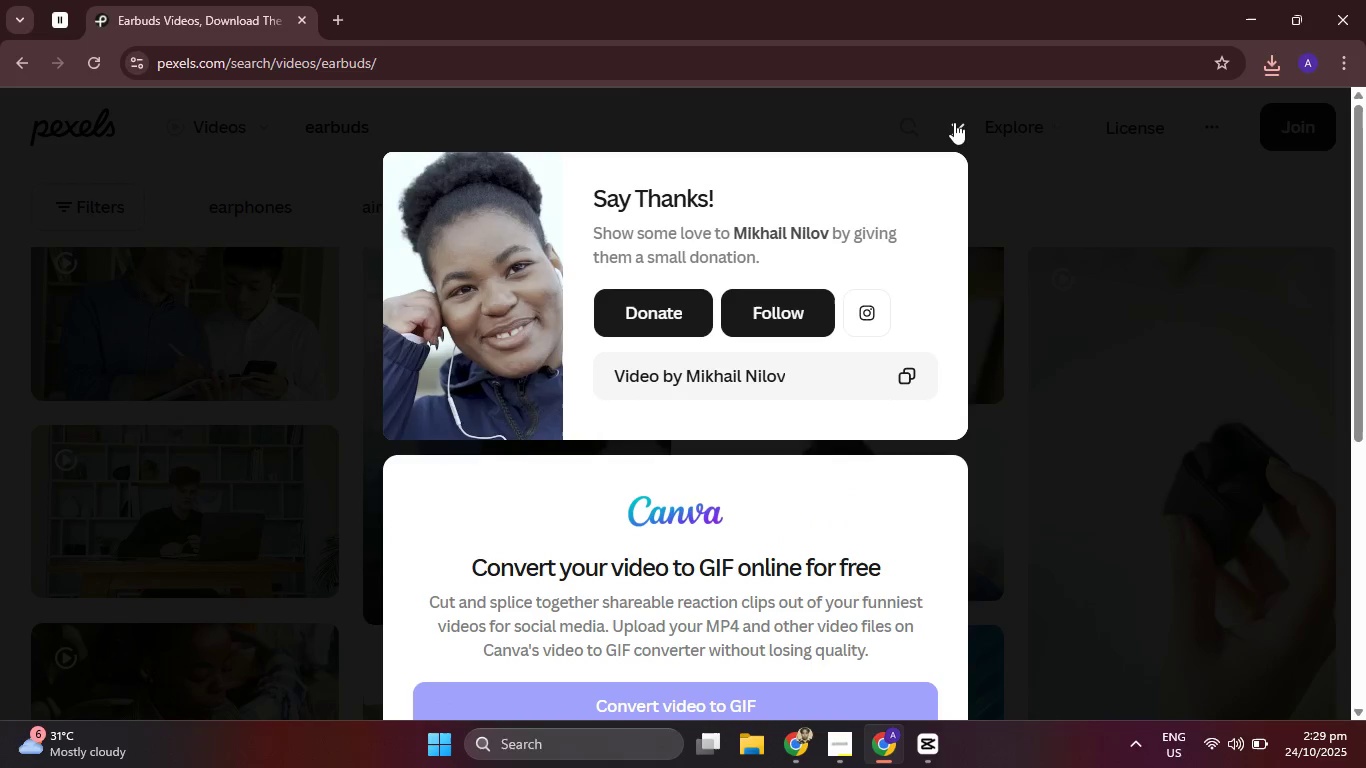 
left_click([954, 122])
 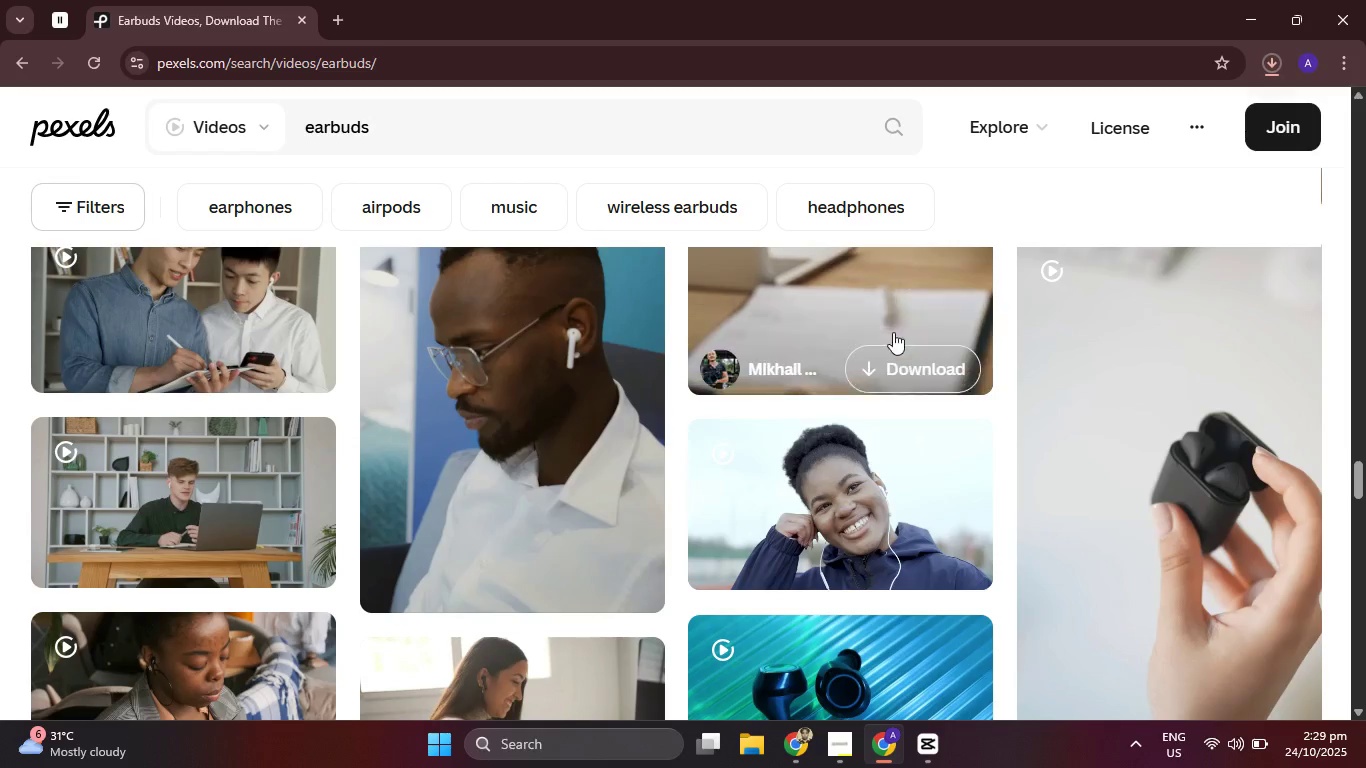 
scroll: coordinate [862, 433], scroll_direction: down, amount: 6.0
 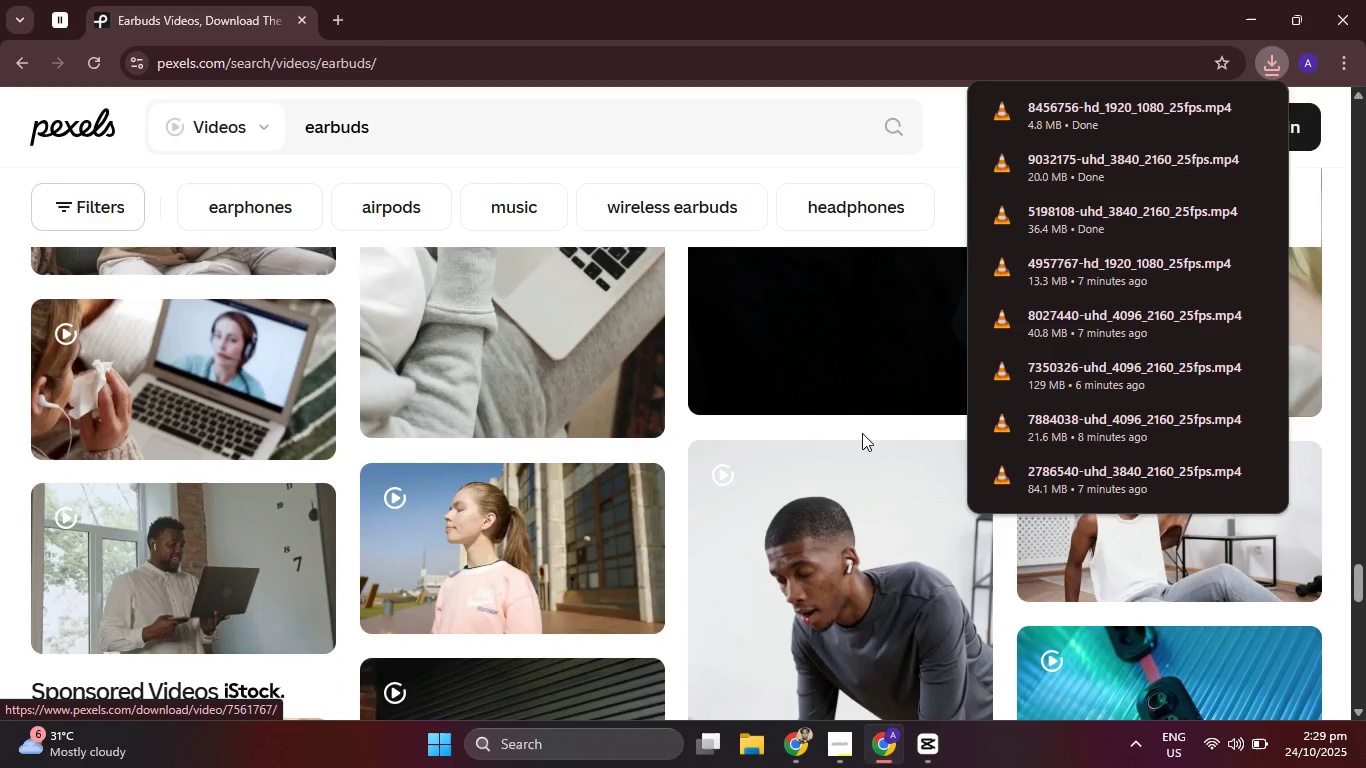 
scroll: coordinate [862, 433], scroll_direction: up, amount: 4.0
 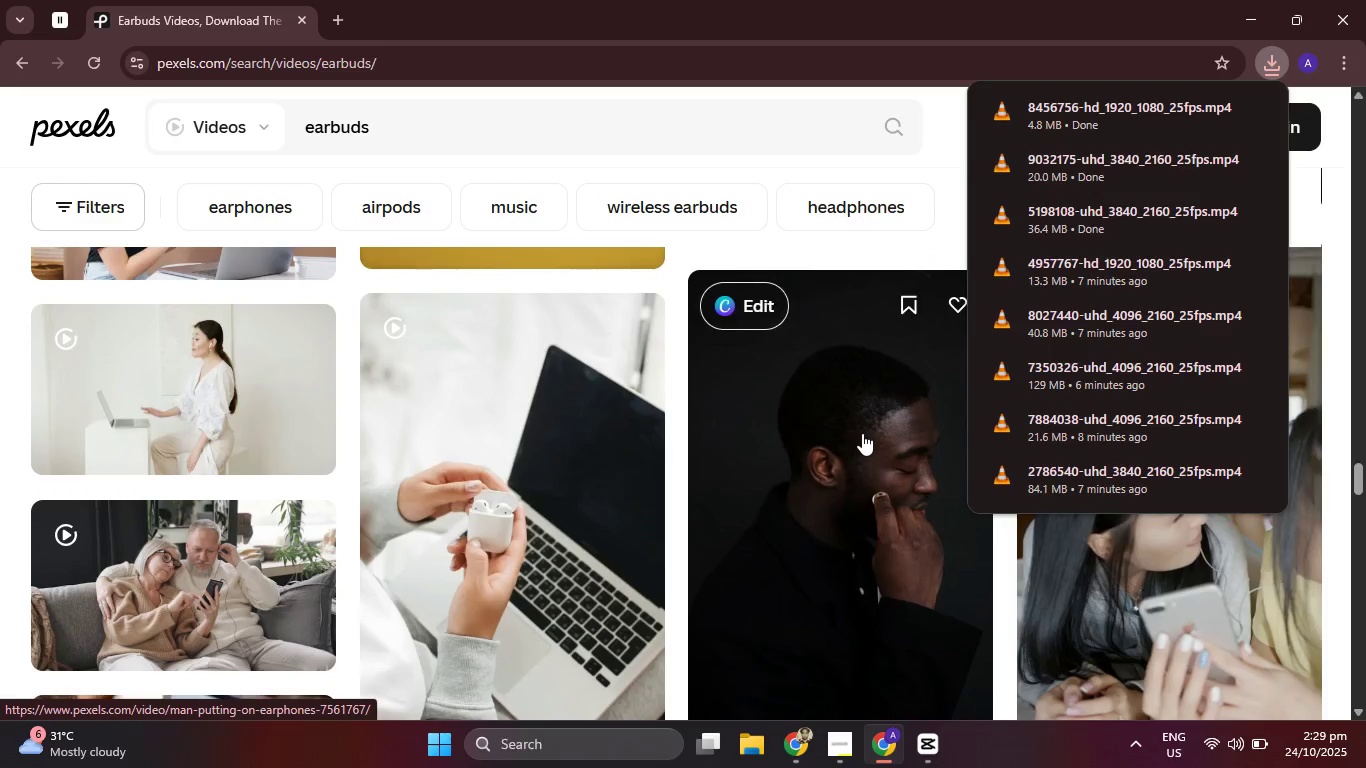 
scroll: coordinate [840, 455], scroll_direction: down, amount: 3.0
 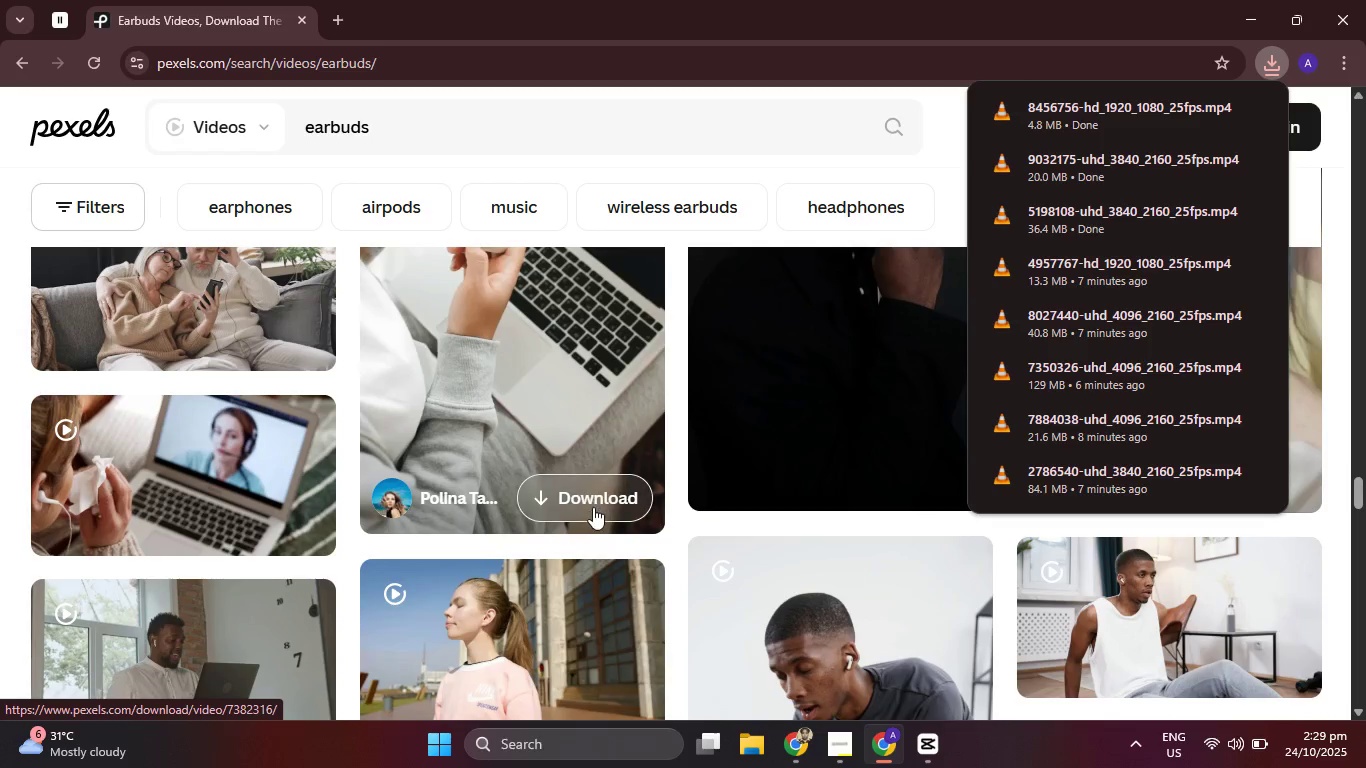 
left_click([593, 507])
 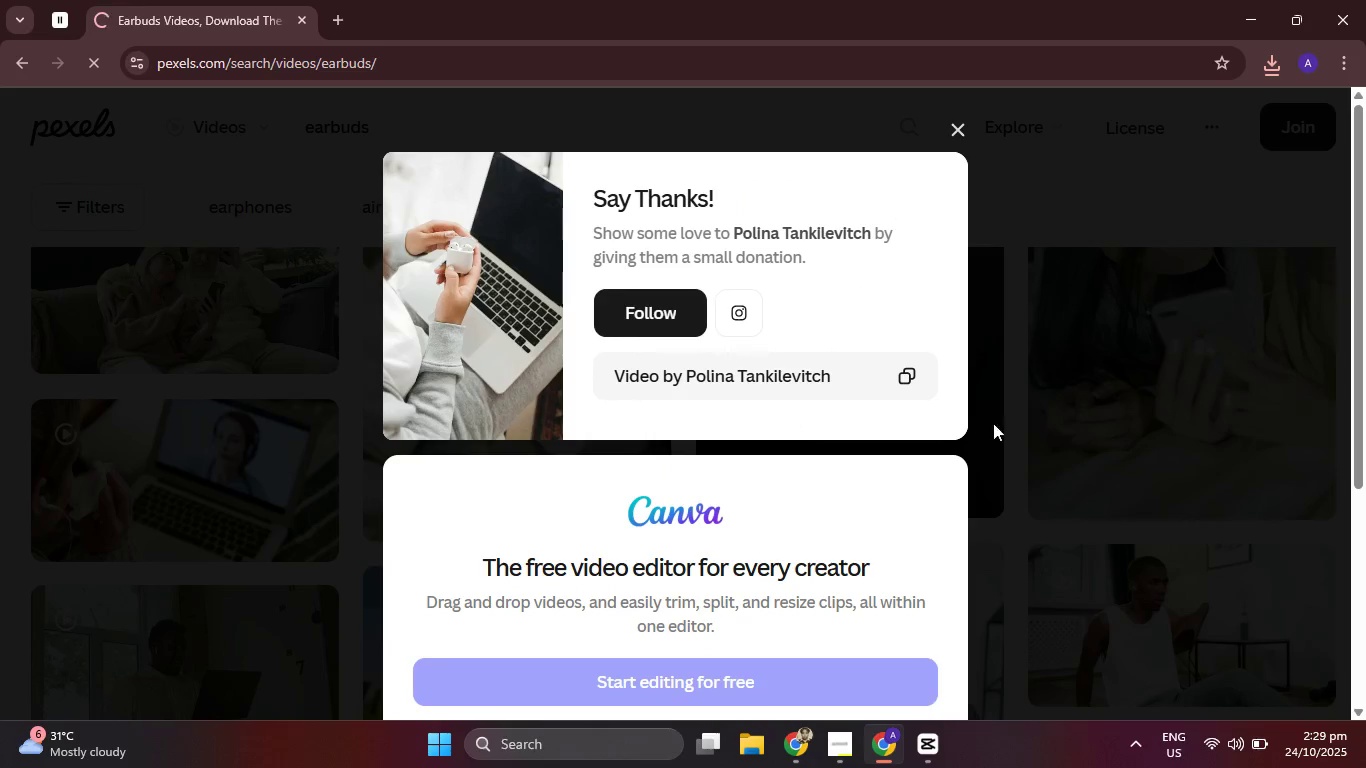 
left_click([1152, 388])
 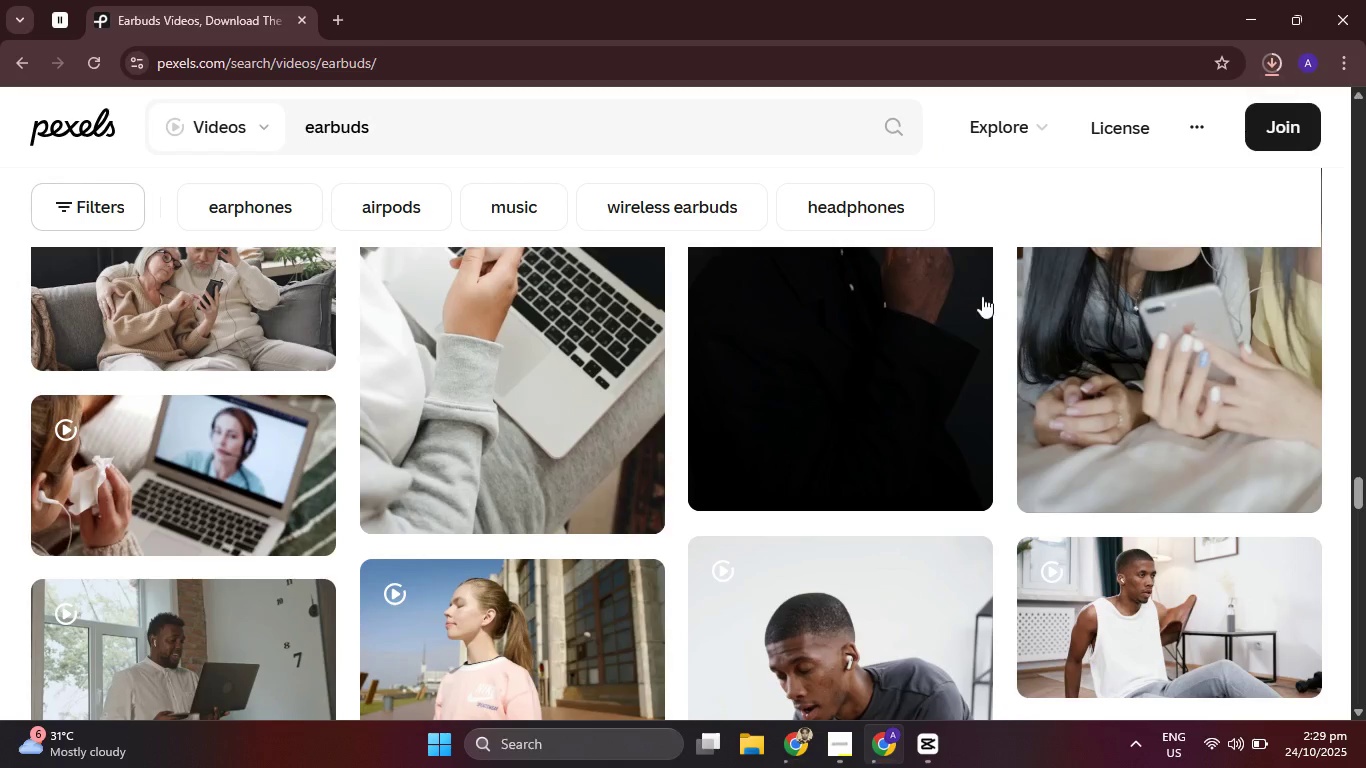 
scroll: coordinate [1044, 426], scroll_direction: down, amount: 3.0
 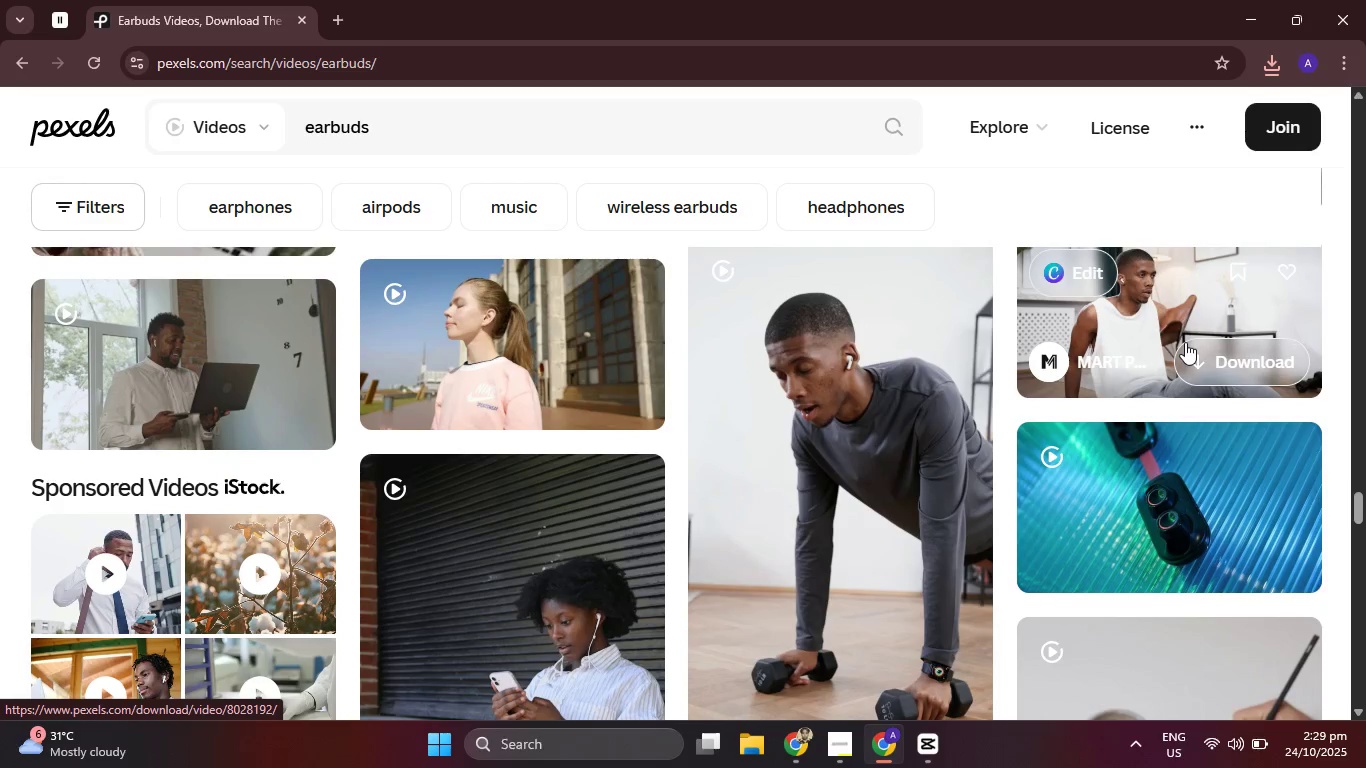 
left_click([1221, 364])
 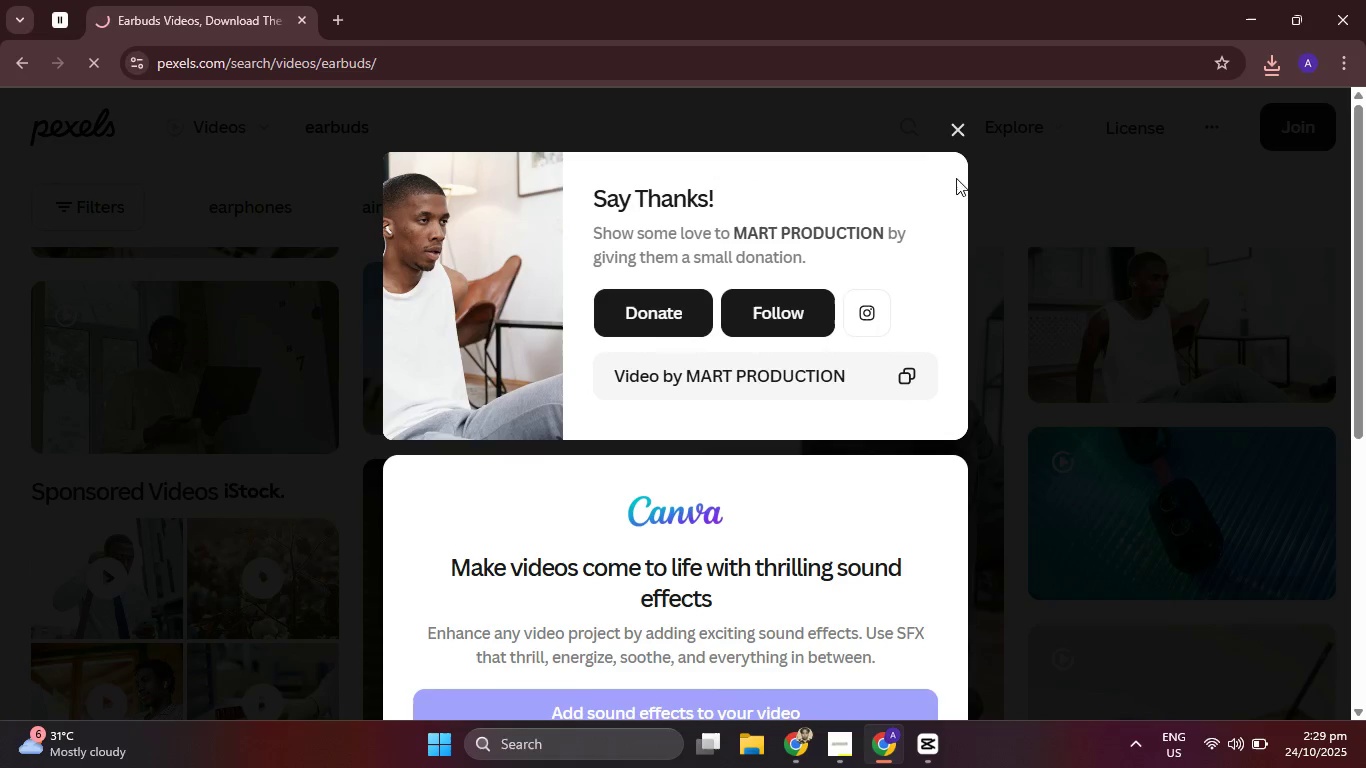 
left_click([954, 131])
 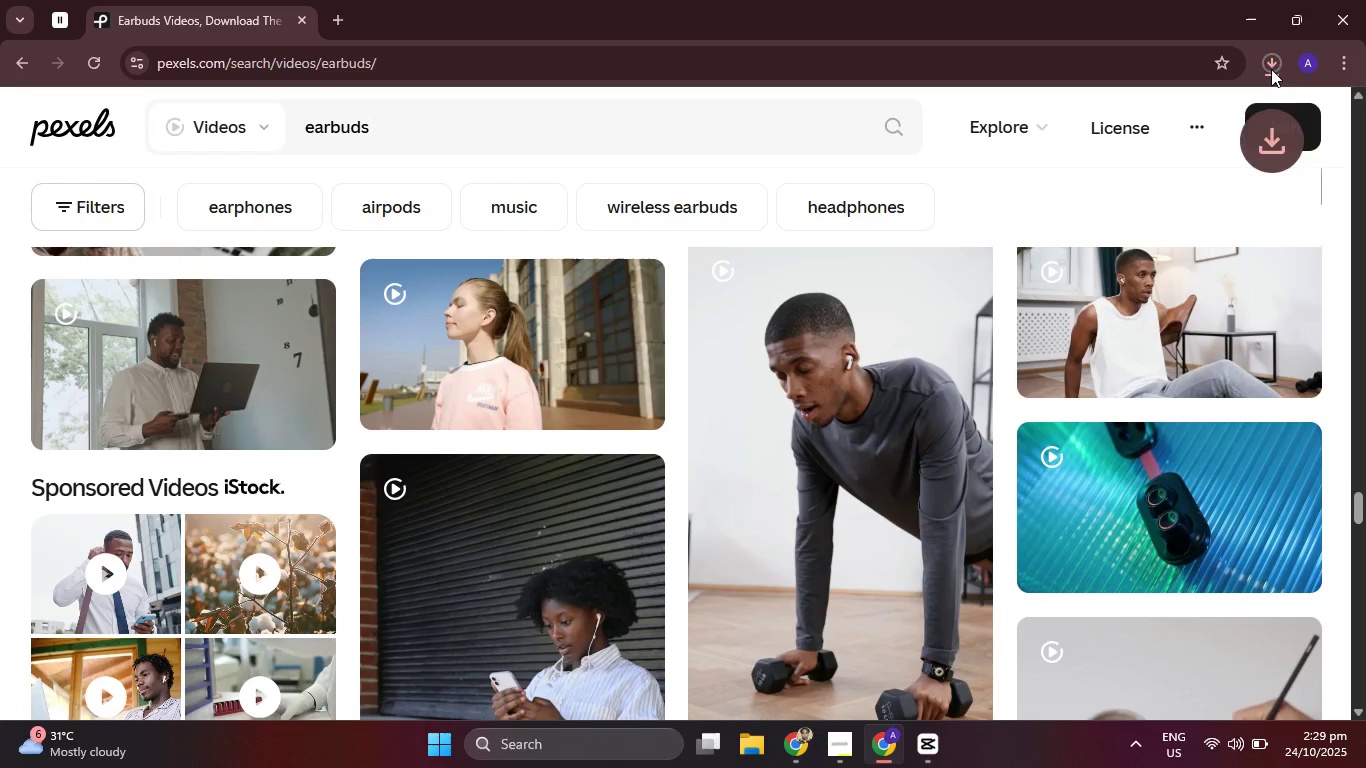 
left_click([1275, 68])
 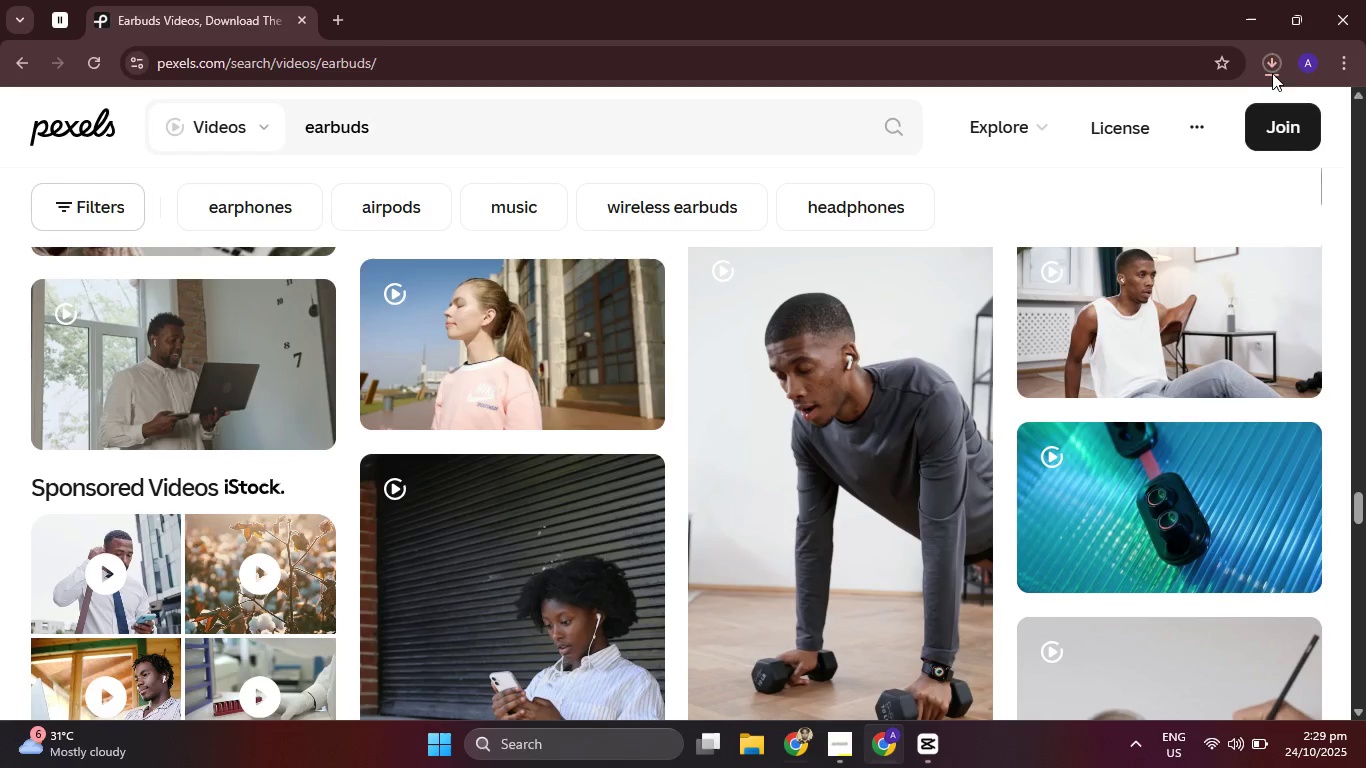 
left_click([1272, 67])
 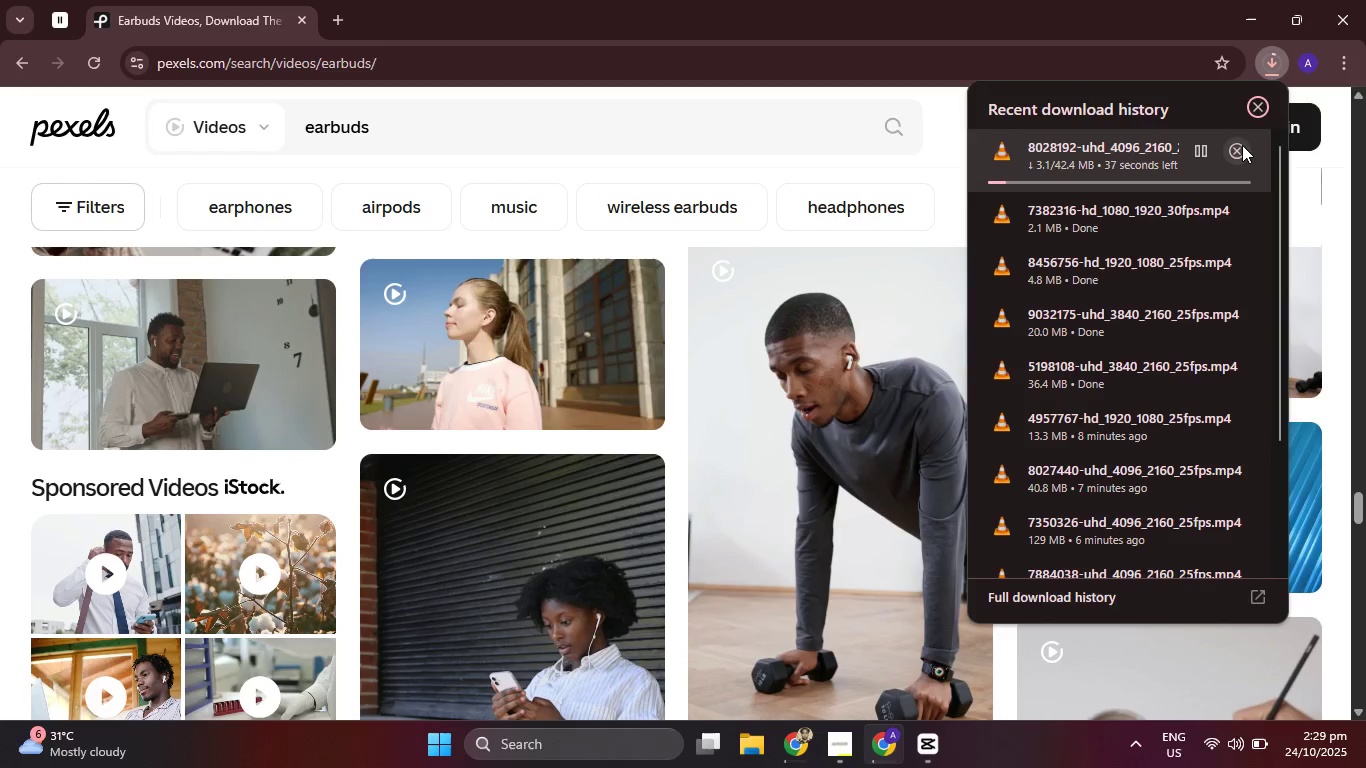 
left_click([1240, 147])
 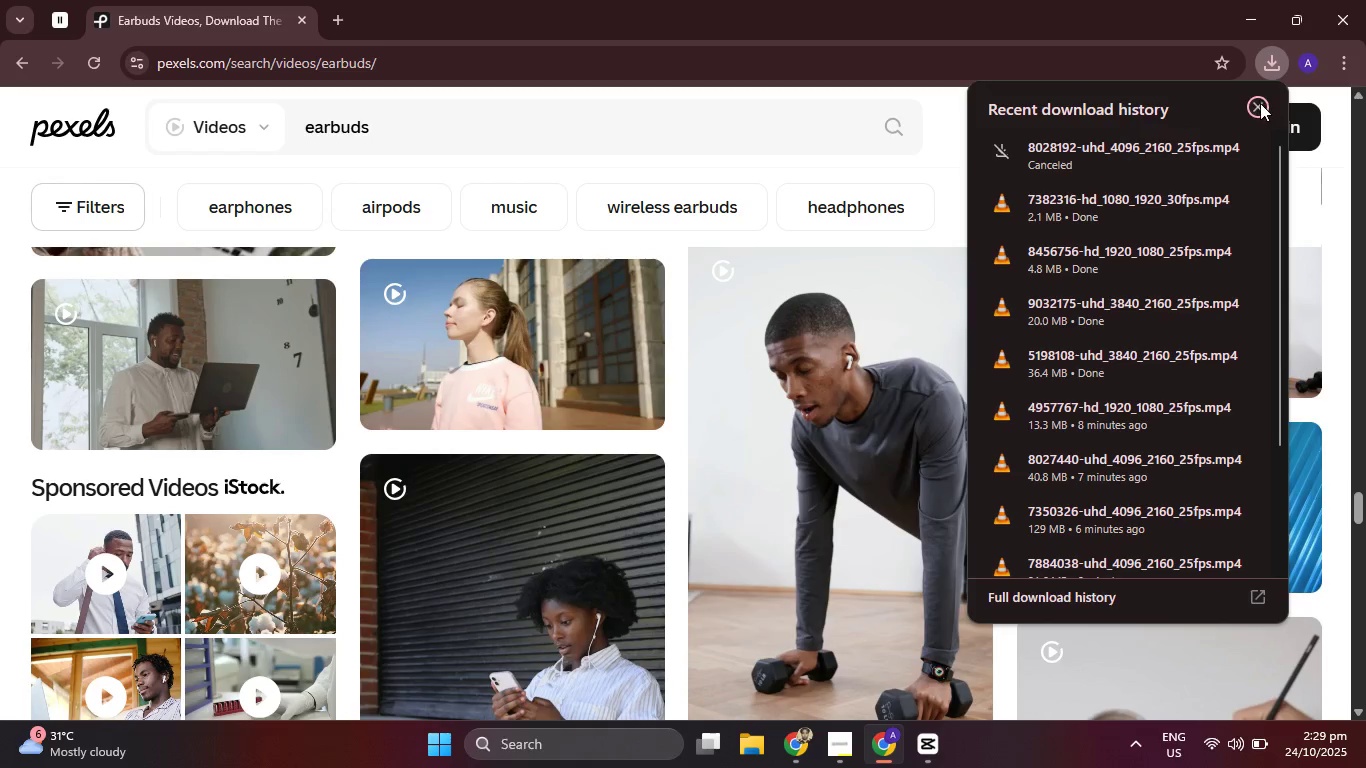 
left_click([1260, 103])
 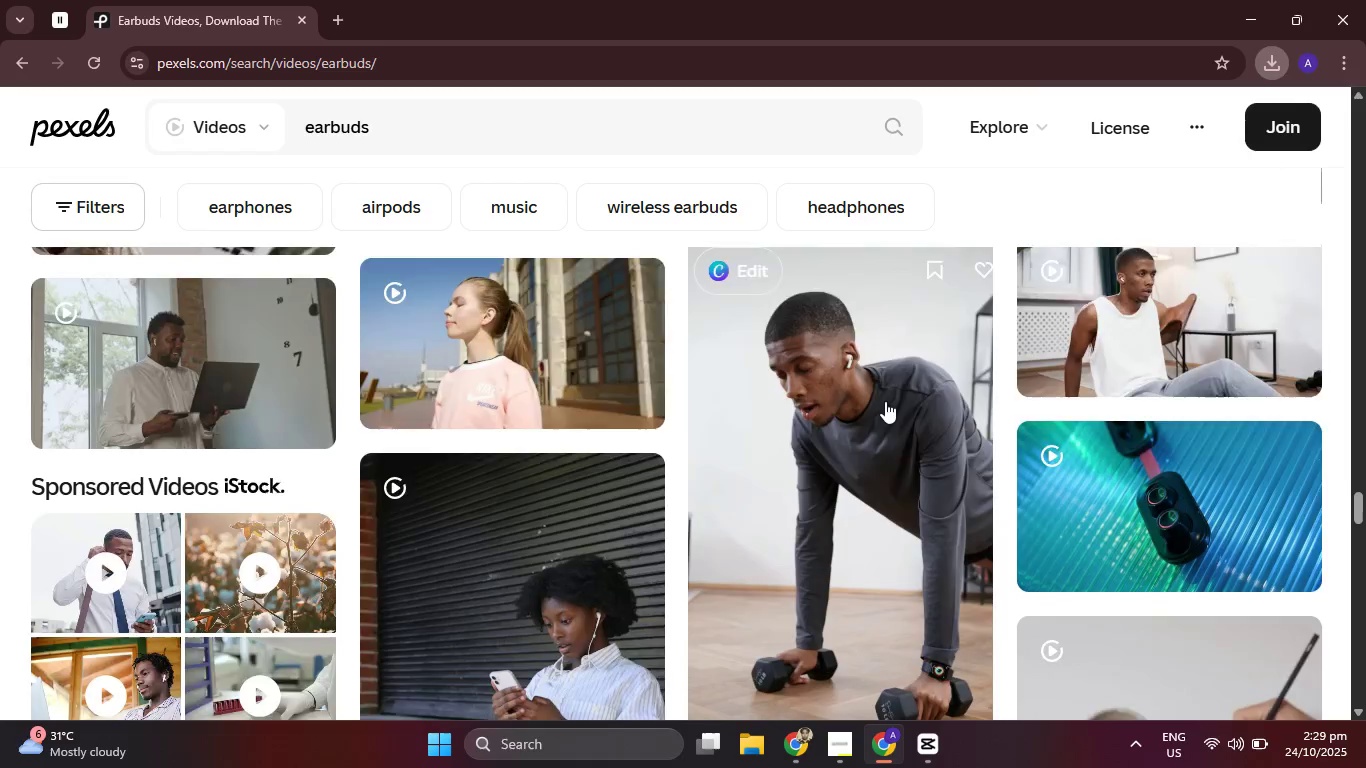 
scroll: coordinate [885, 401], scroll_direction: down, amount: 5.0
 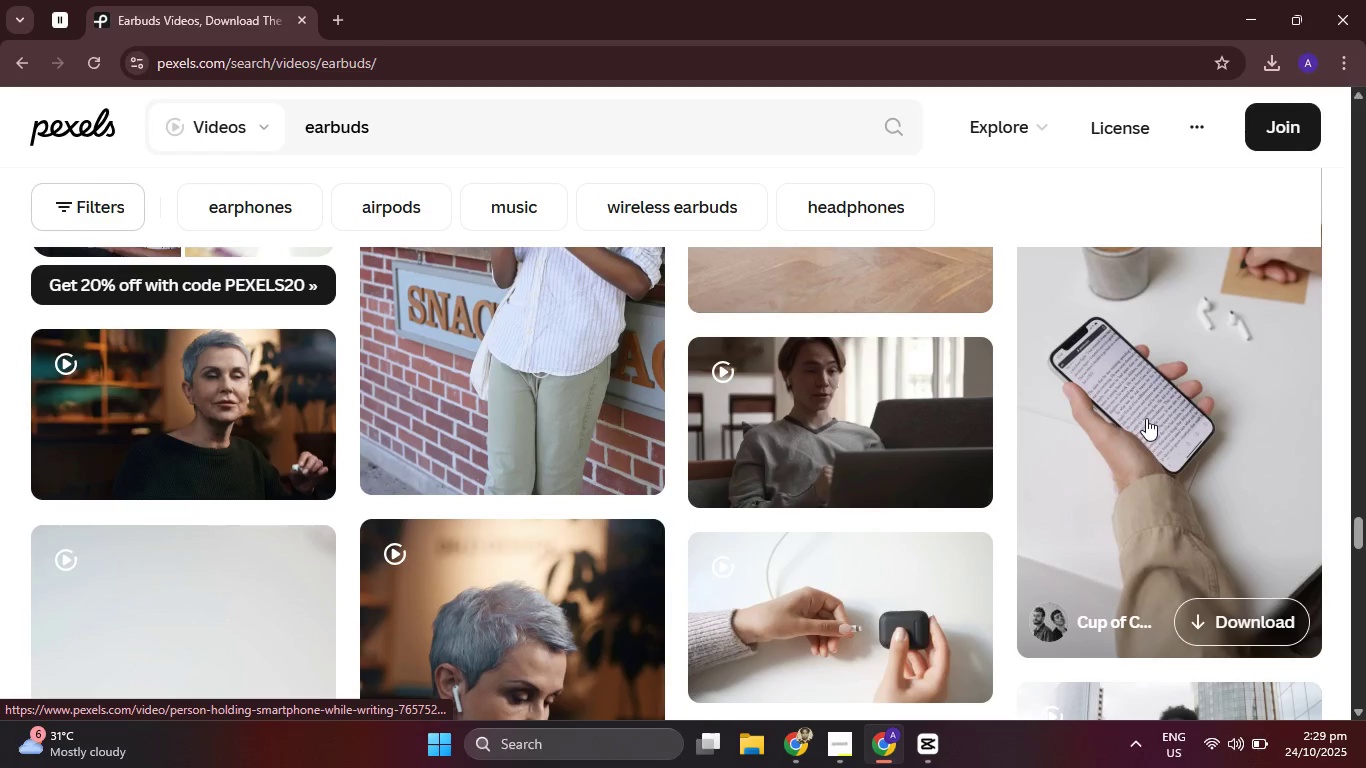 
mouse_move([1196, 594])
 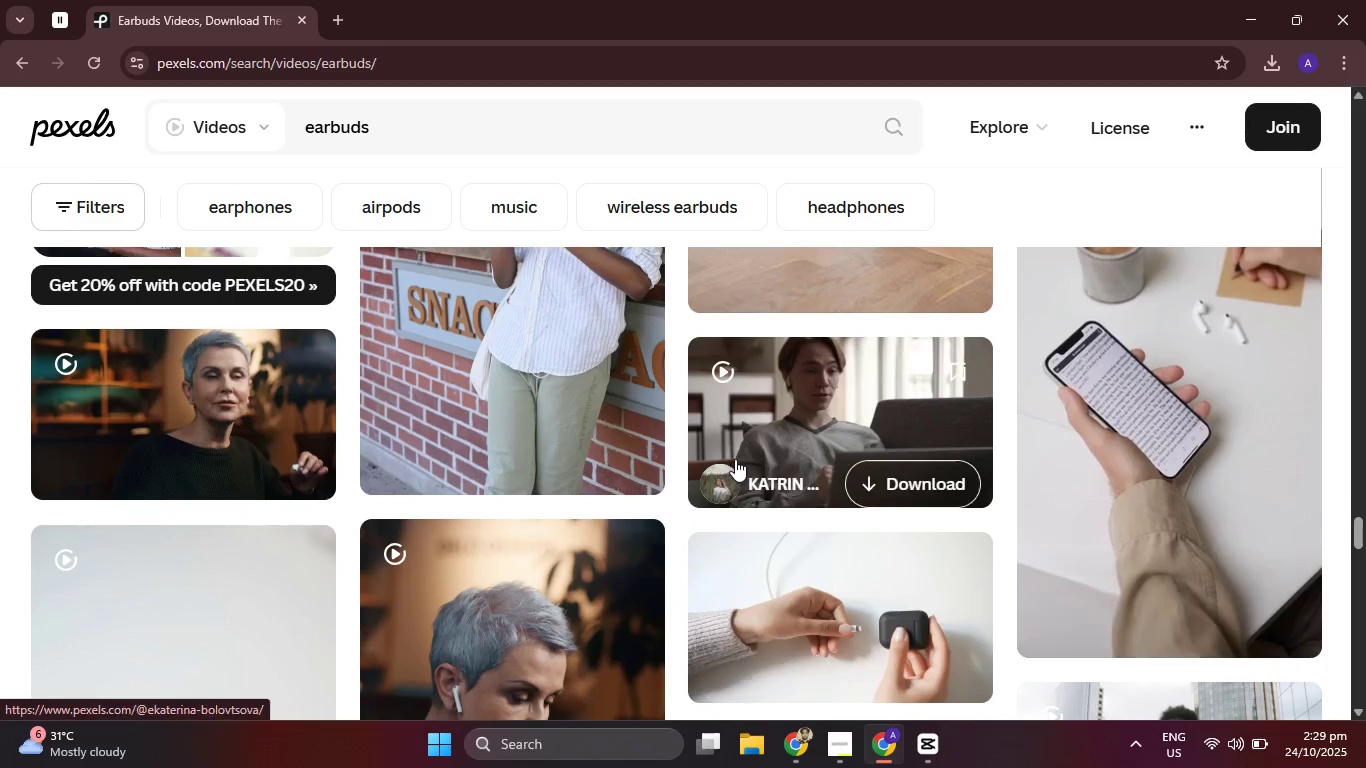 
scroll: coordinate [575, 437], scroll_direction: down, amount: 4.0
 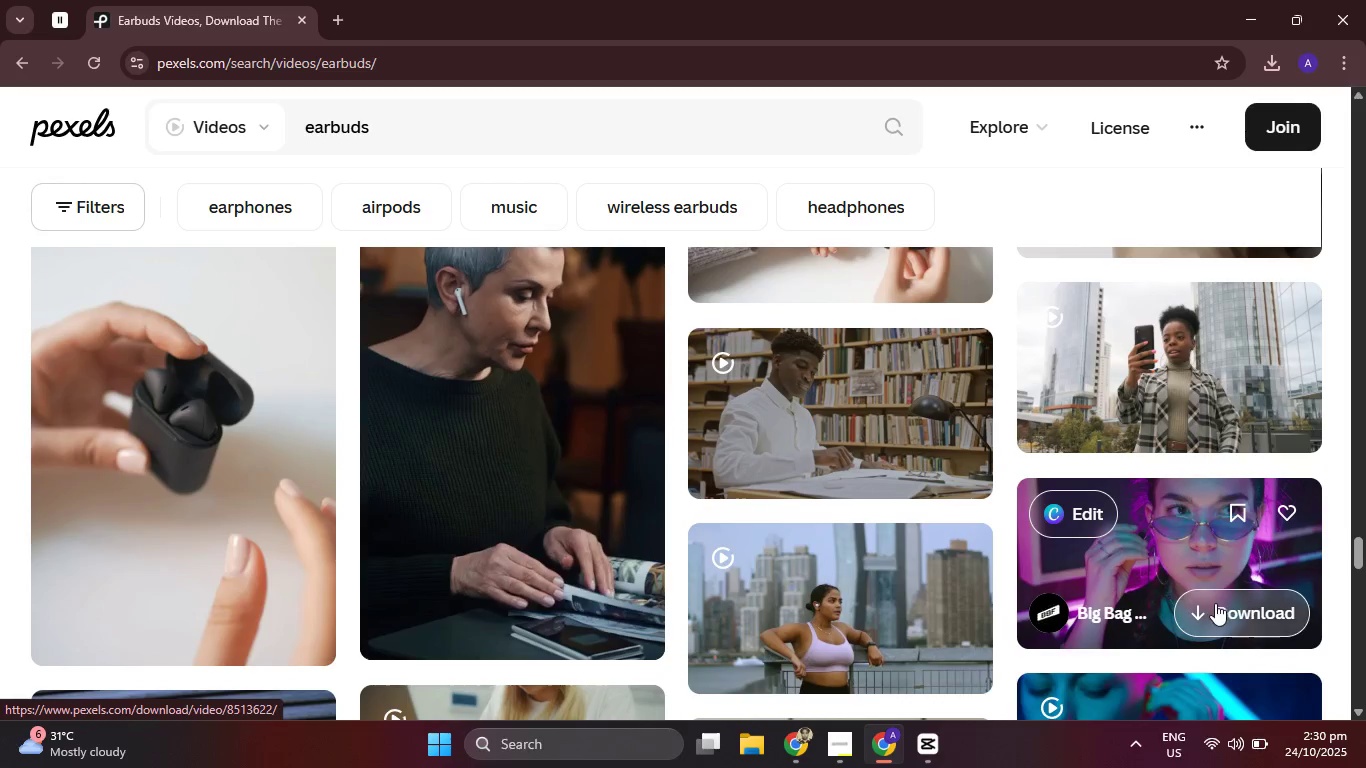 
left_click([1177, 534])
 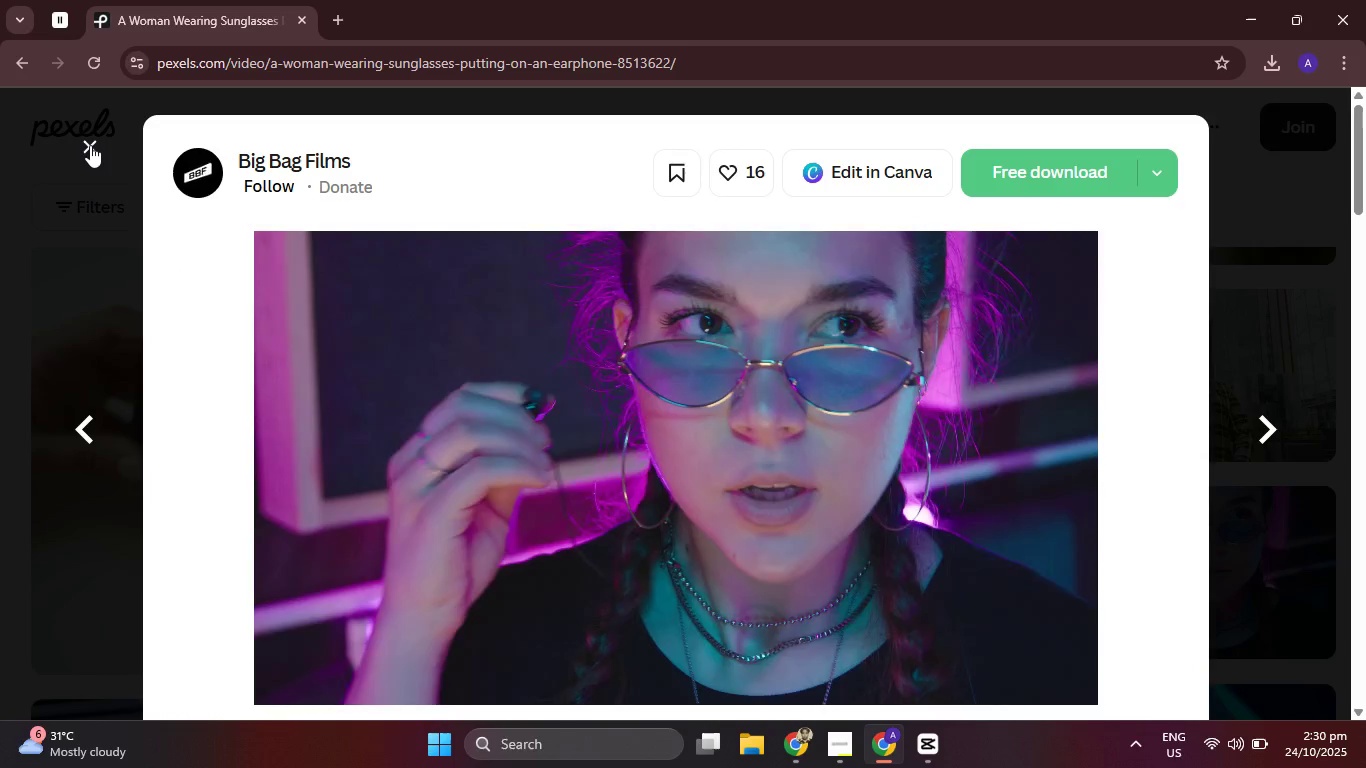 
wait(5.37)
 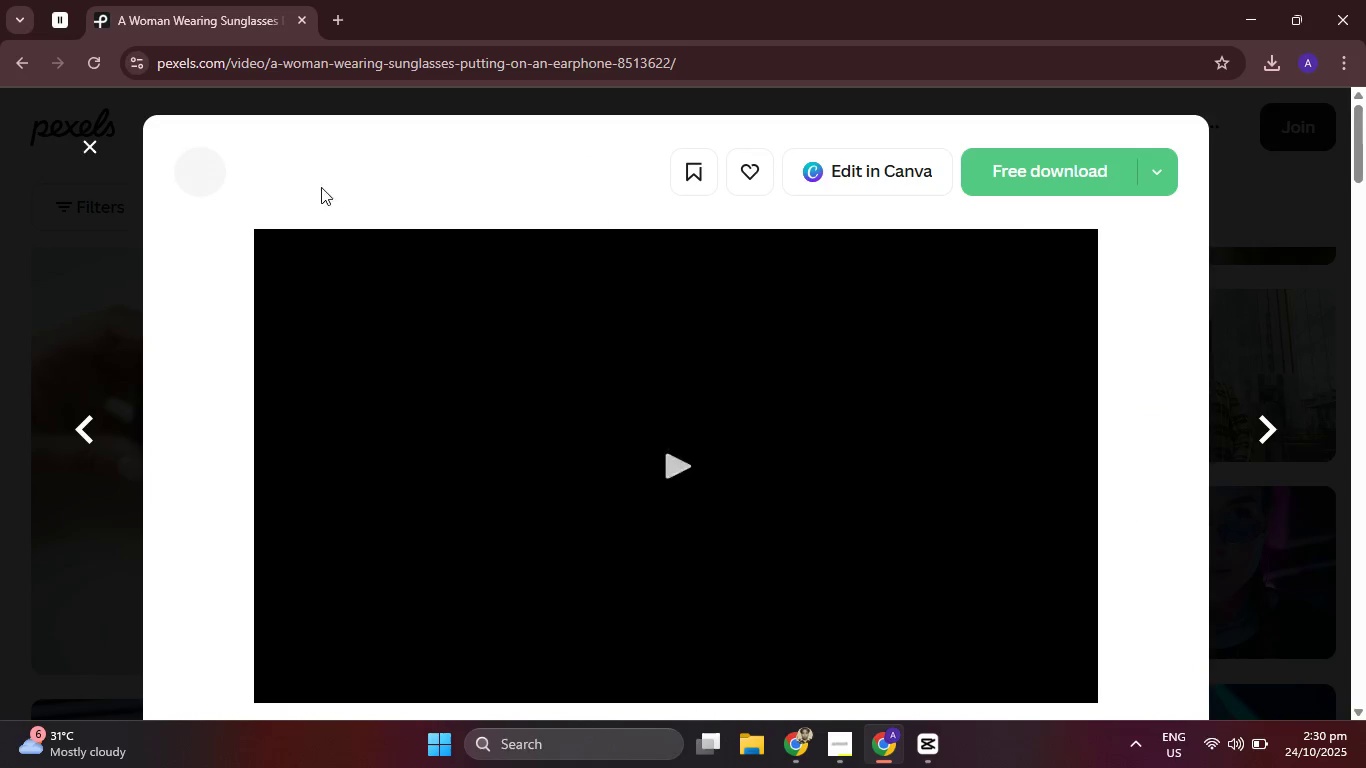 
left_click([90, 145])
 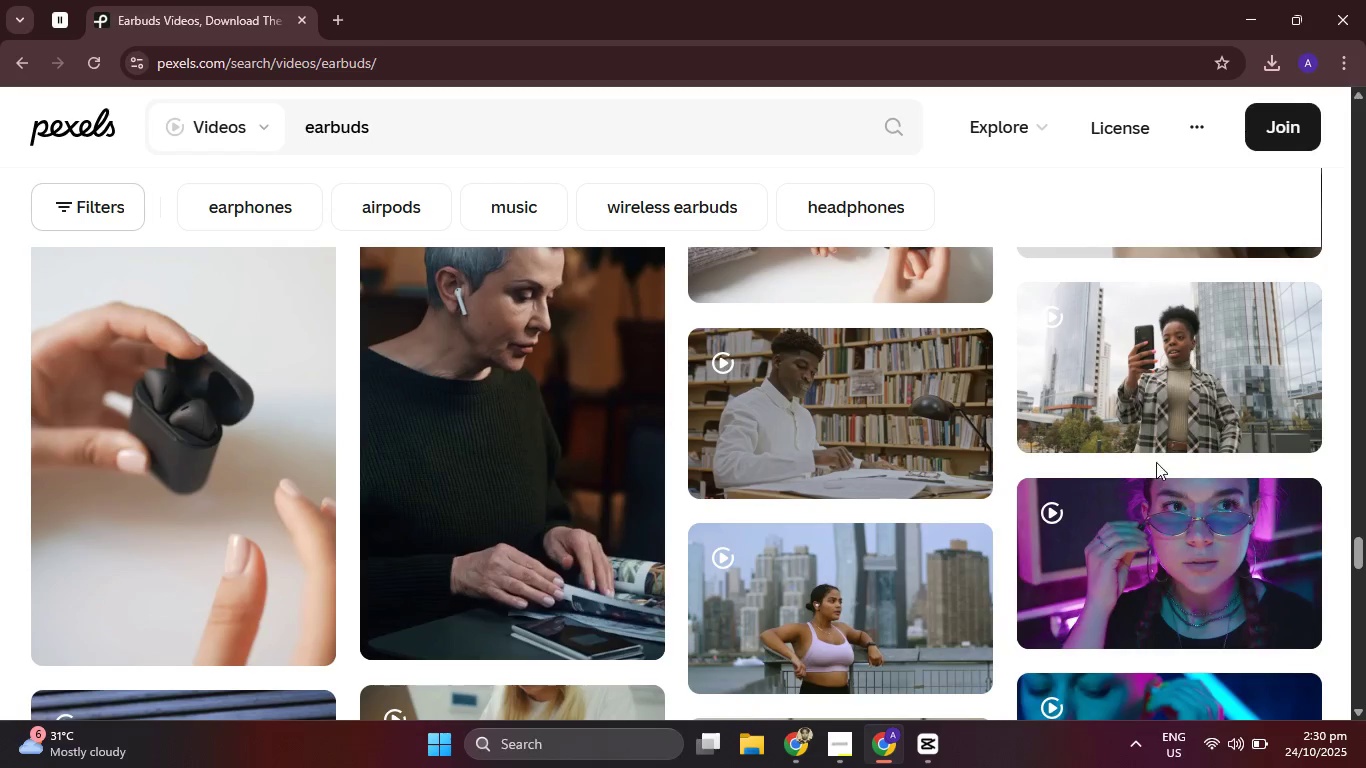 
scroll: coordinate [1181, 494], scroll_direction: down, amount: 4.0
 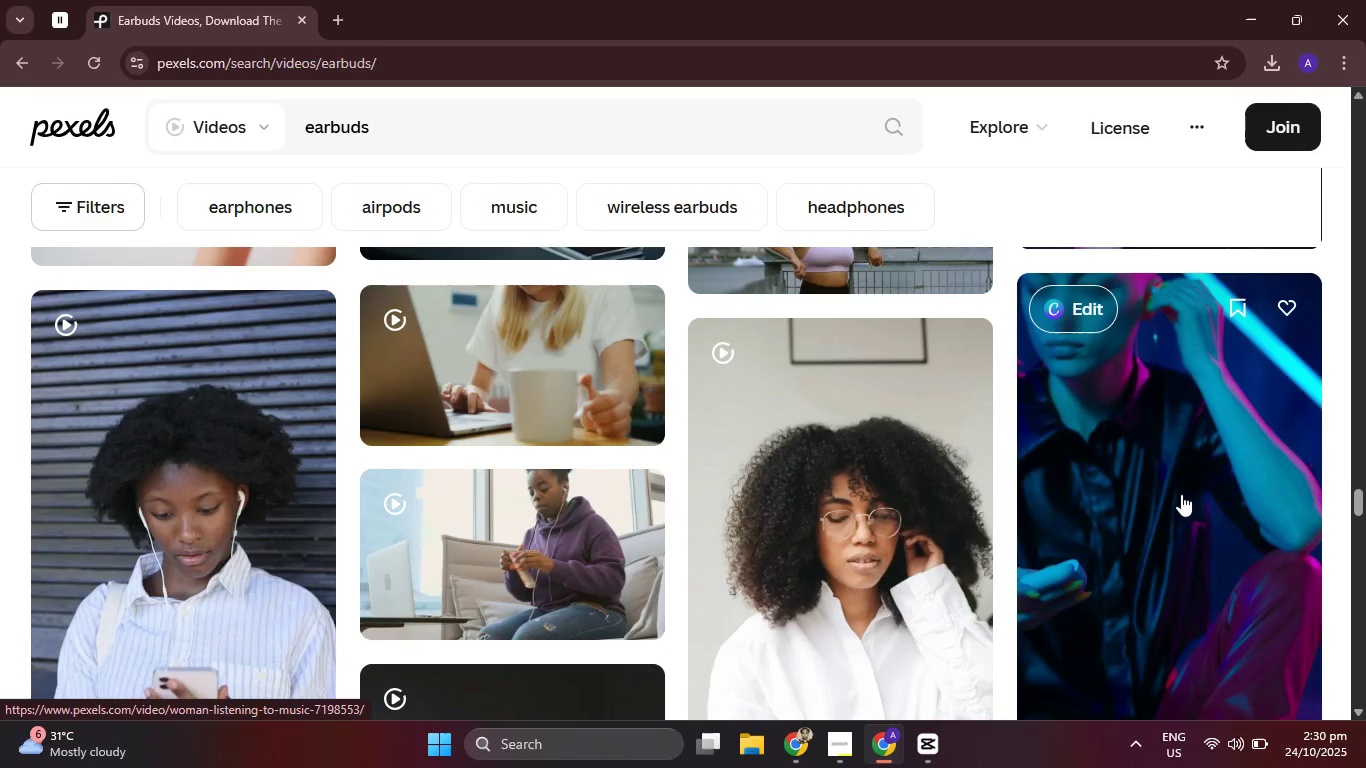 
scroll: coordinate [1181, 494], scroll_direction: up, amount: 4.0
 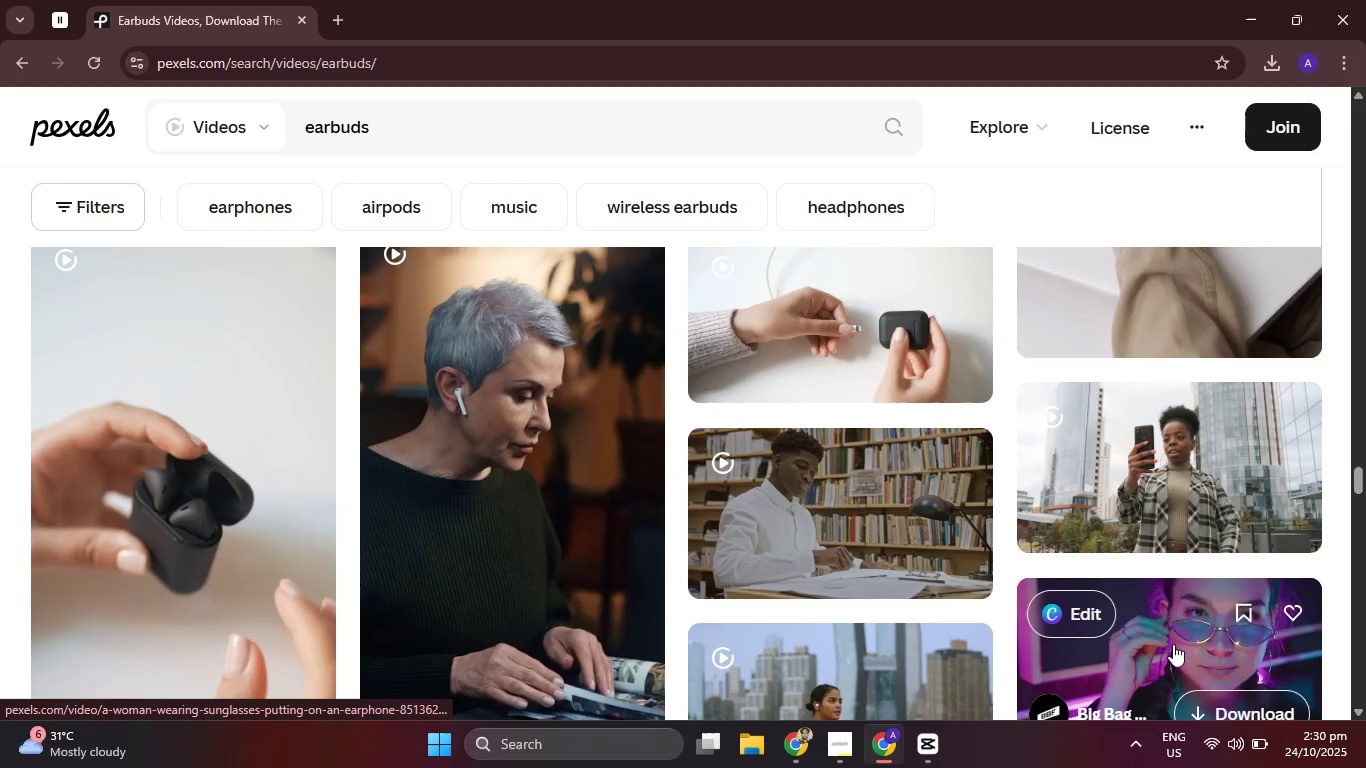 
left_click([1173, 644])
 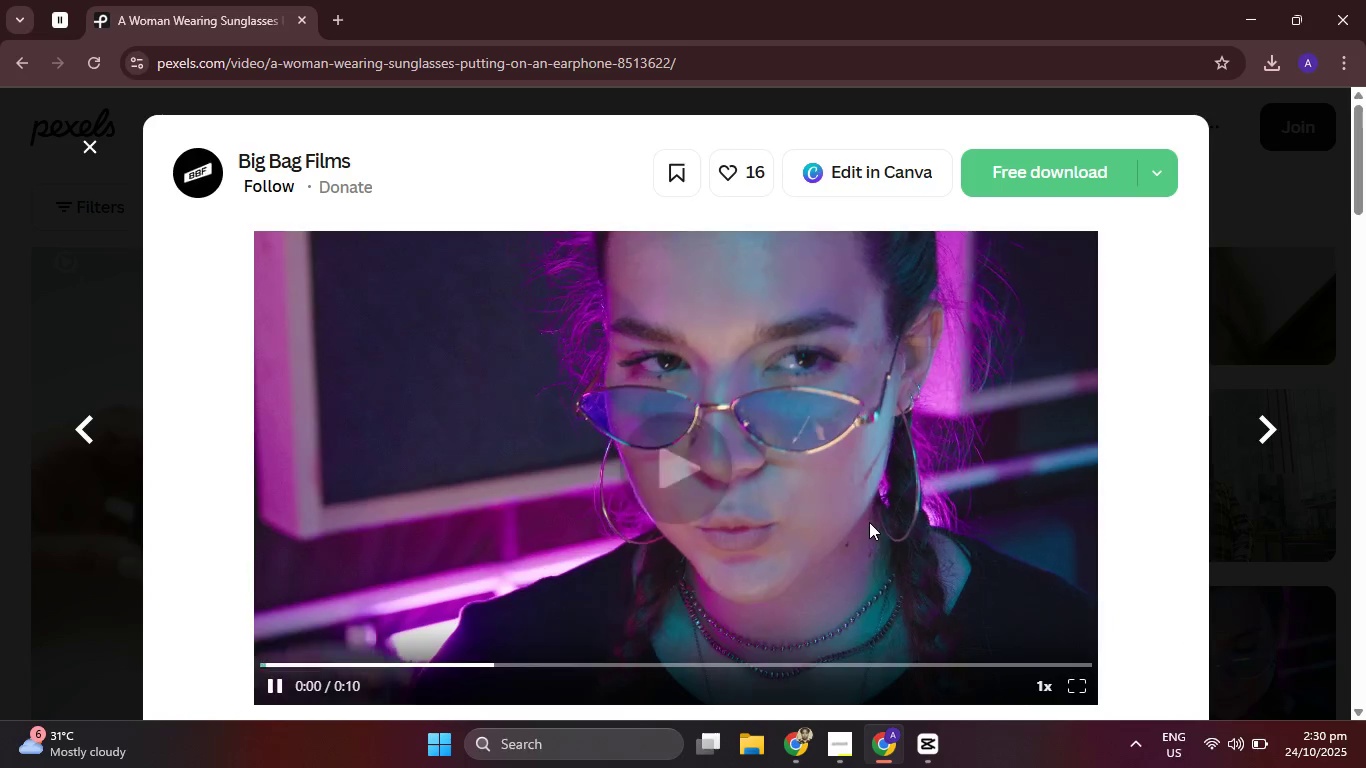 
scroll: coordinate [867, 516], scroll_direction: down, amount: 18.0
 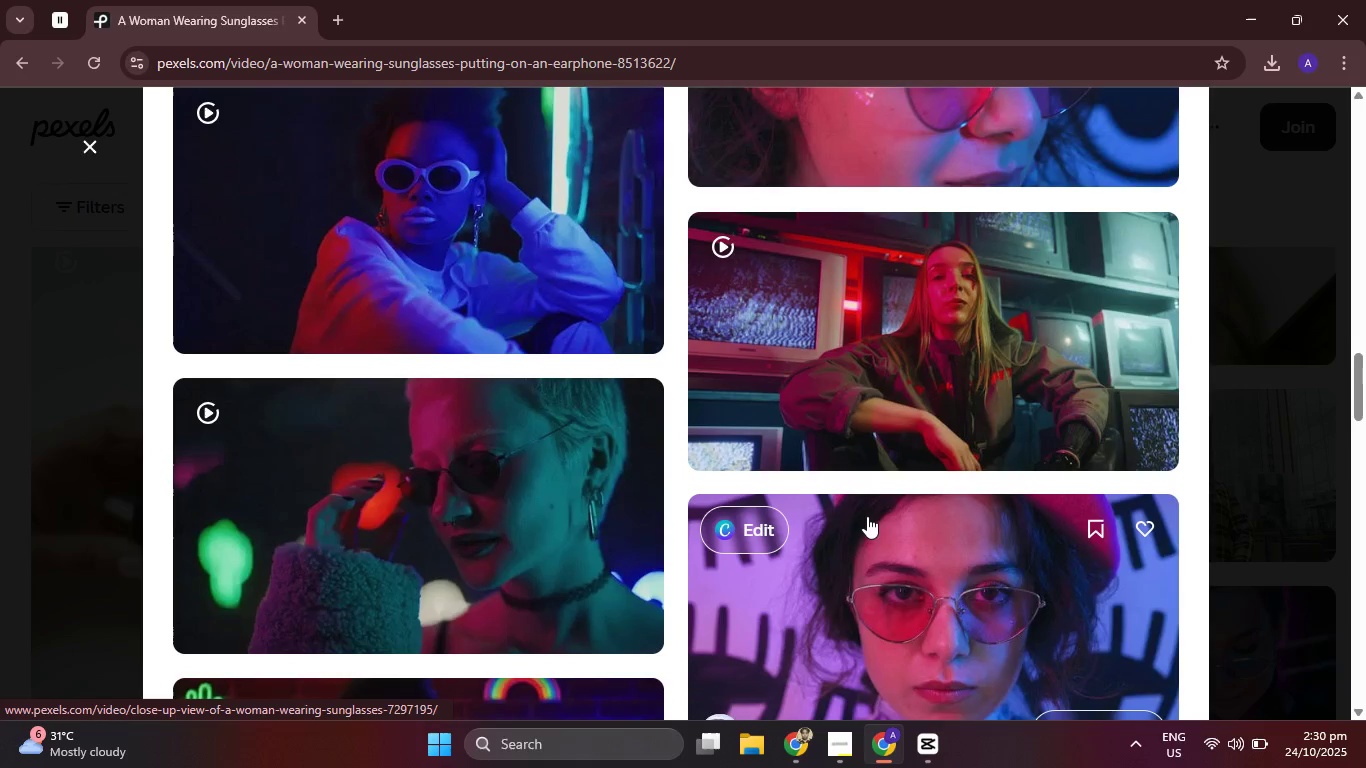 
scroll: coordinate [1135, 182], scroll_direction: up, amount: 26.0
 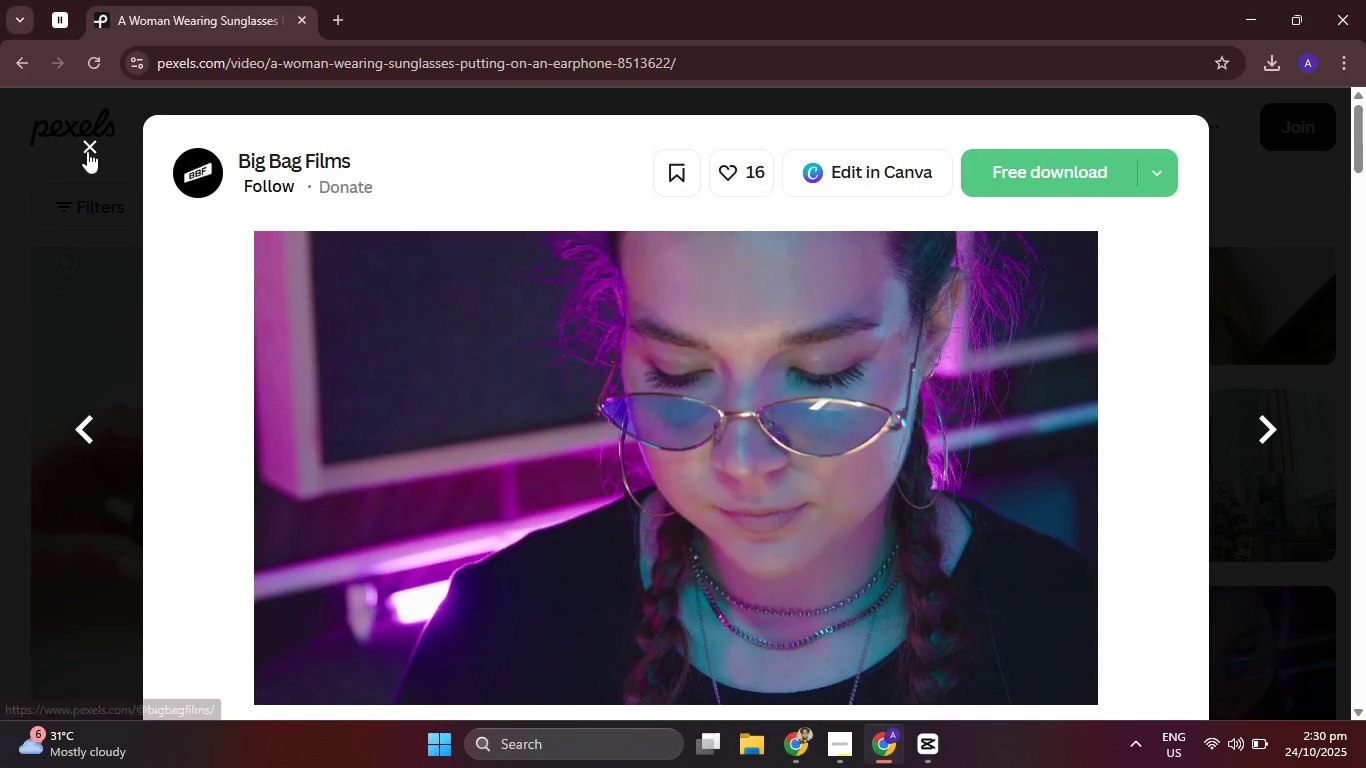 
left_click([89, 150])
 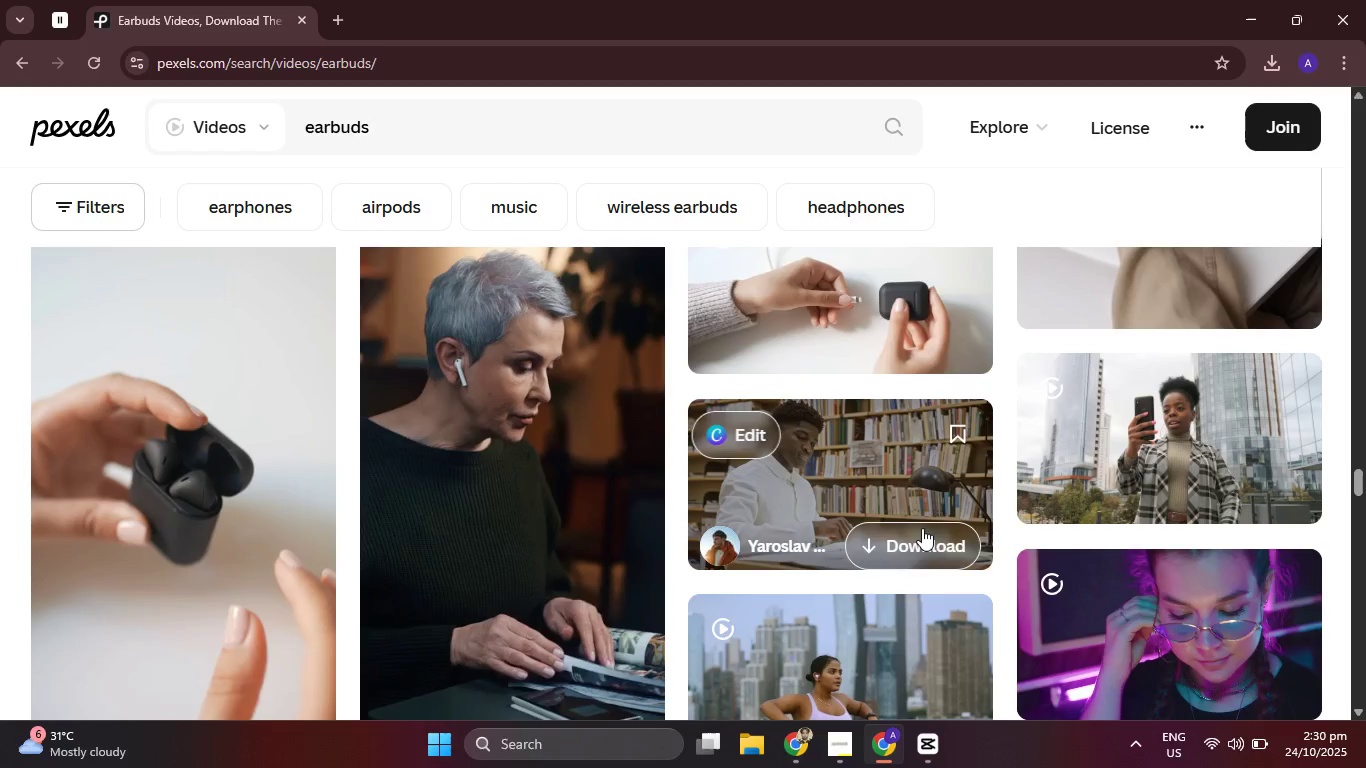 
scroll: coordinate [557, 408], scroll_direction: down, amount: 15.0
 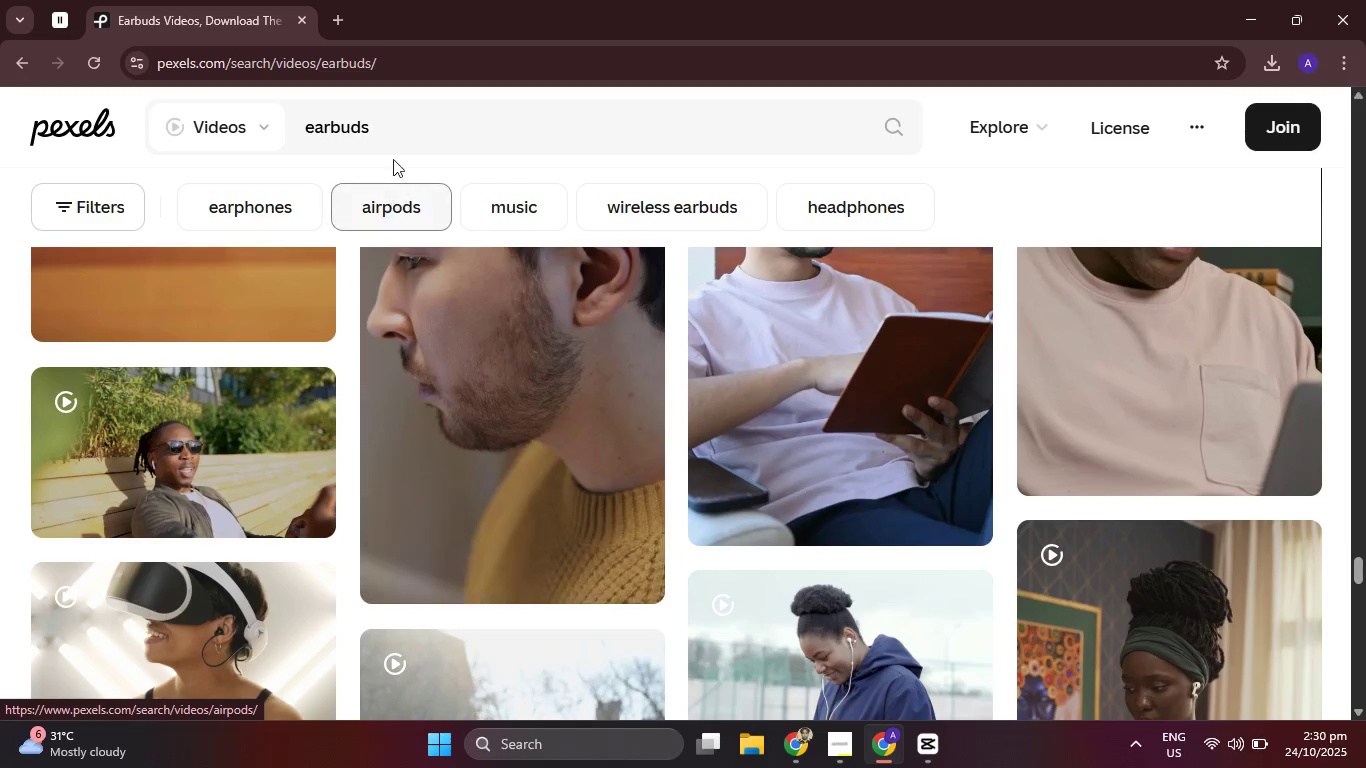 
left_click([393, 127])
 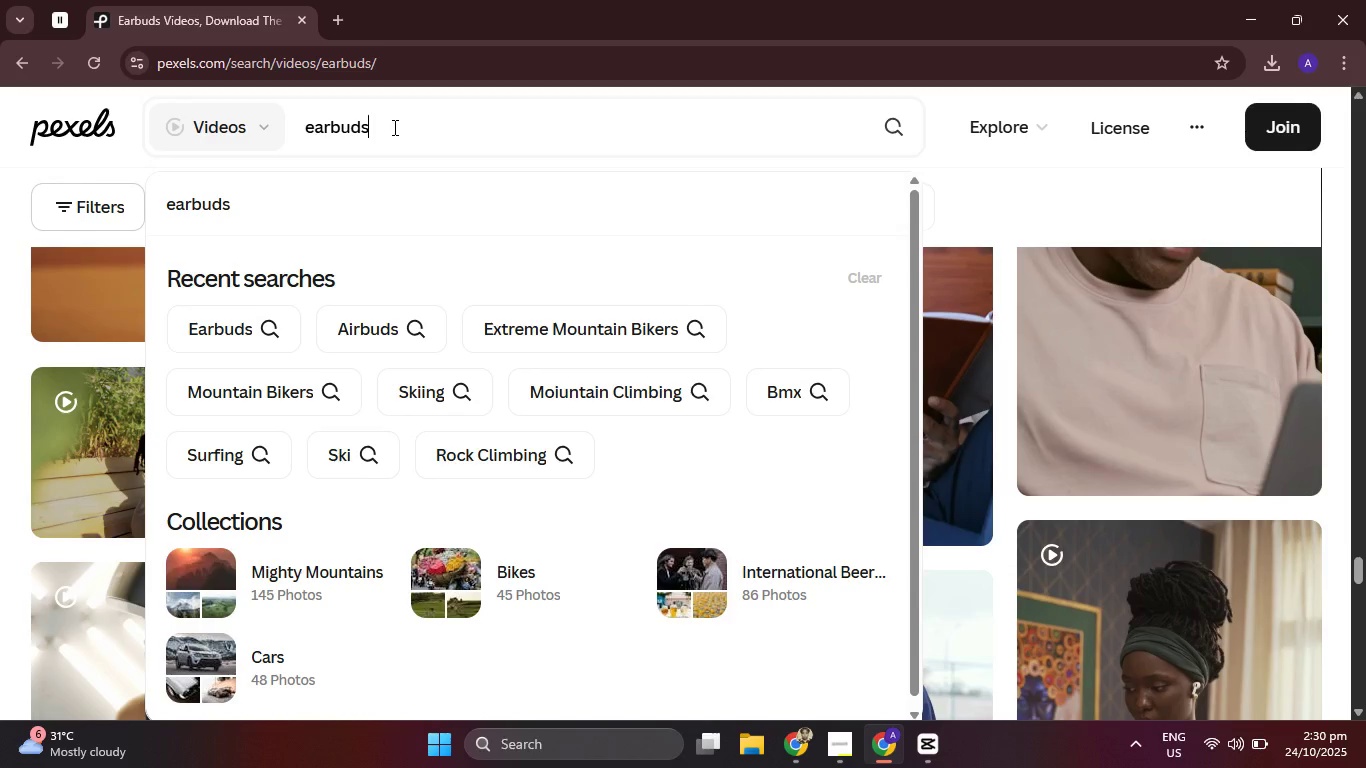 
type( product)
 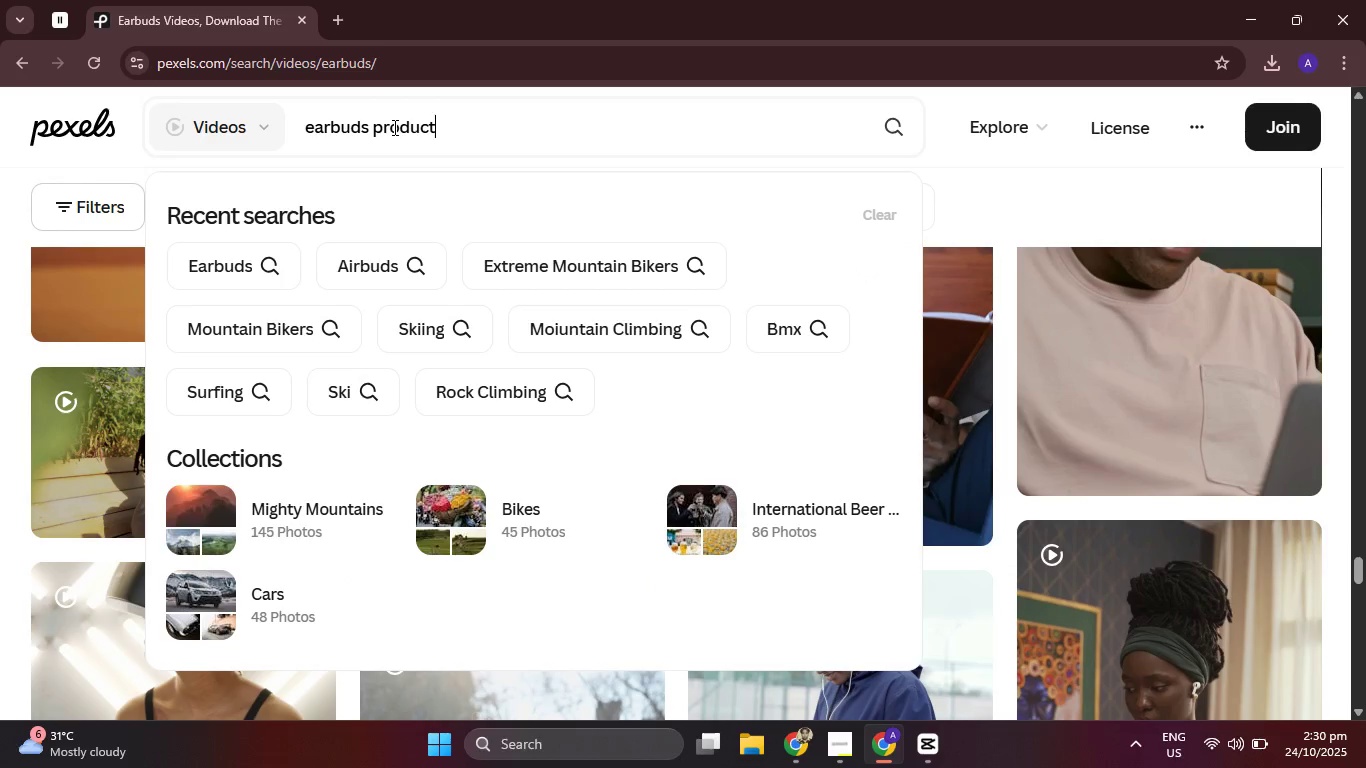 
key(Enter)
 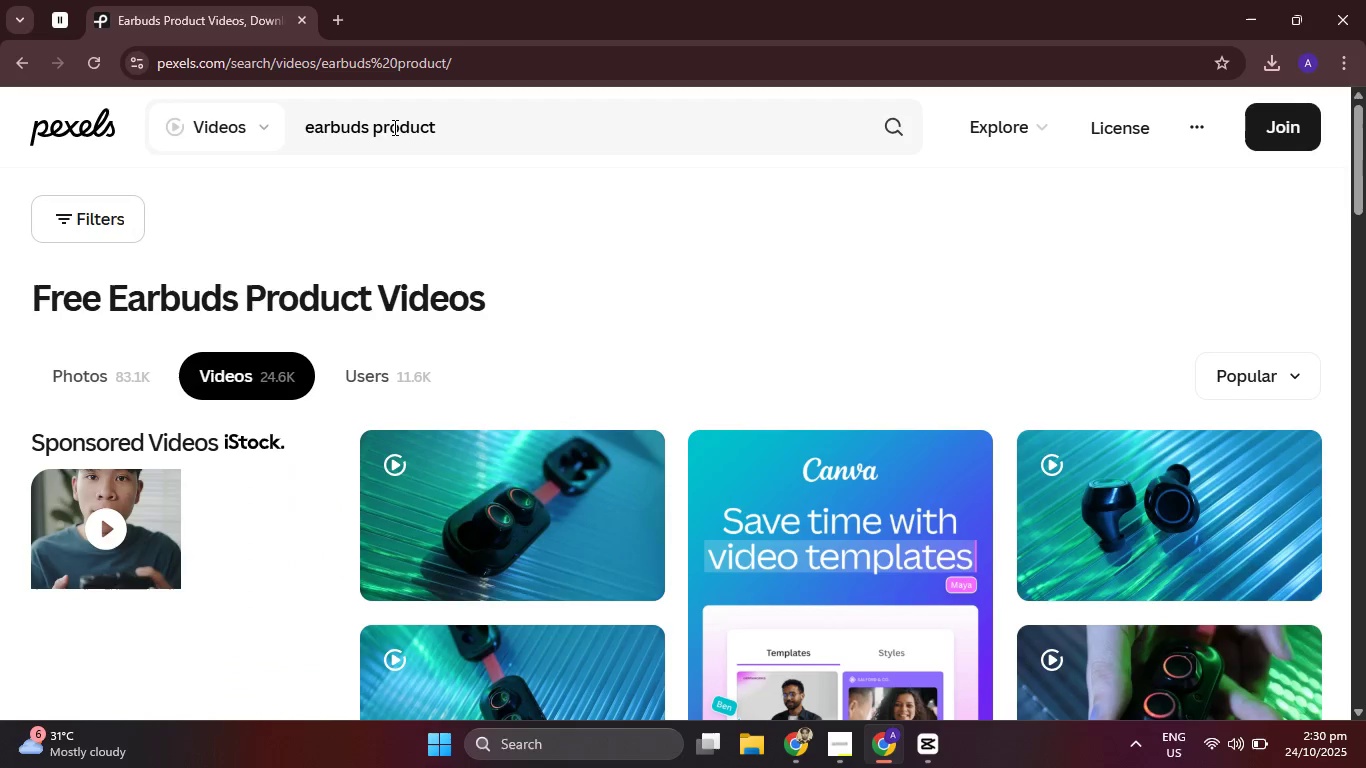 
wait(6.8)
 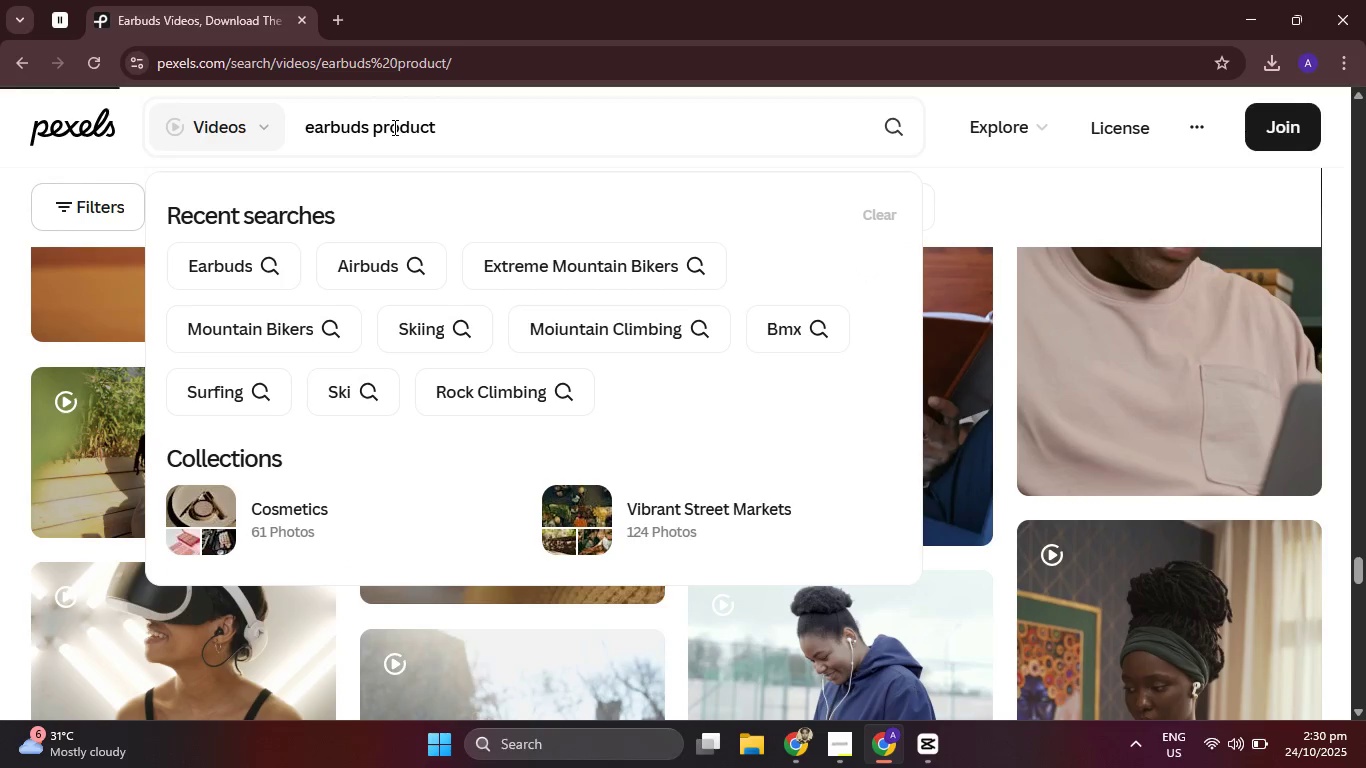 
scroll: coordinate [854, 507], scroll_direction: down, amount: 5.0
 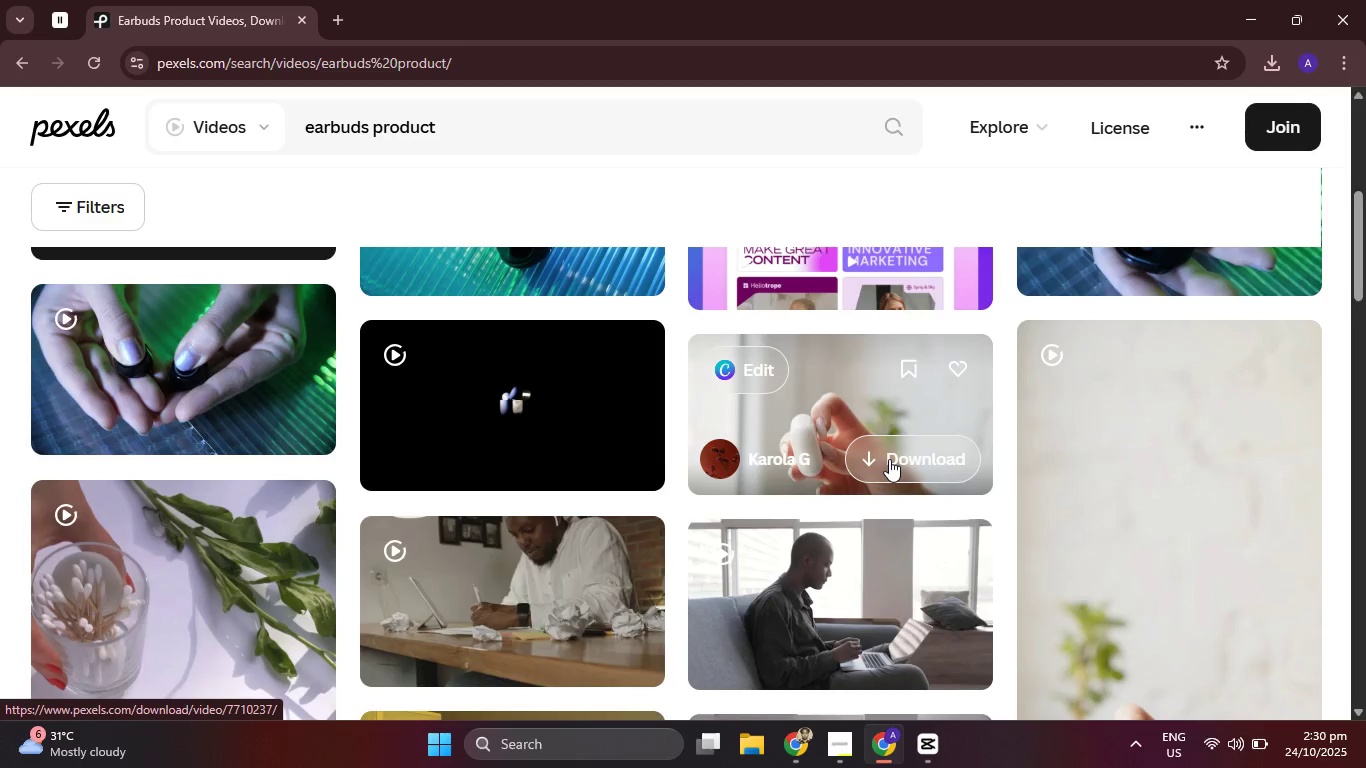 
left_click([889, 459])
 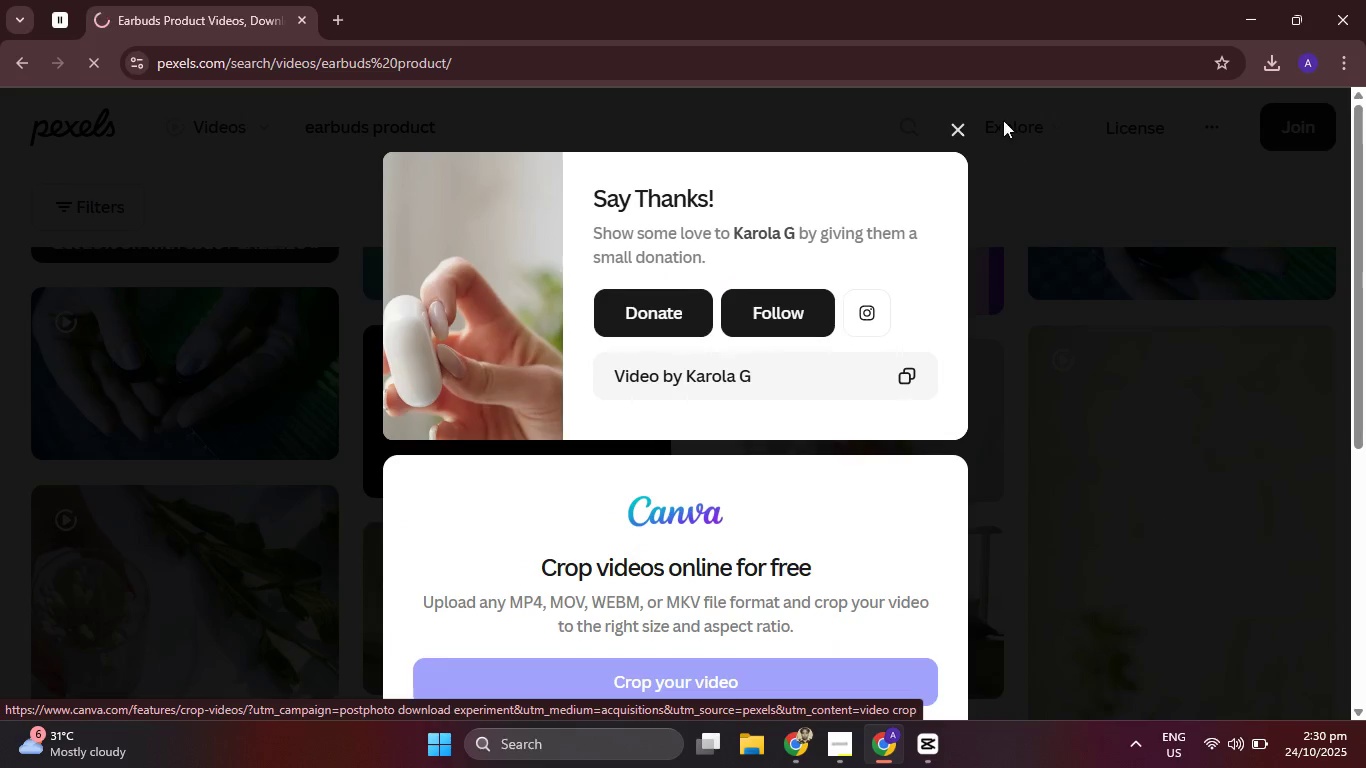 
left_click([959, 134])
 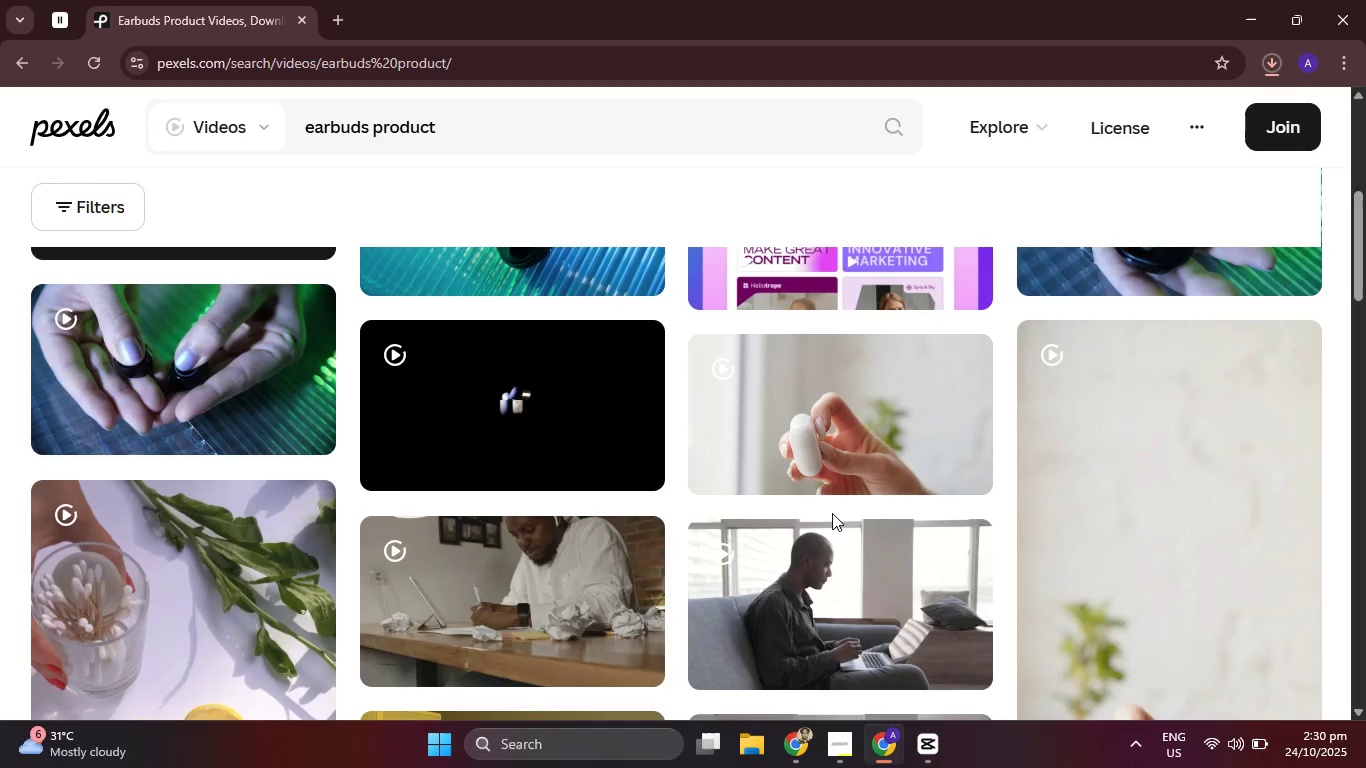 
scroll: coordinate [829, 514], scroll_direction: down, amount: 10.0
 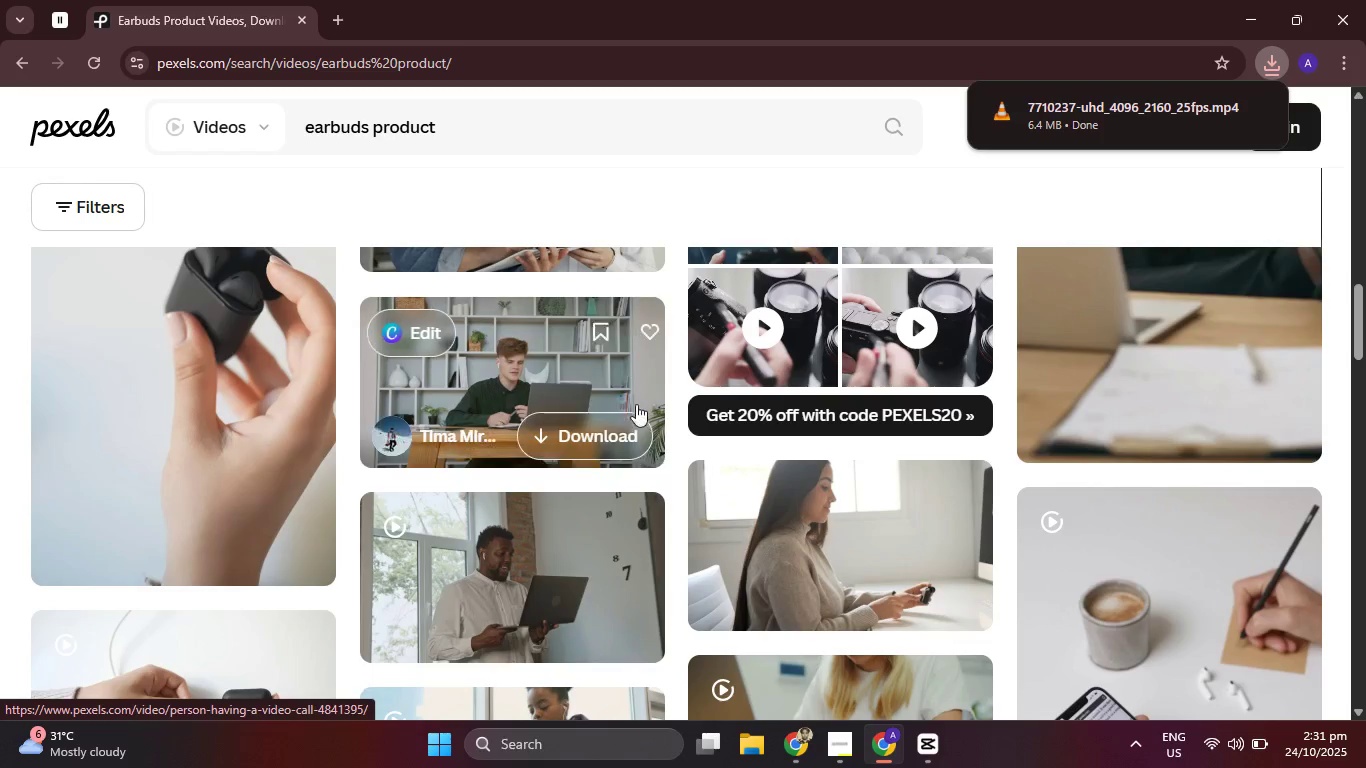 
left_click([614, 432])
 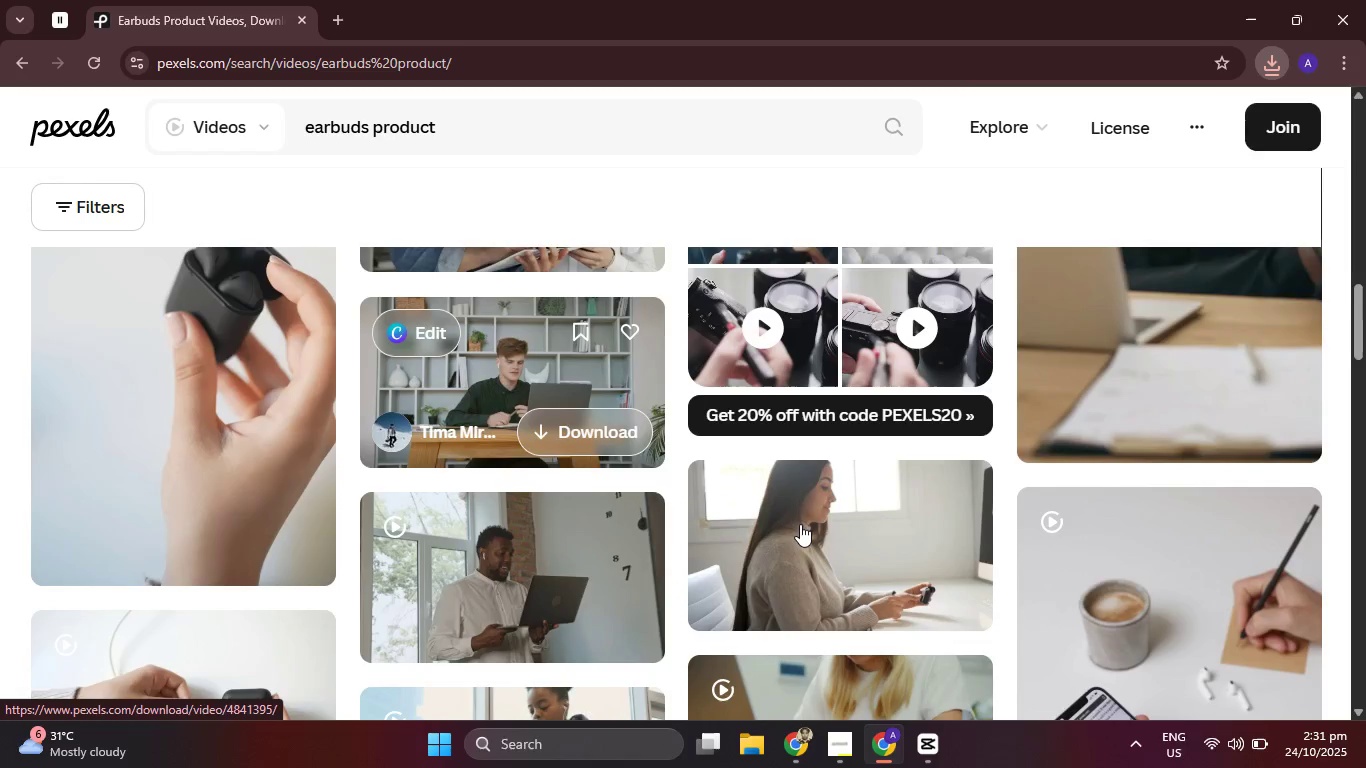 
scroll: coordinate [801, 525], scroll_direction: down, amount: 5.0
 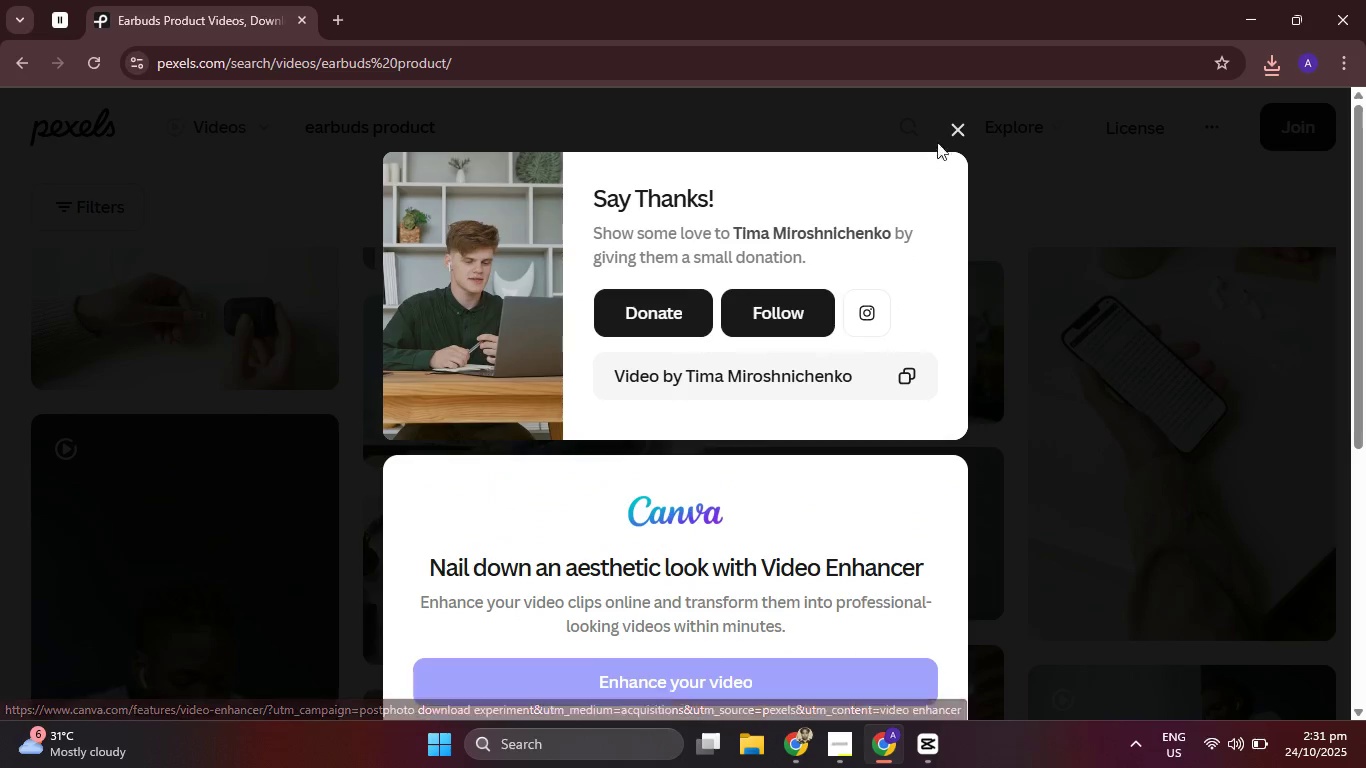 
left_click([970, 120])
 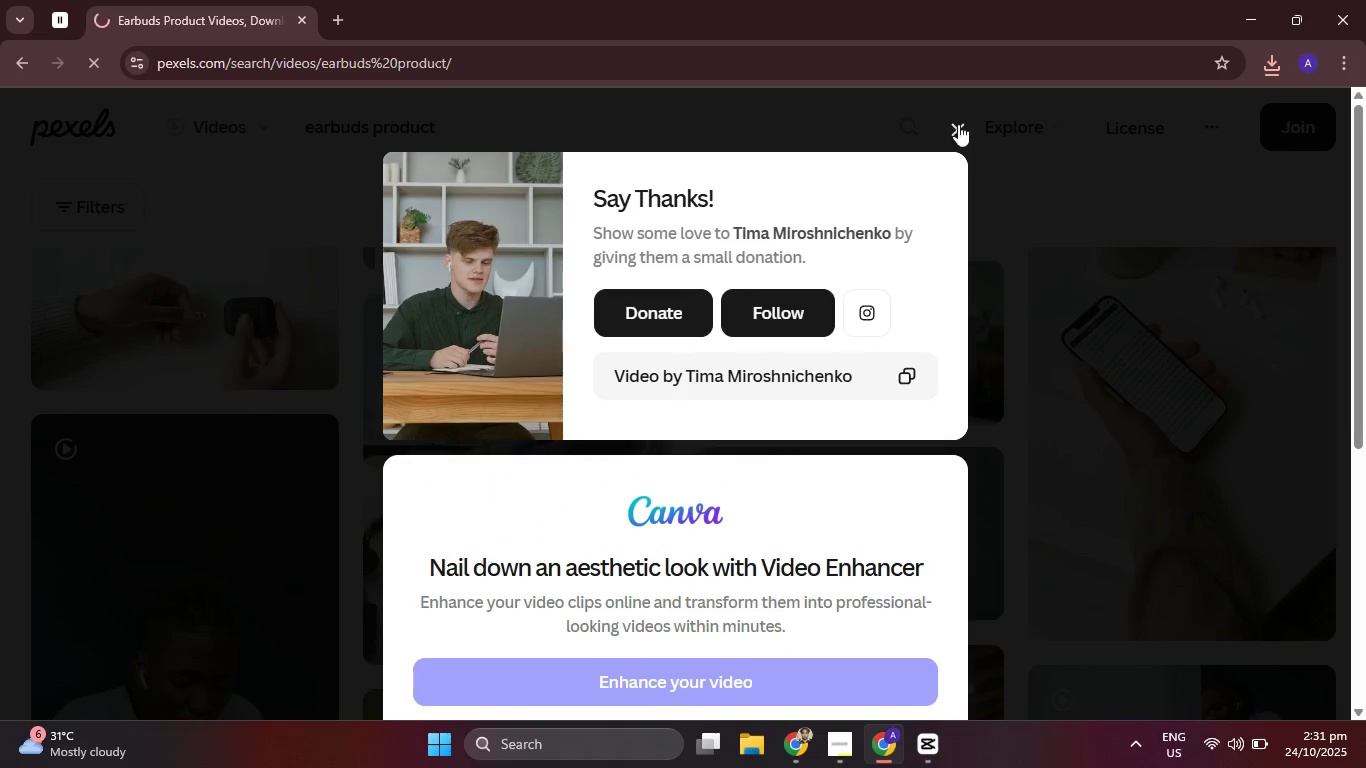 
left_click([958, 124])
 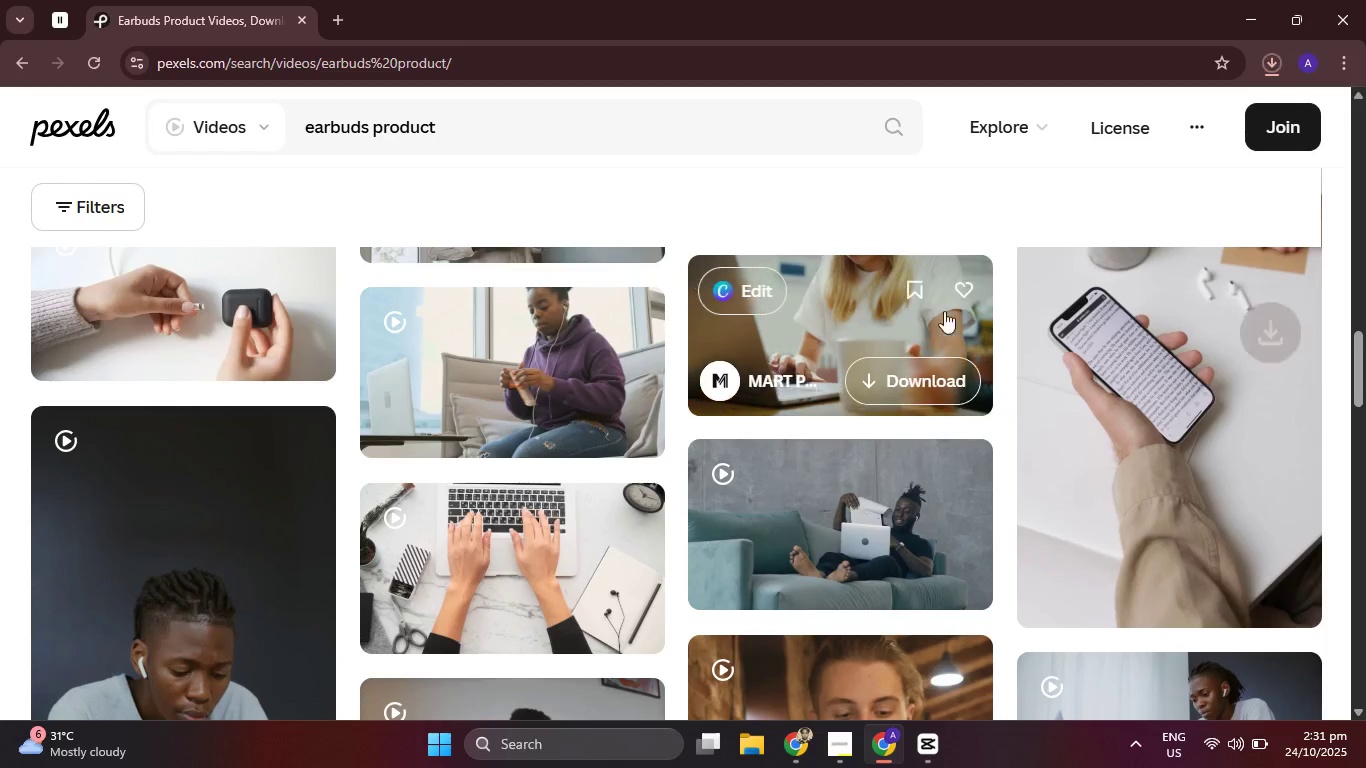 
scroll: coordinate [902, 464], scroll_direction: down, amount: 8.0
 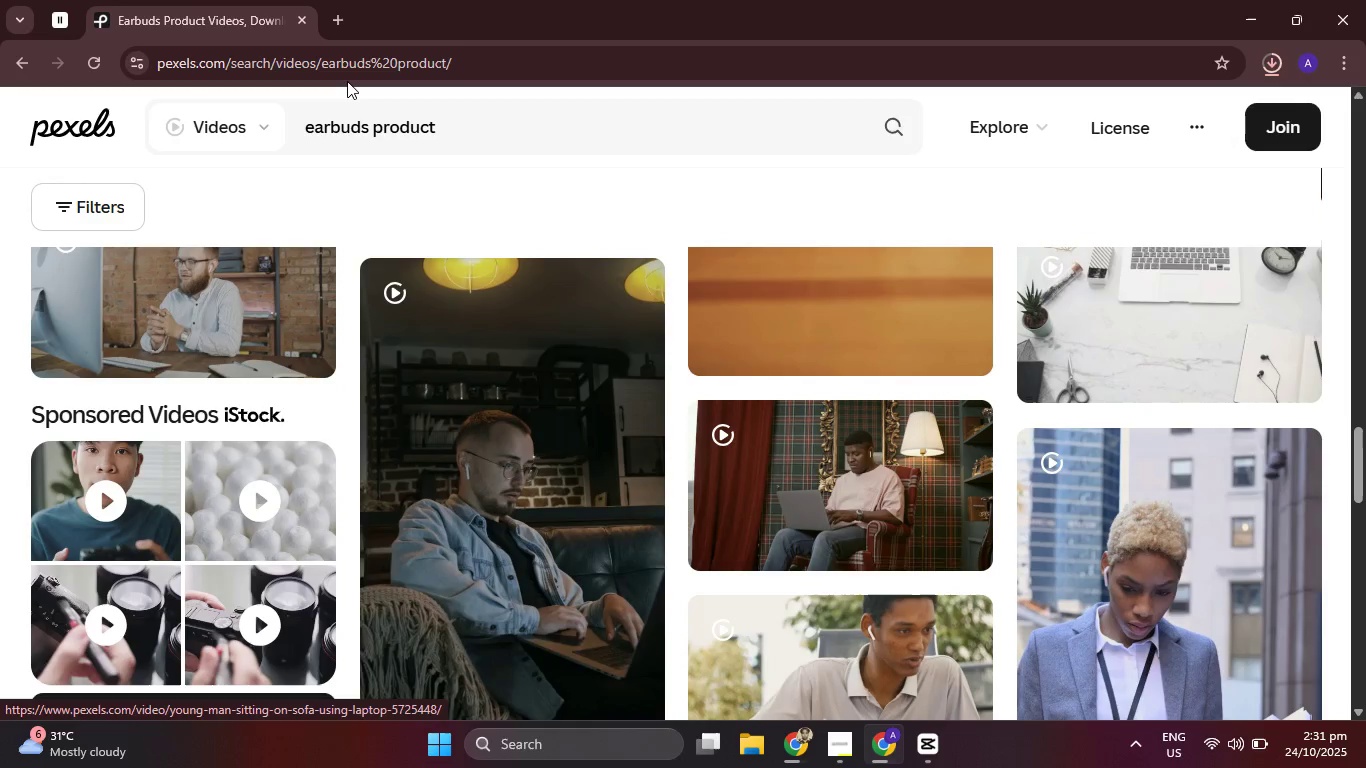 
left_click([347, 81])
 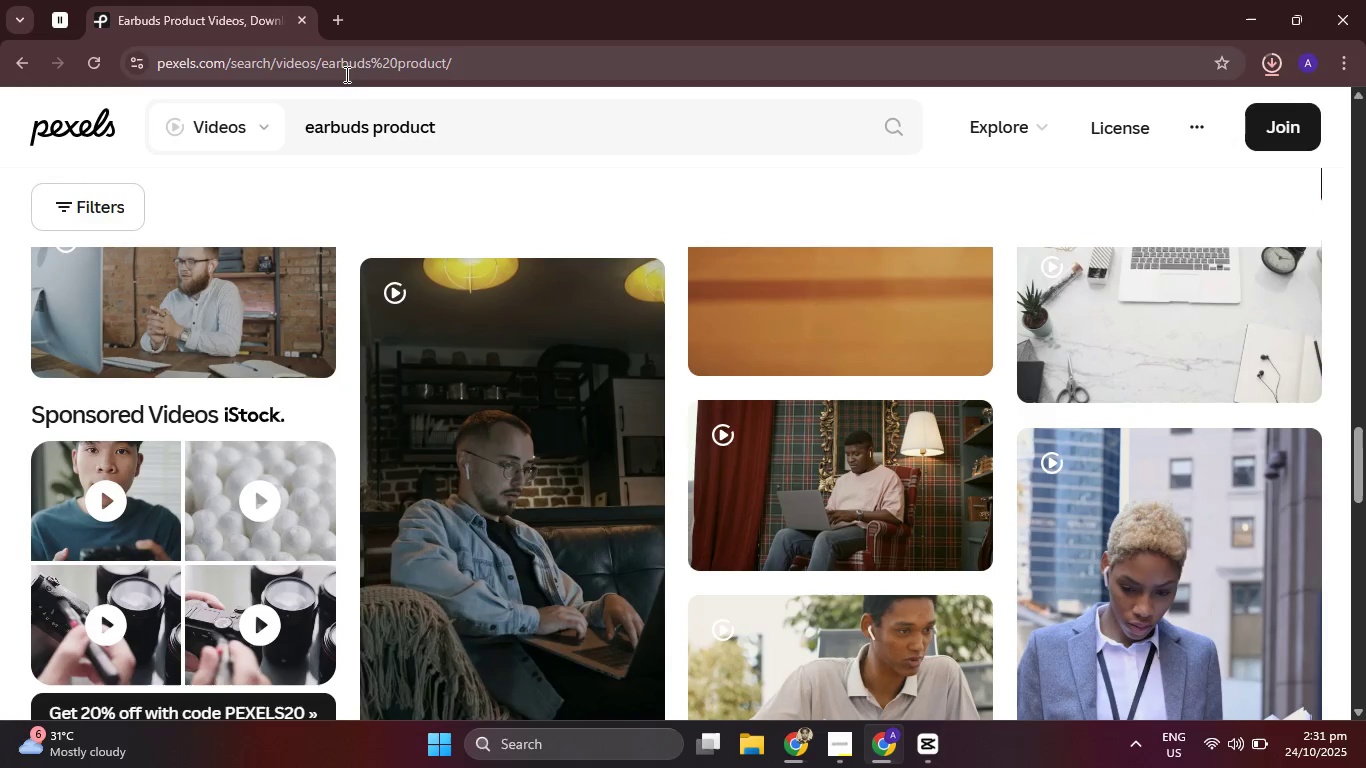 
left_click([345, 74])
 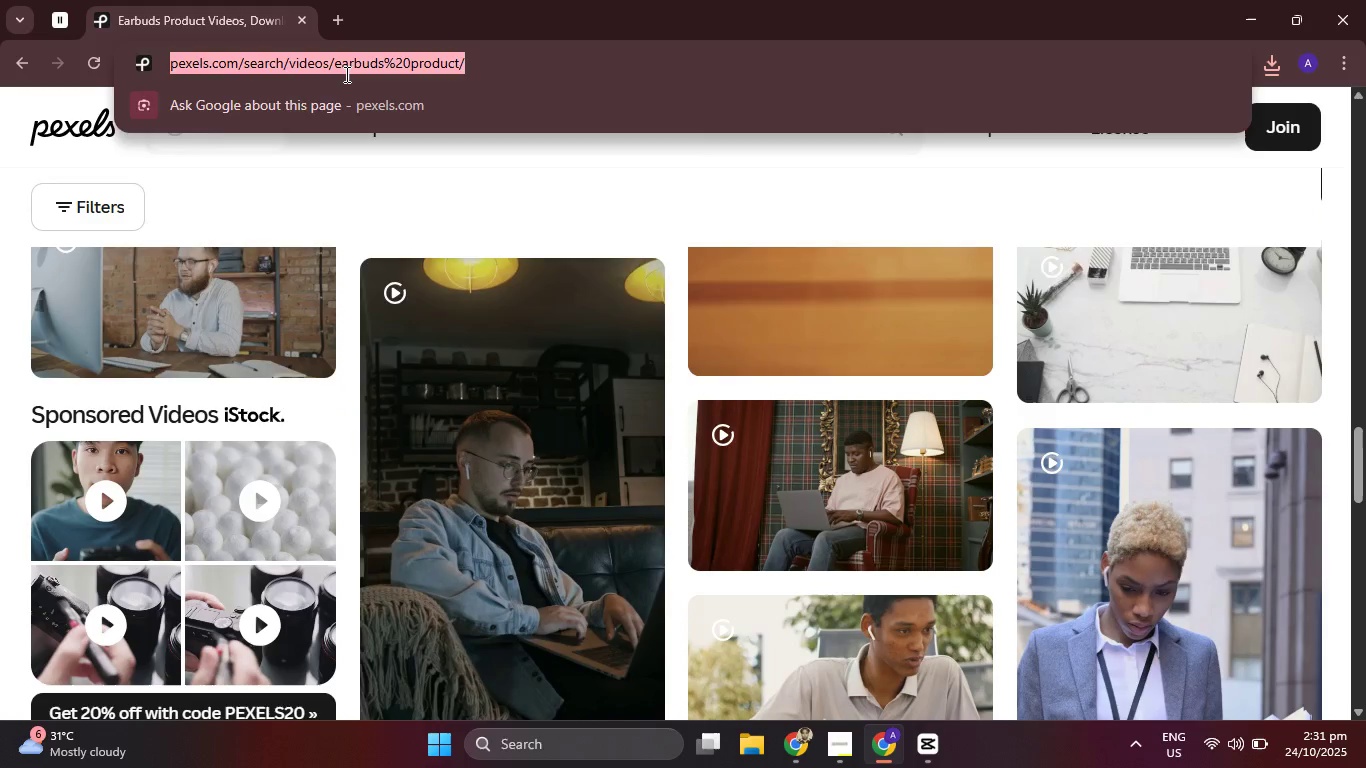 
hold_key(key=E, duration=0.42)
 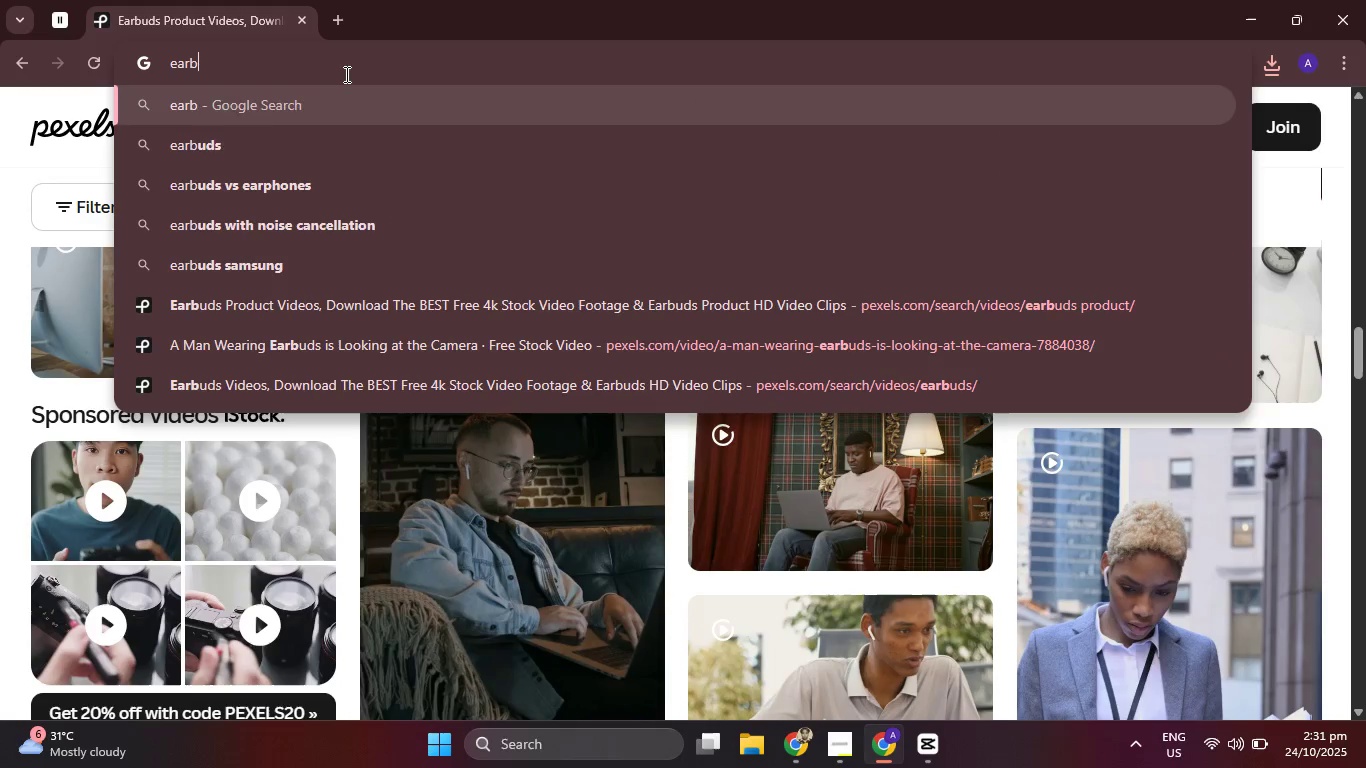 
type(arbuds f)
key(Backspace)
type(footage)
 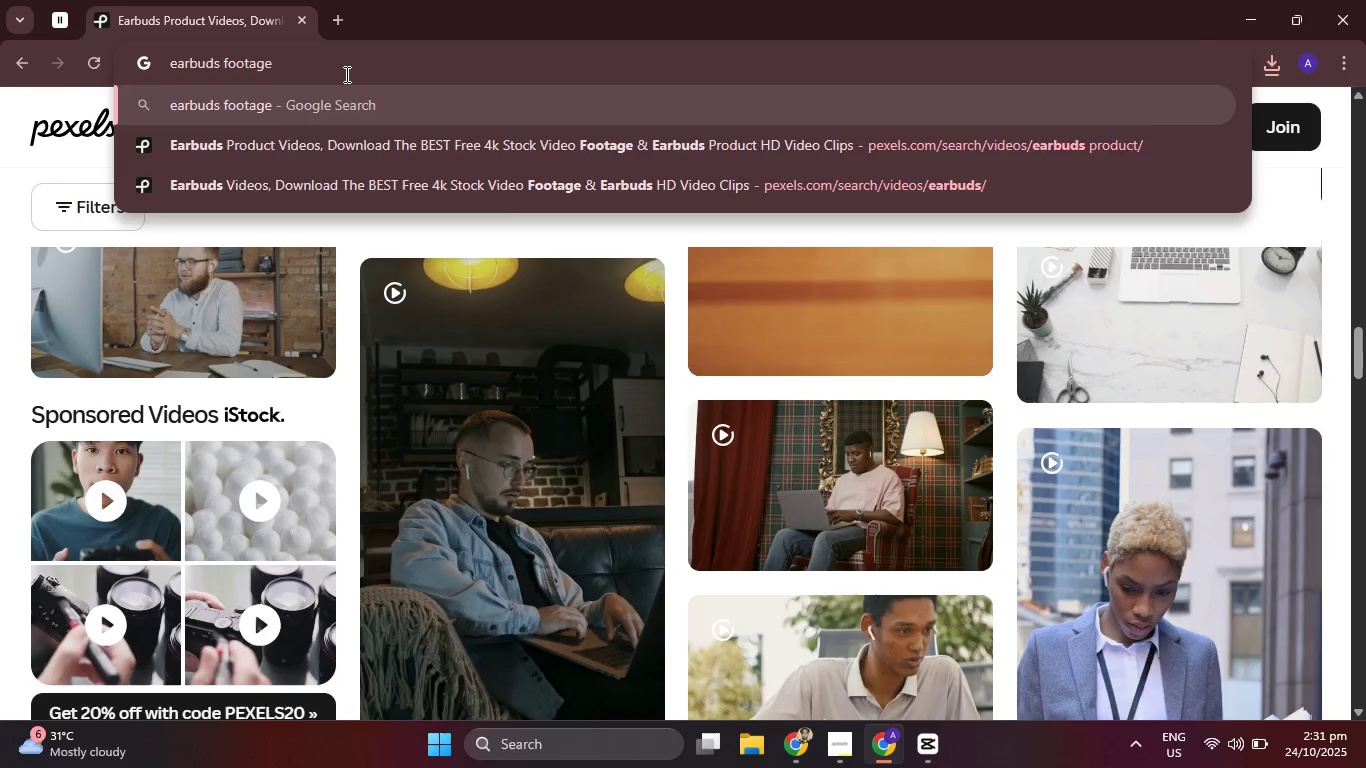 
key(Enter)
 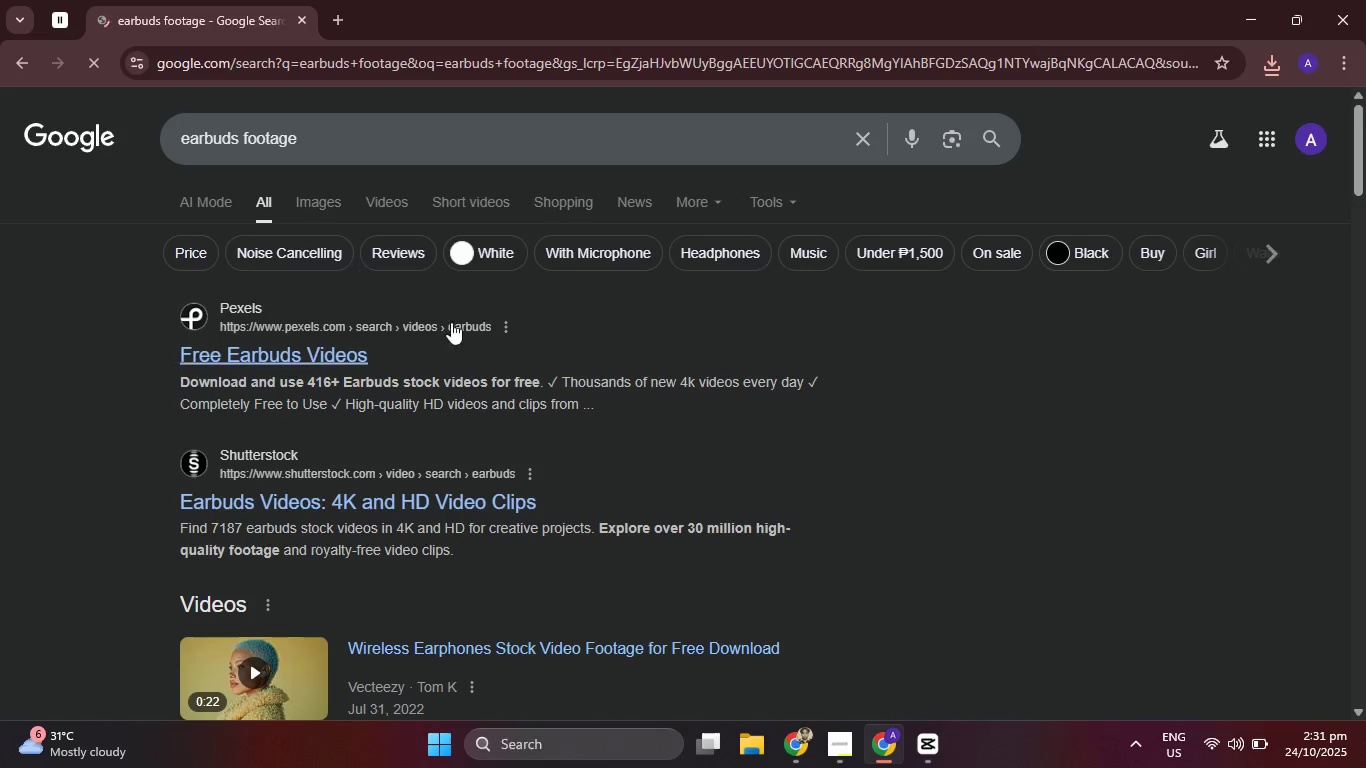 
scroll: coordinate [581, 454], scroll_direction: down, amount: 10.0
 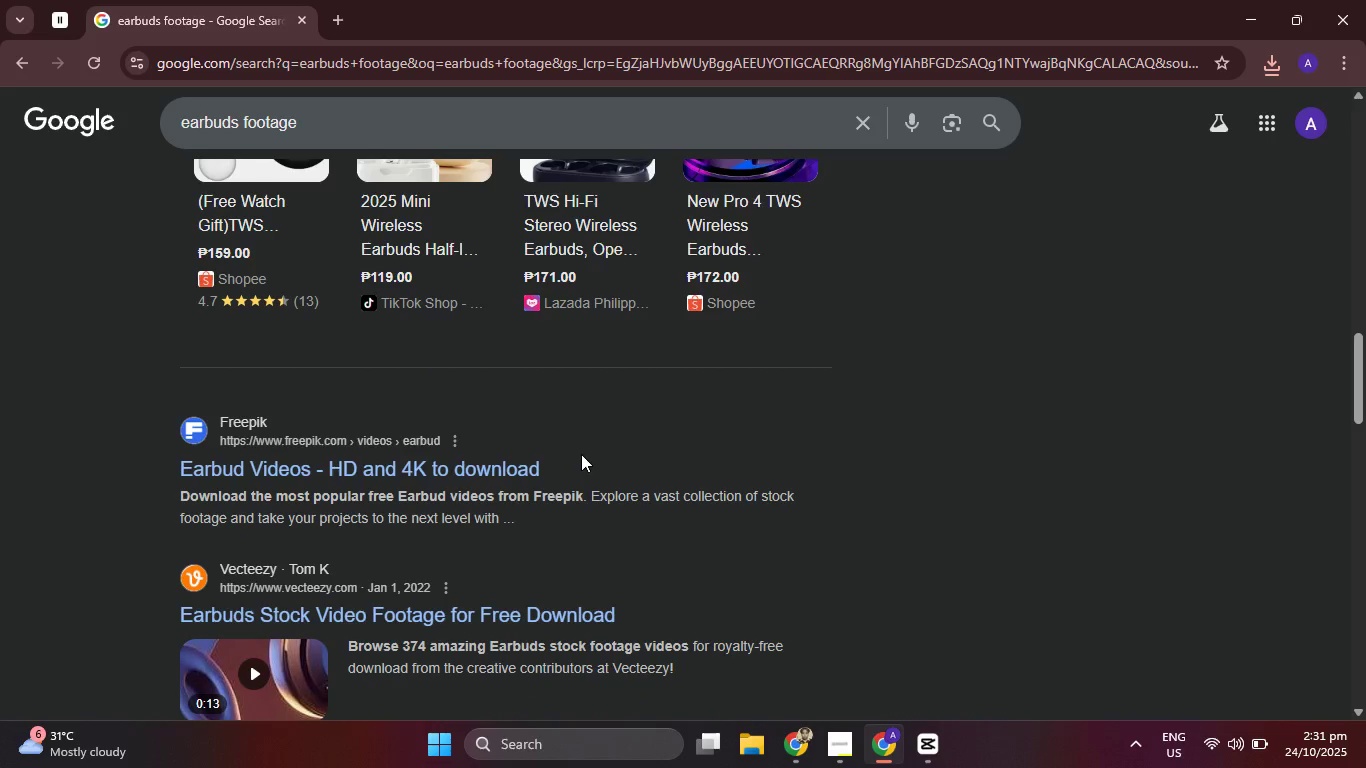 
left_click([522, 461])
 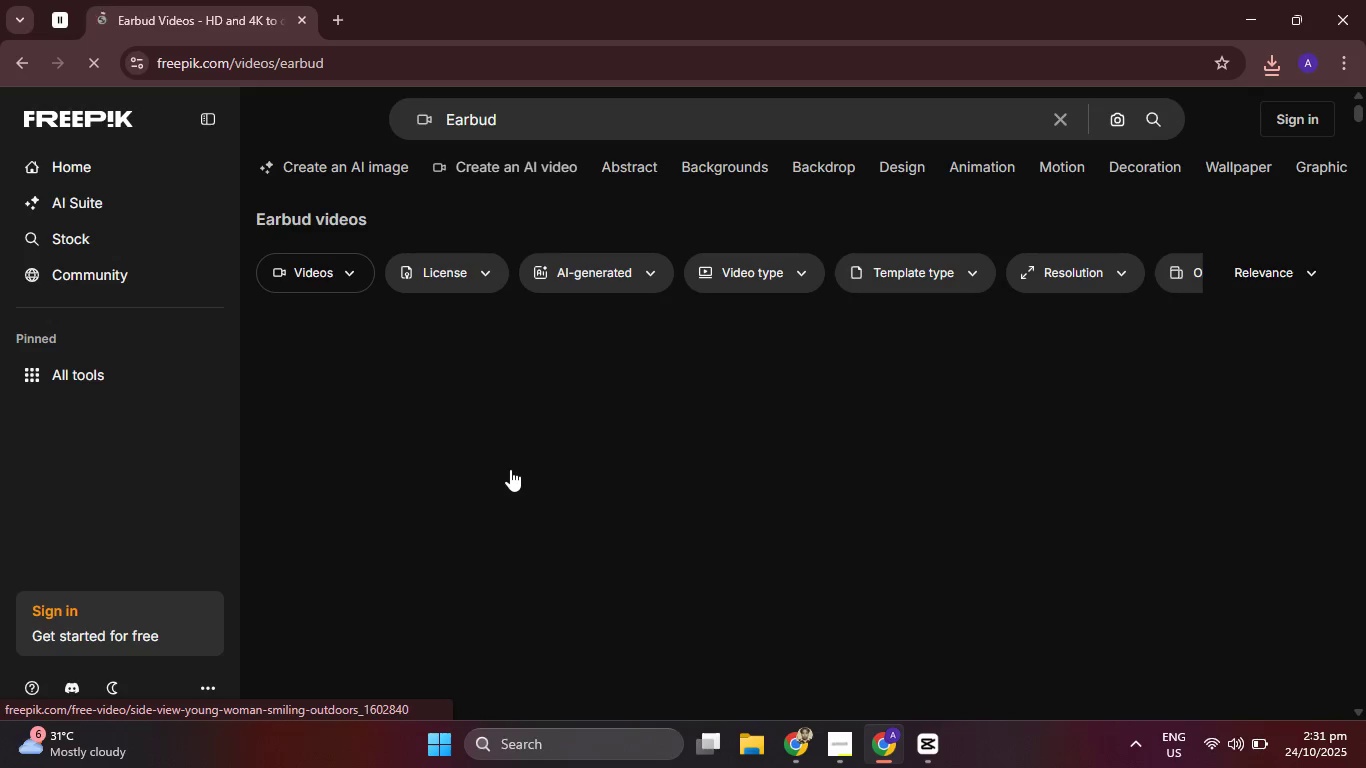 
mouse_move([530, 440])
 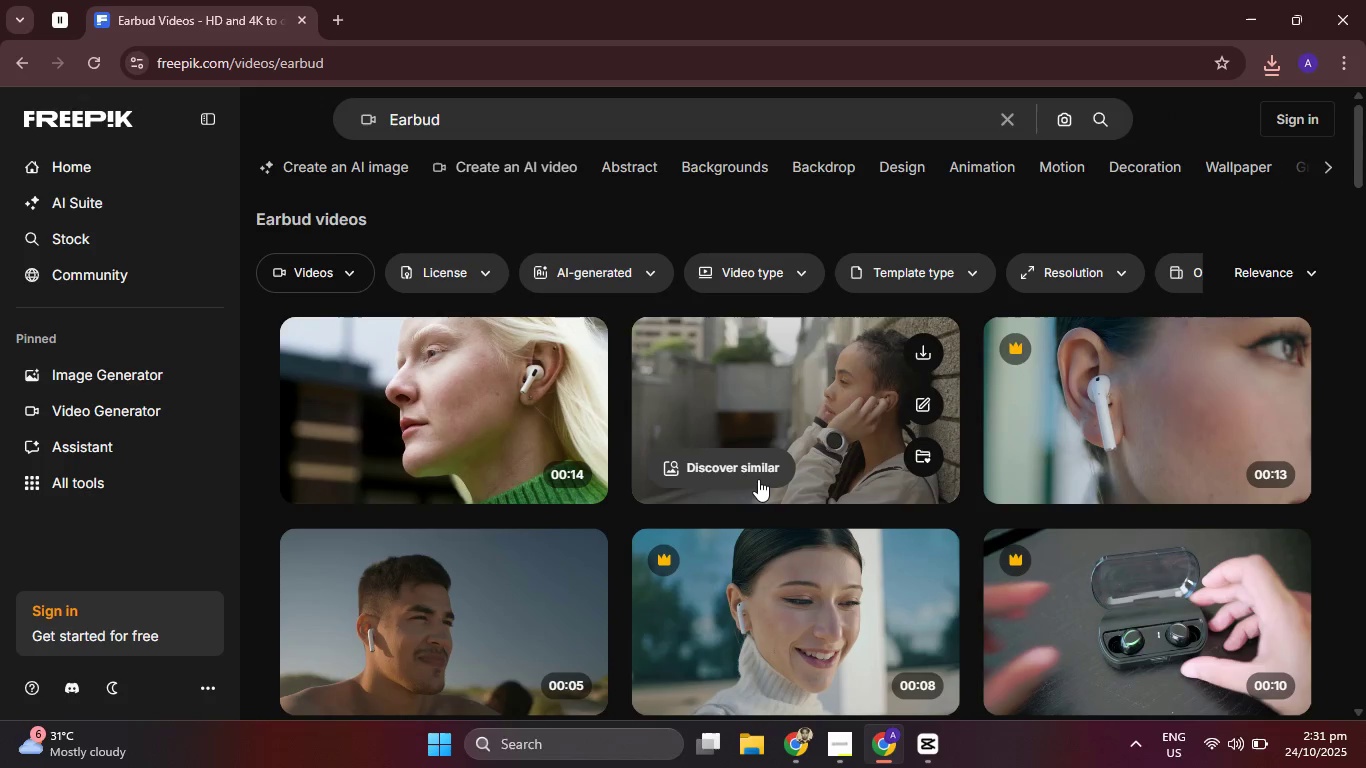 
scroll: coordinate [757, 489], scroll_direction: down, amount: 7.0
 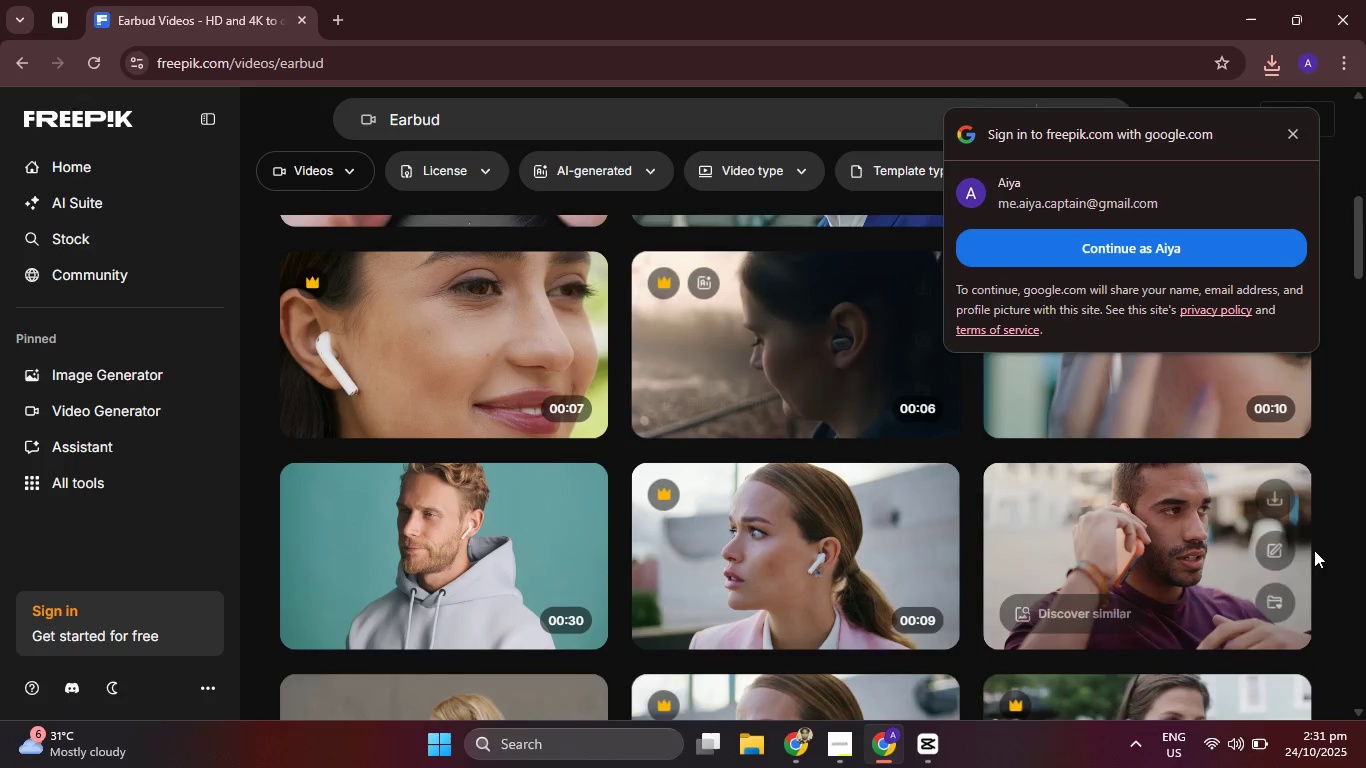 
scroll: coordinate [1314, 553], scroll_direction: up, amount: 2.0
 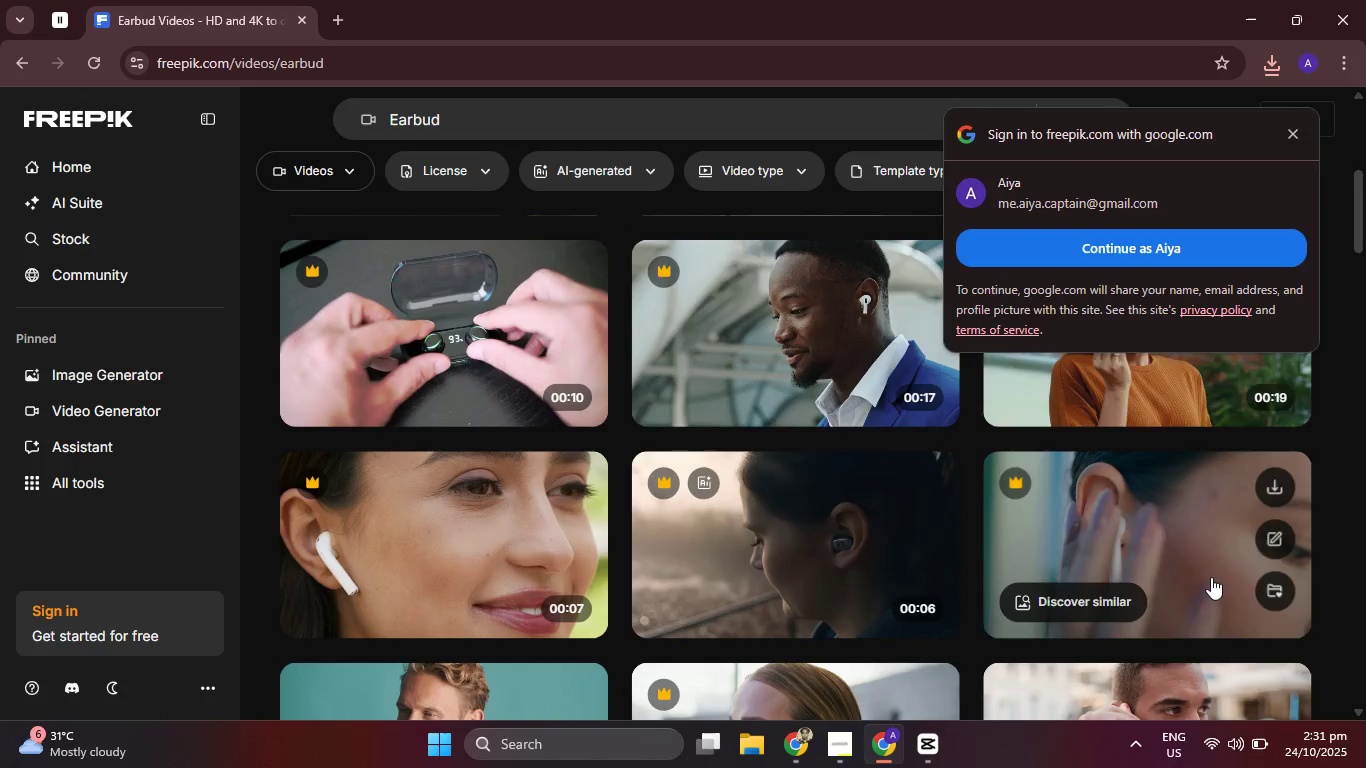 
scroll: coordinate [1210, 575], scroll_direction: down, amount: 4.0
 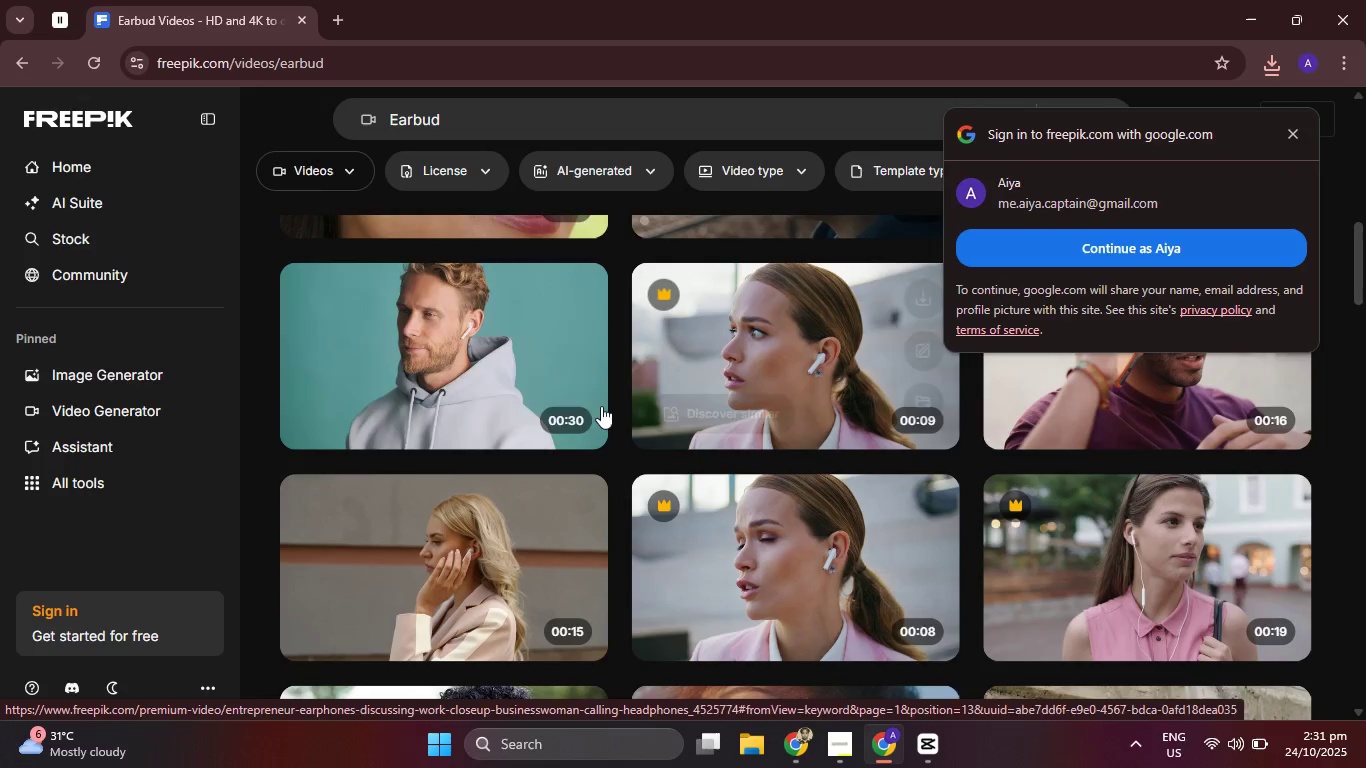 
mouse_move([552, 391])
 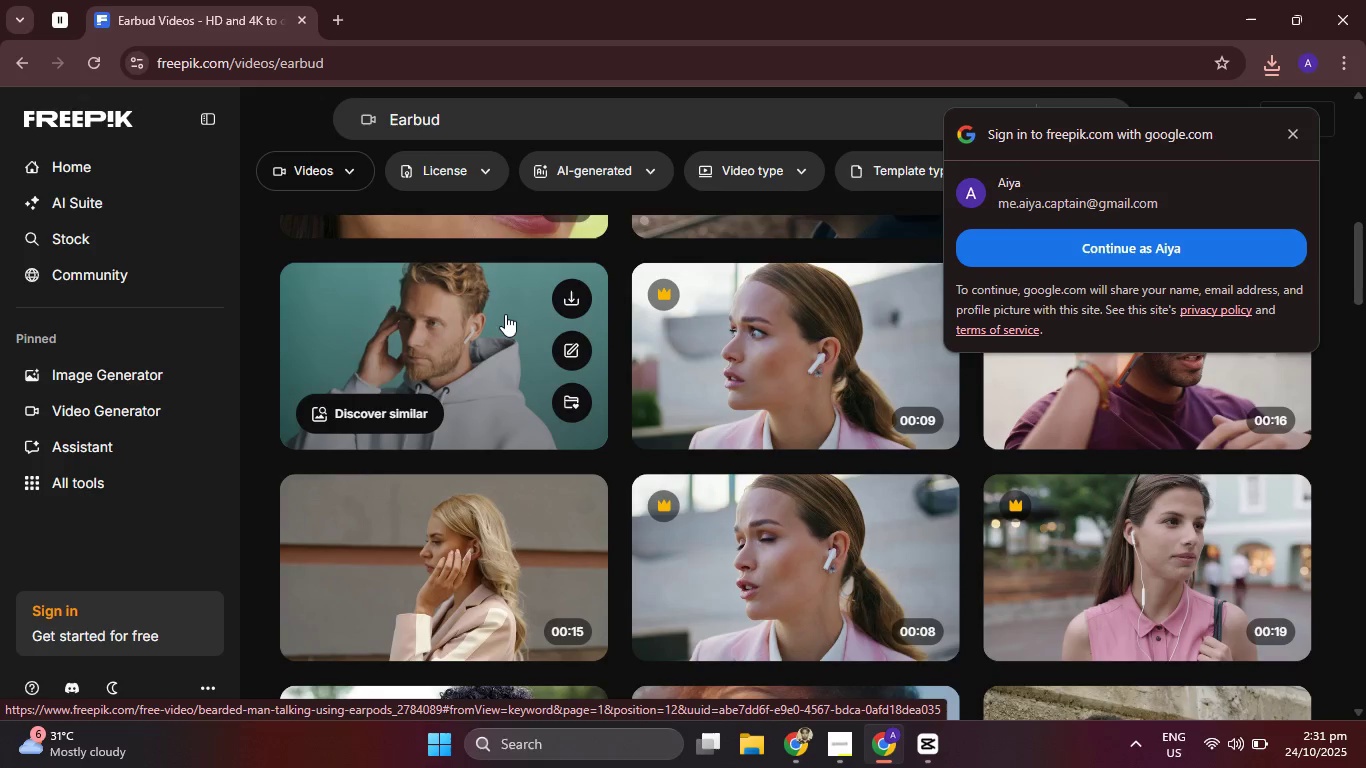 
left_click([562, 298])
 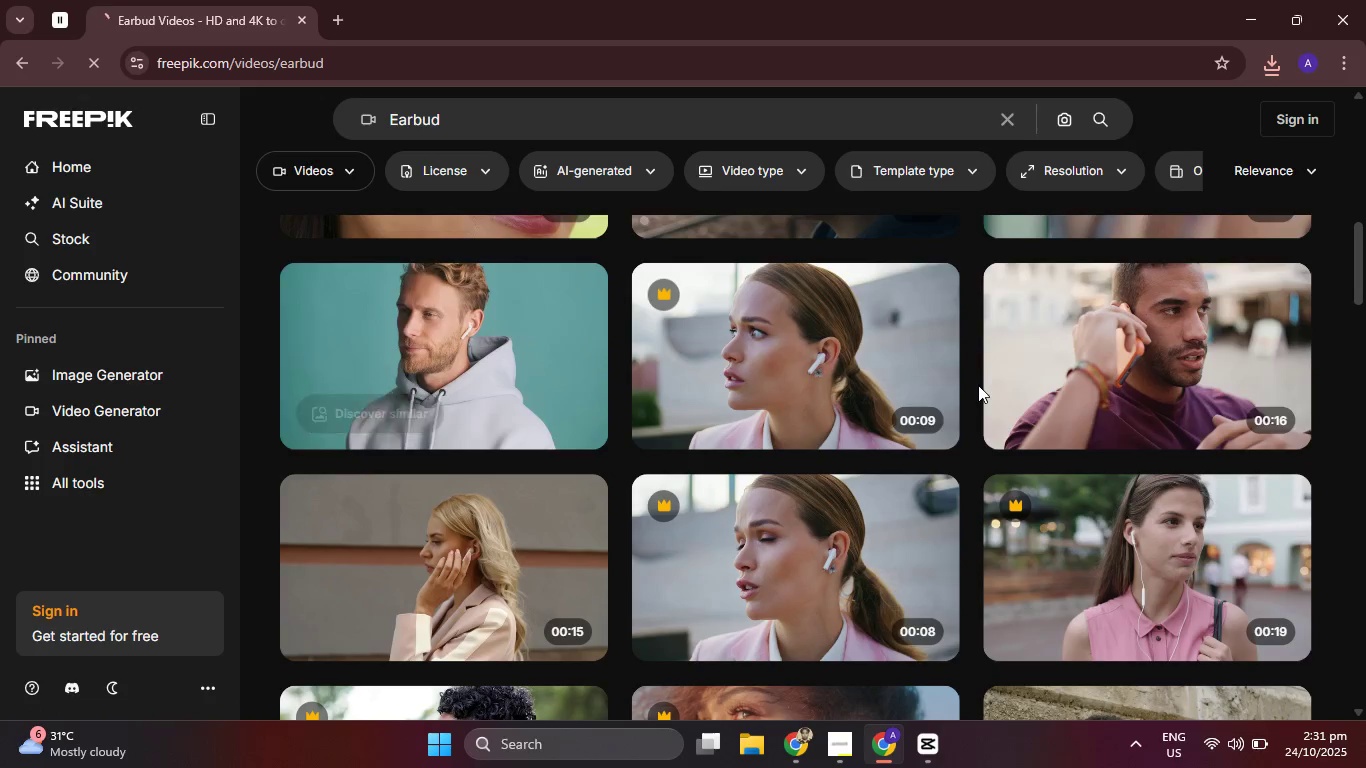 
scroll: coordinate [823, 374], scroll_direction: down, amount: 18.0
 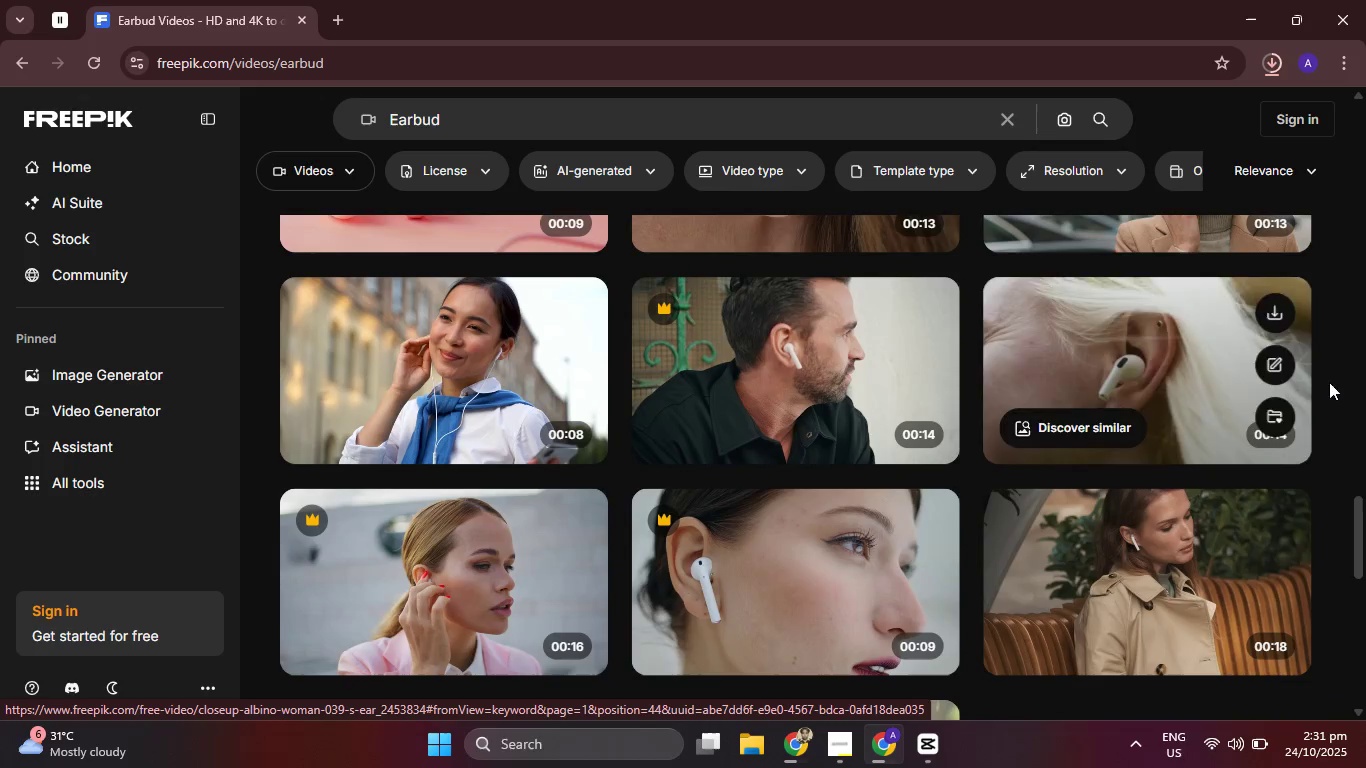 
mouse_move([1145, 351])
 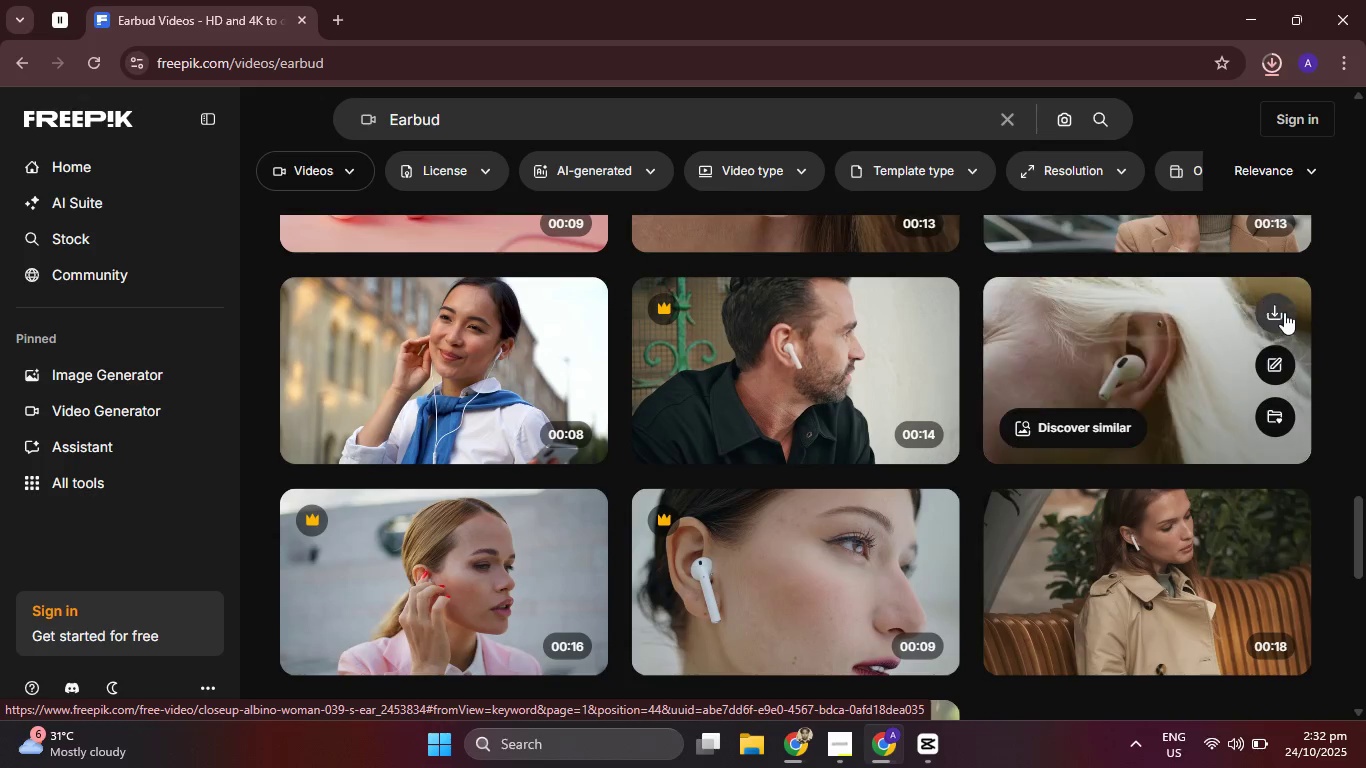 
left_click([1284, 312])
 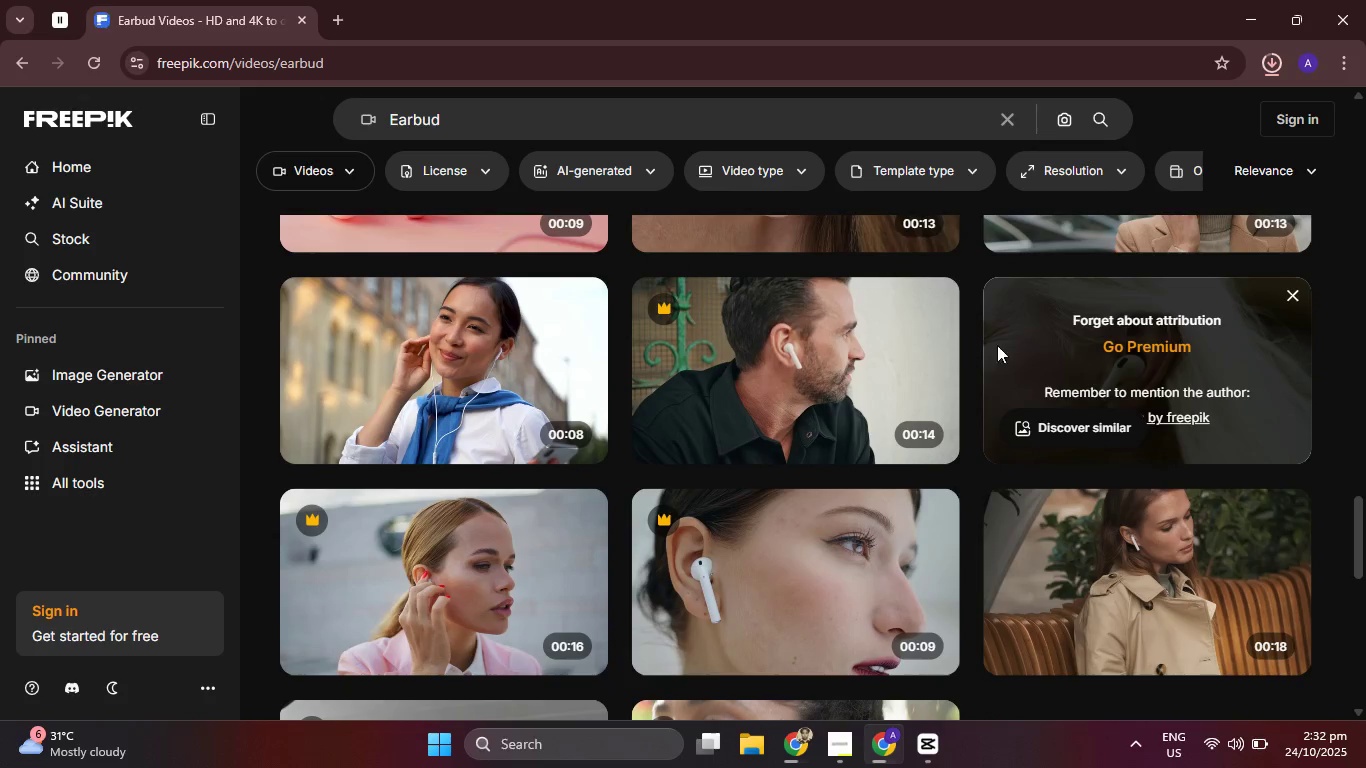 
scroll: coordinate [883, 366], scroll_direction: down, amount: 4.0
 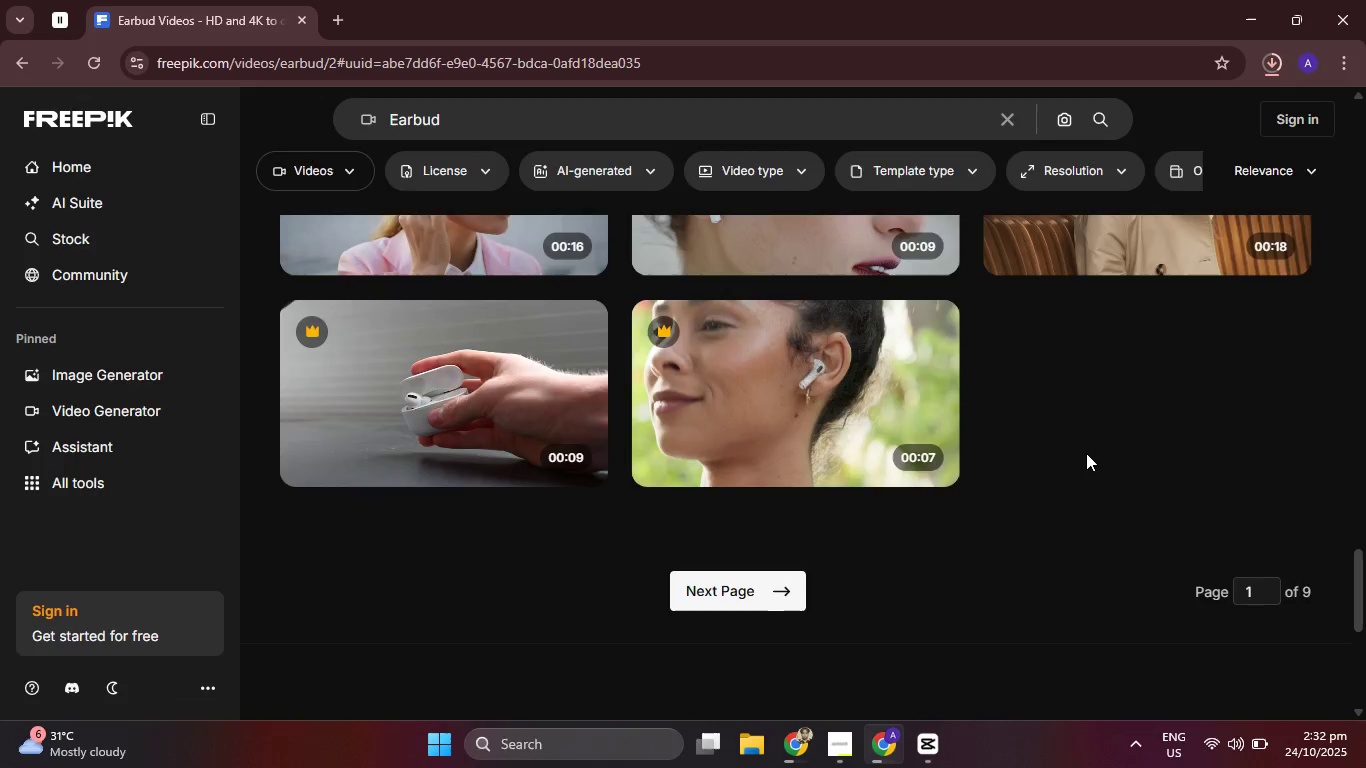 
mouse_move([1043, 459])
 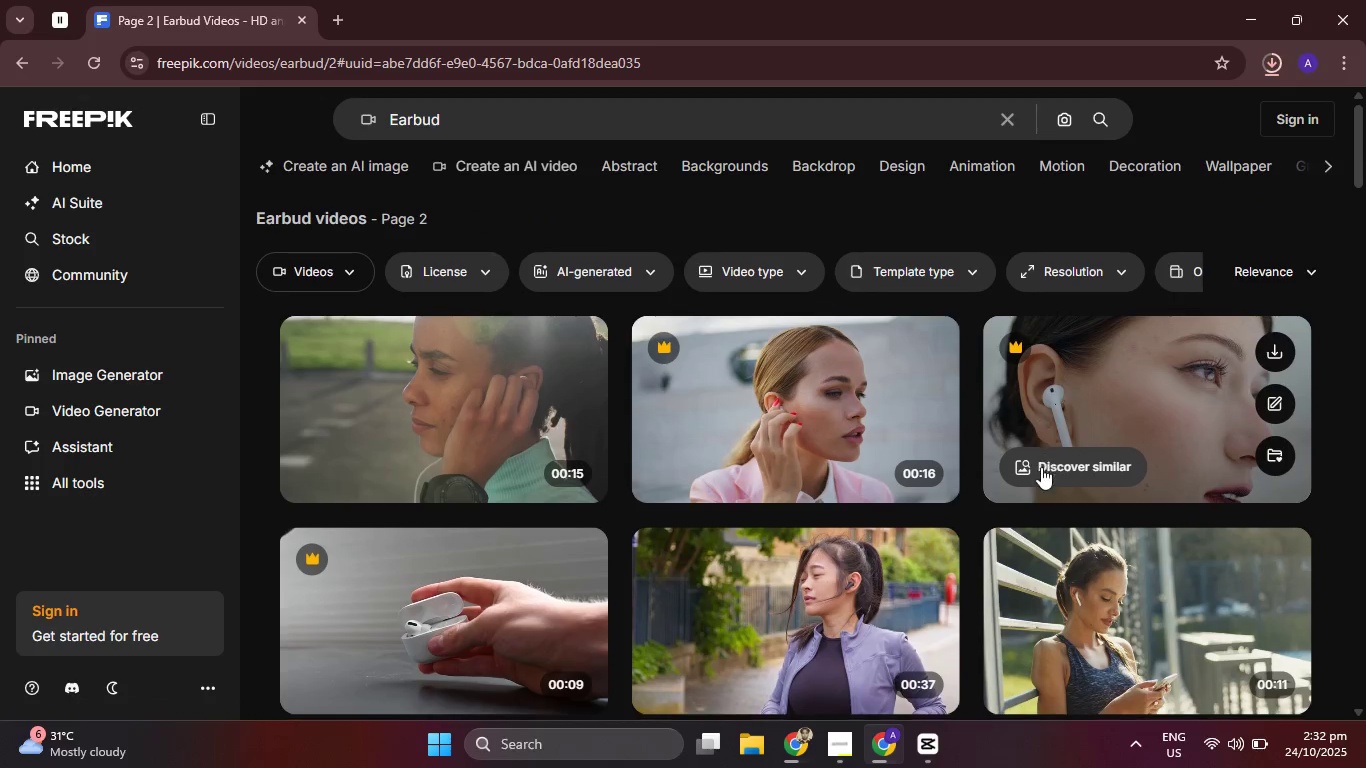 
scroll: coordinate [1041, 466], scroll_direction: down, amount: 1.0
 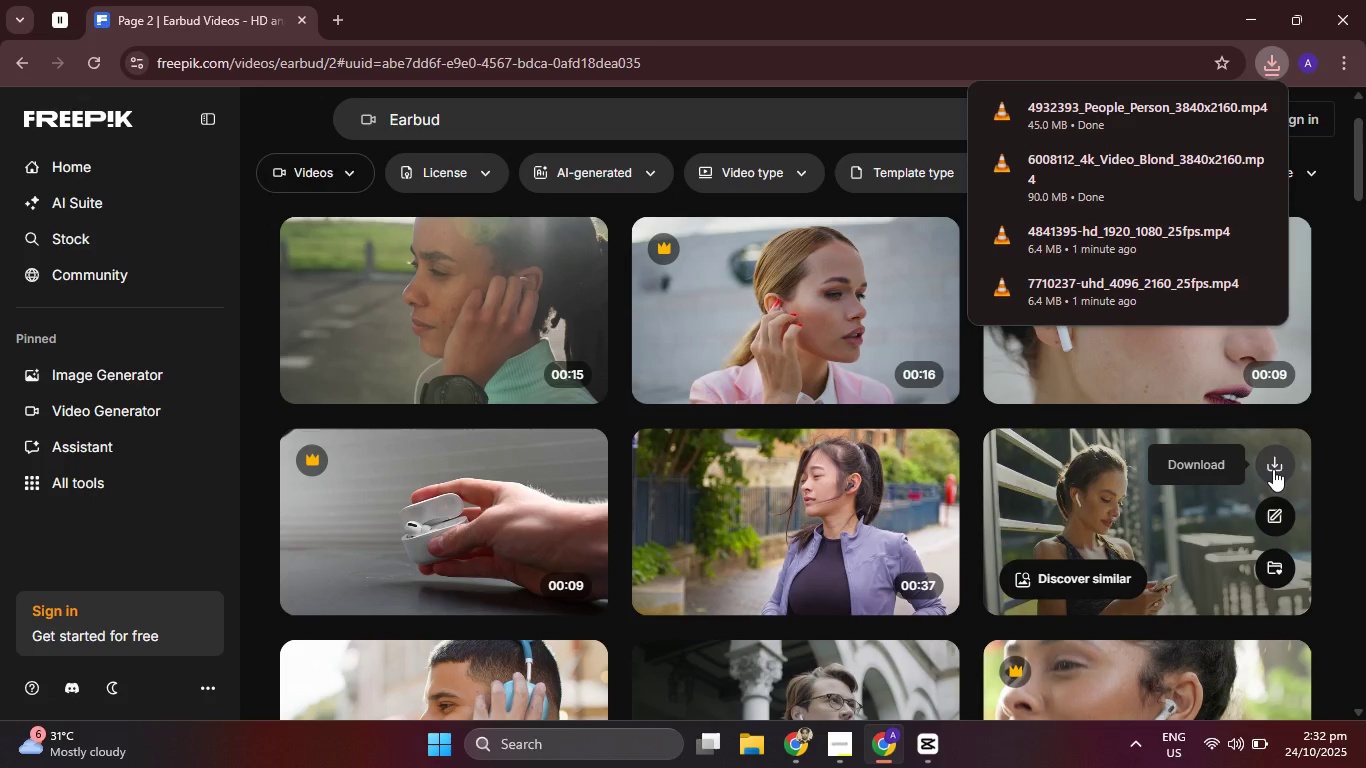 
wait(5.55)
 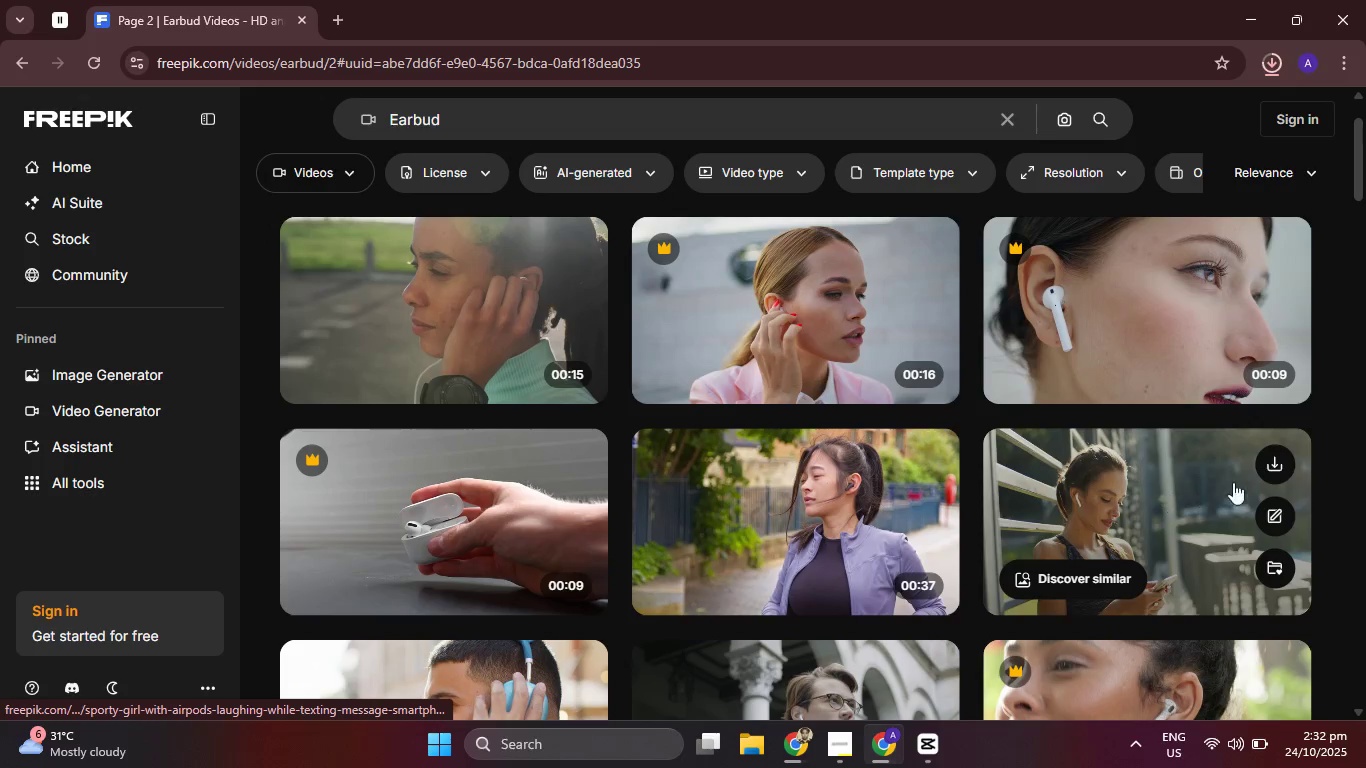 
left_click([1273, 469])
 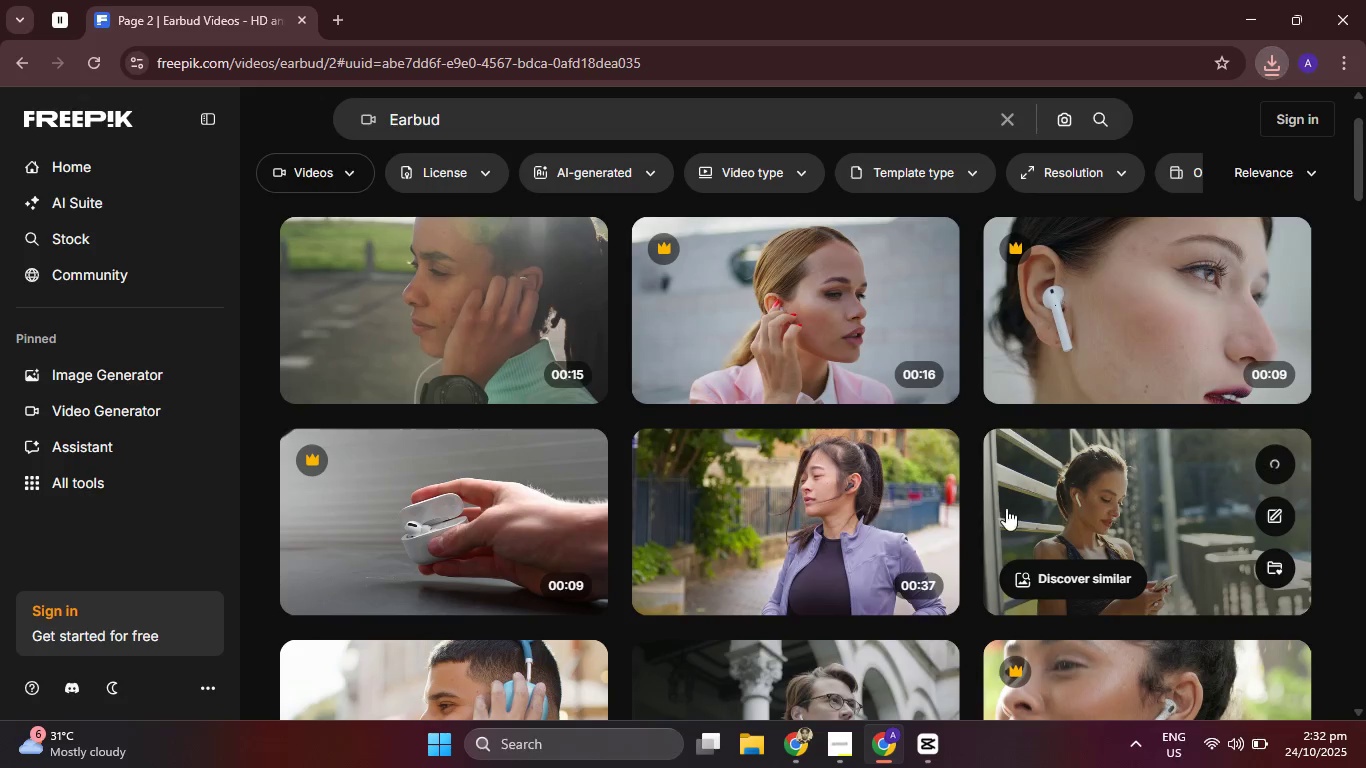 
scroll: coordinate [759, 516], scroll_direction: down, amount: 8.0
 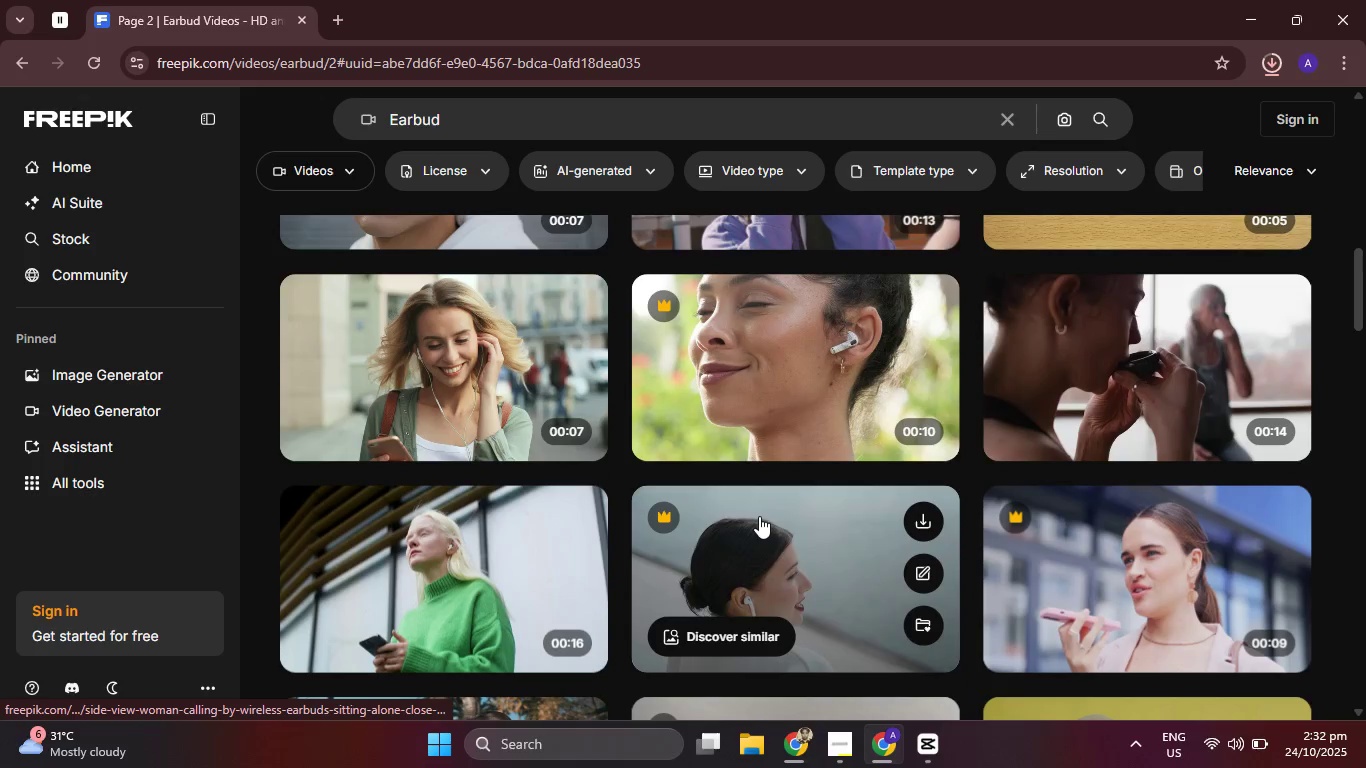 
scroll: coordinate [759, 516], scroll_direction: down, amount: 3.0
 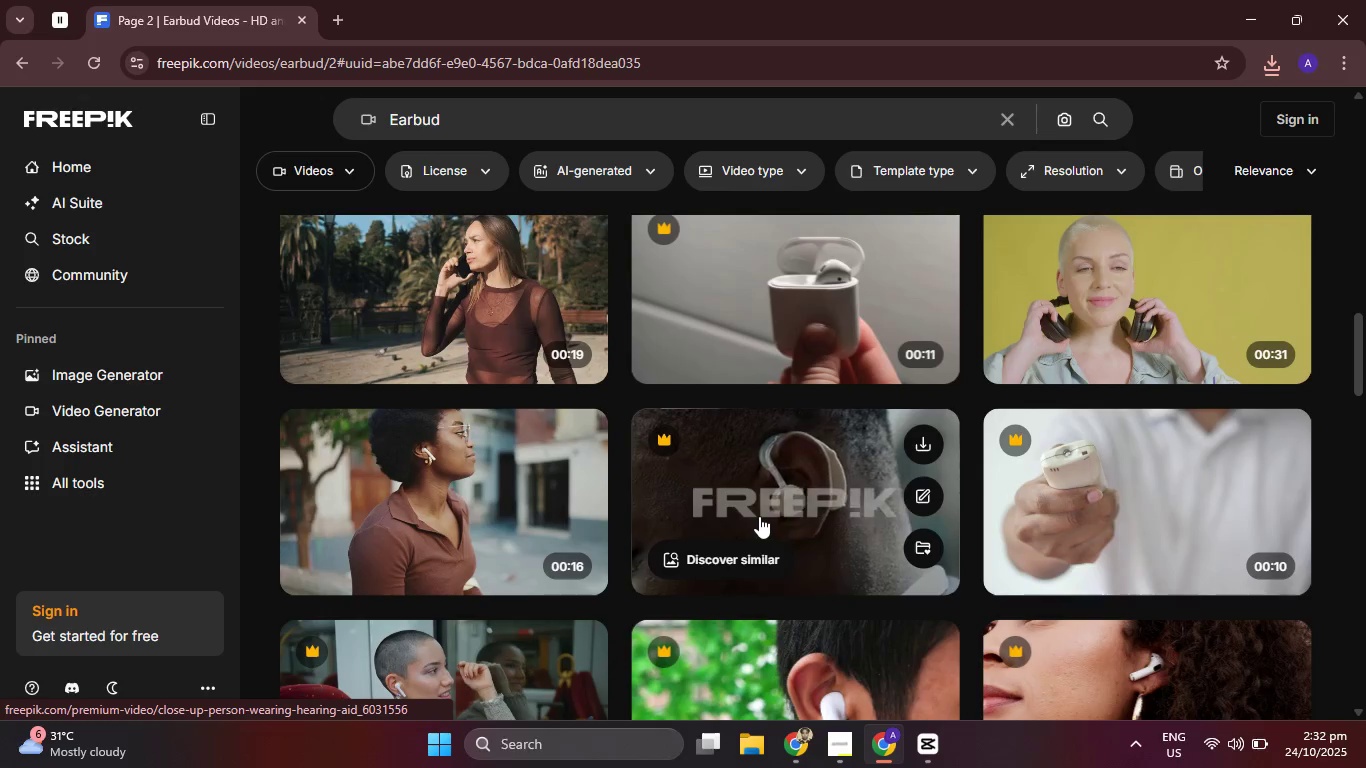 
mouse_move([496, 482])
 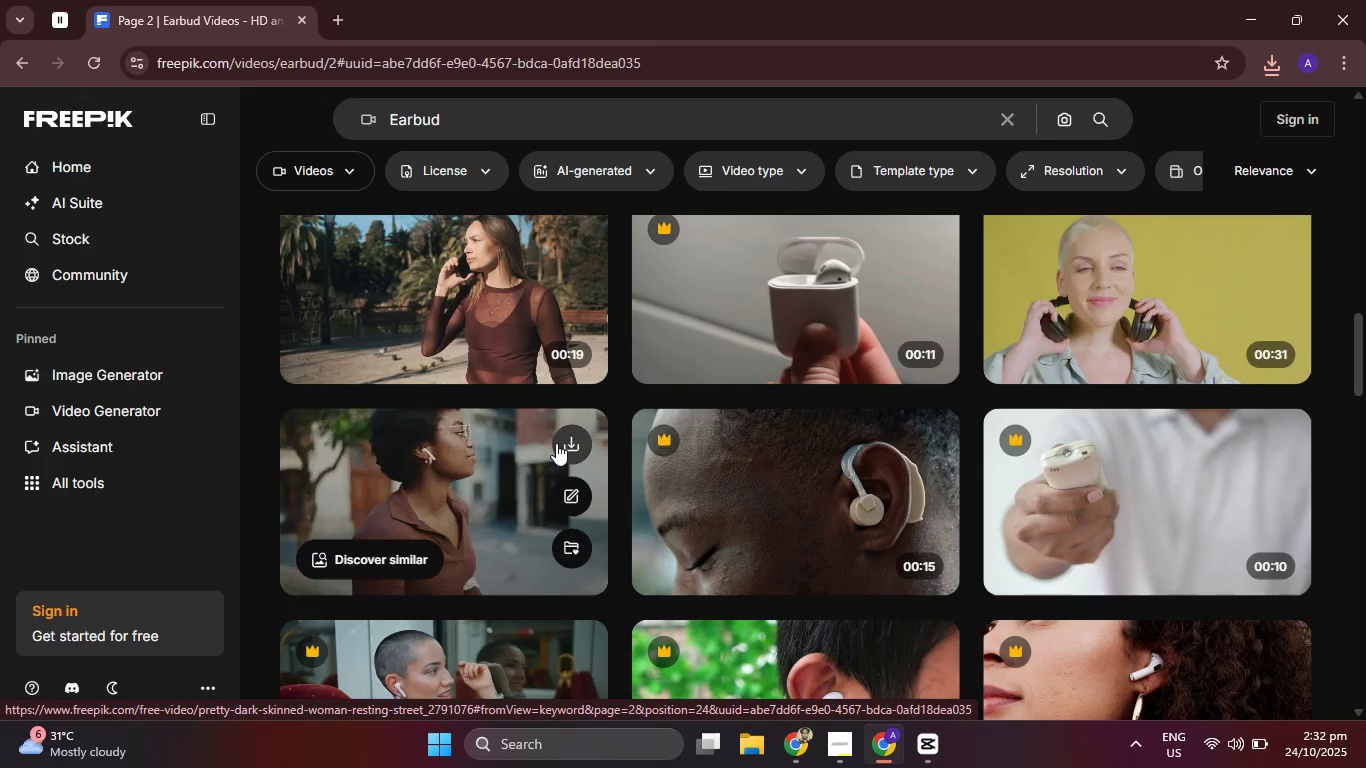 
left_click([560, 443])
 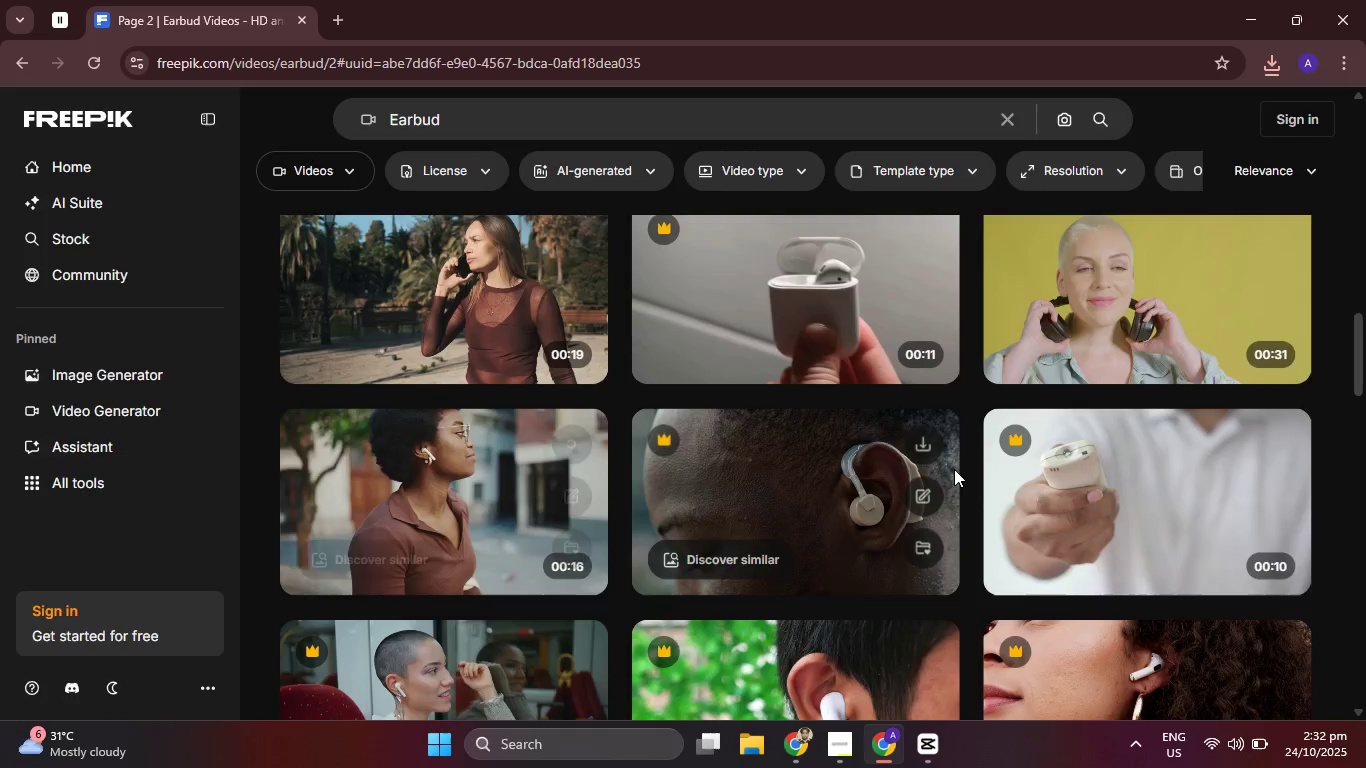 
scroll: coordinate [954, 469], scroll_direction: down, amount: 2.0
 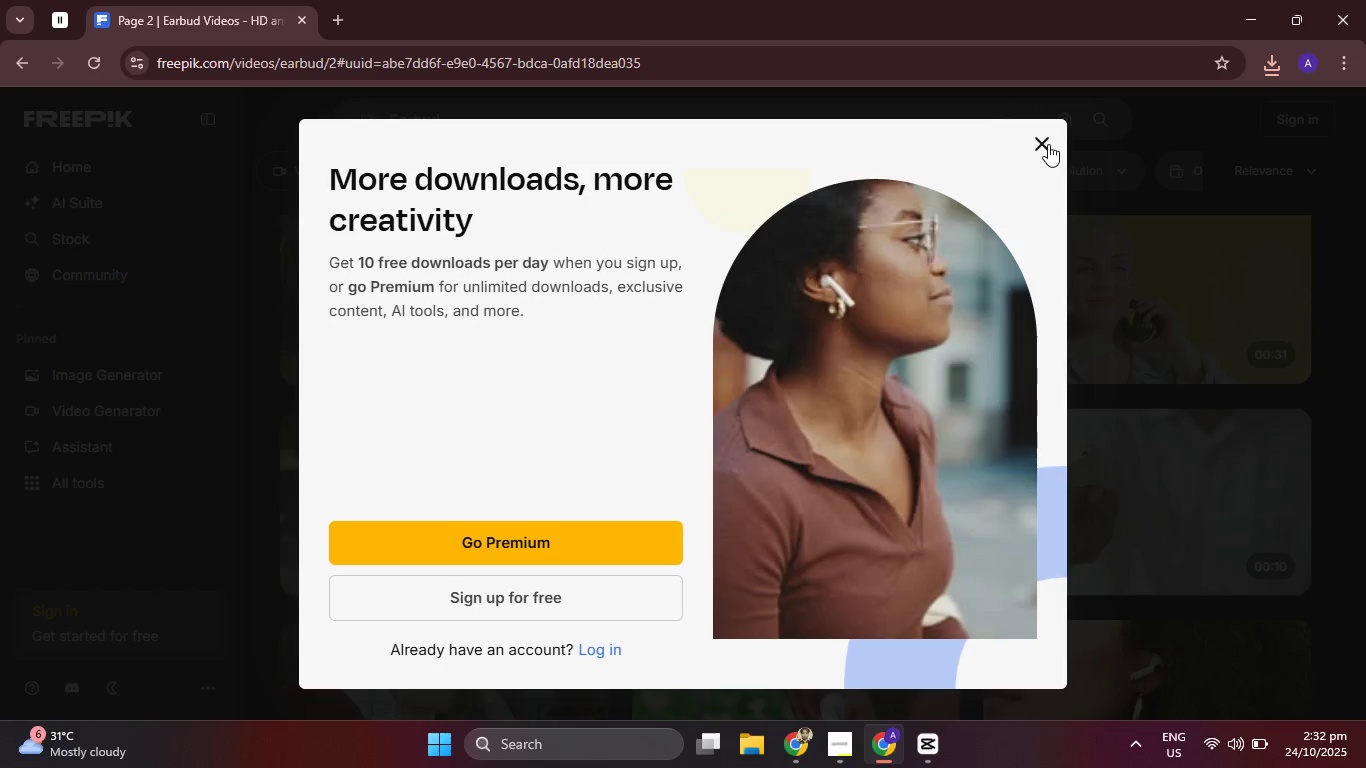 
wait(6.21)
 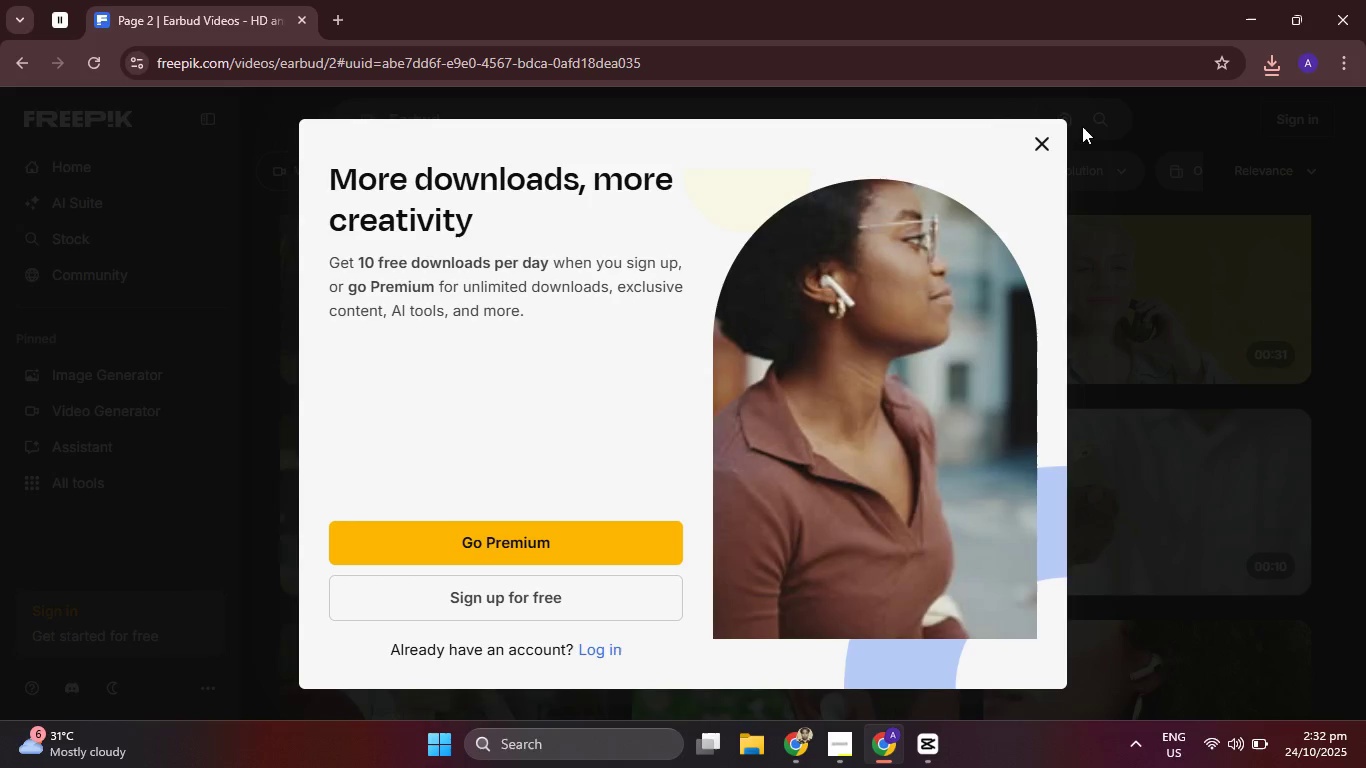 
scroll: coordinate [1126, 427], scroll_direction: down, amount: 11.0
 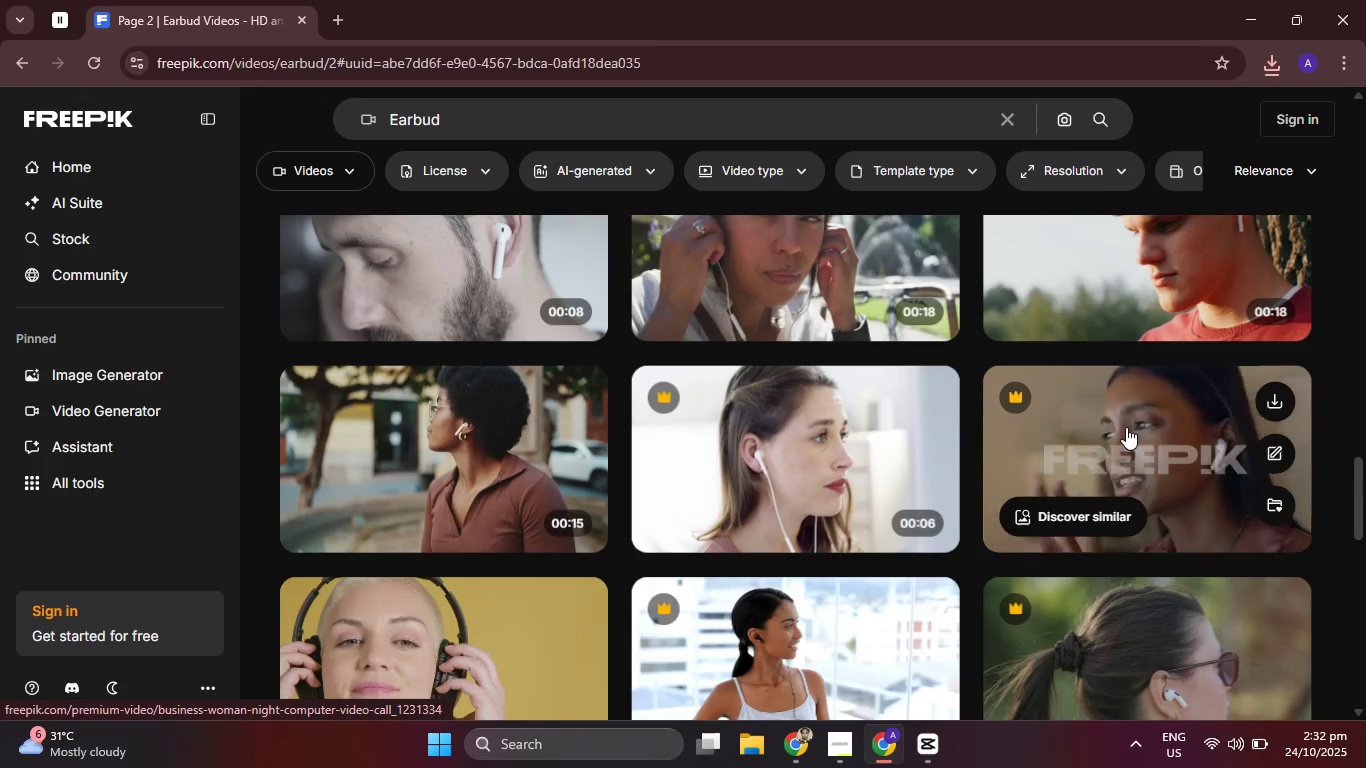 
scroll: coordinate [1126, 427], scroll_direction: down, amount: 5.0
 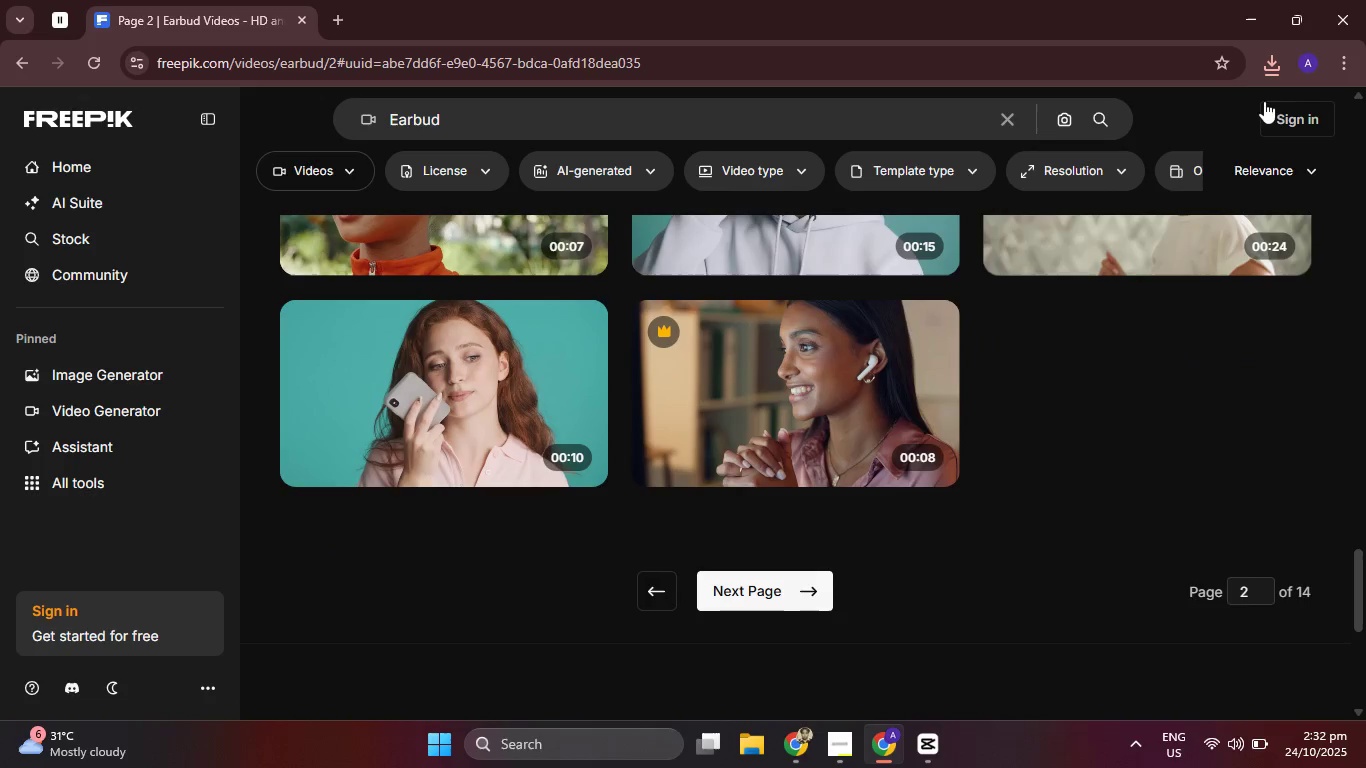 
left_click([1276, 76])
 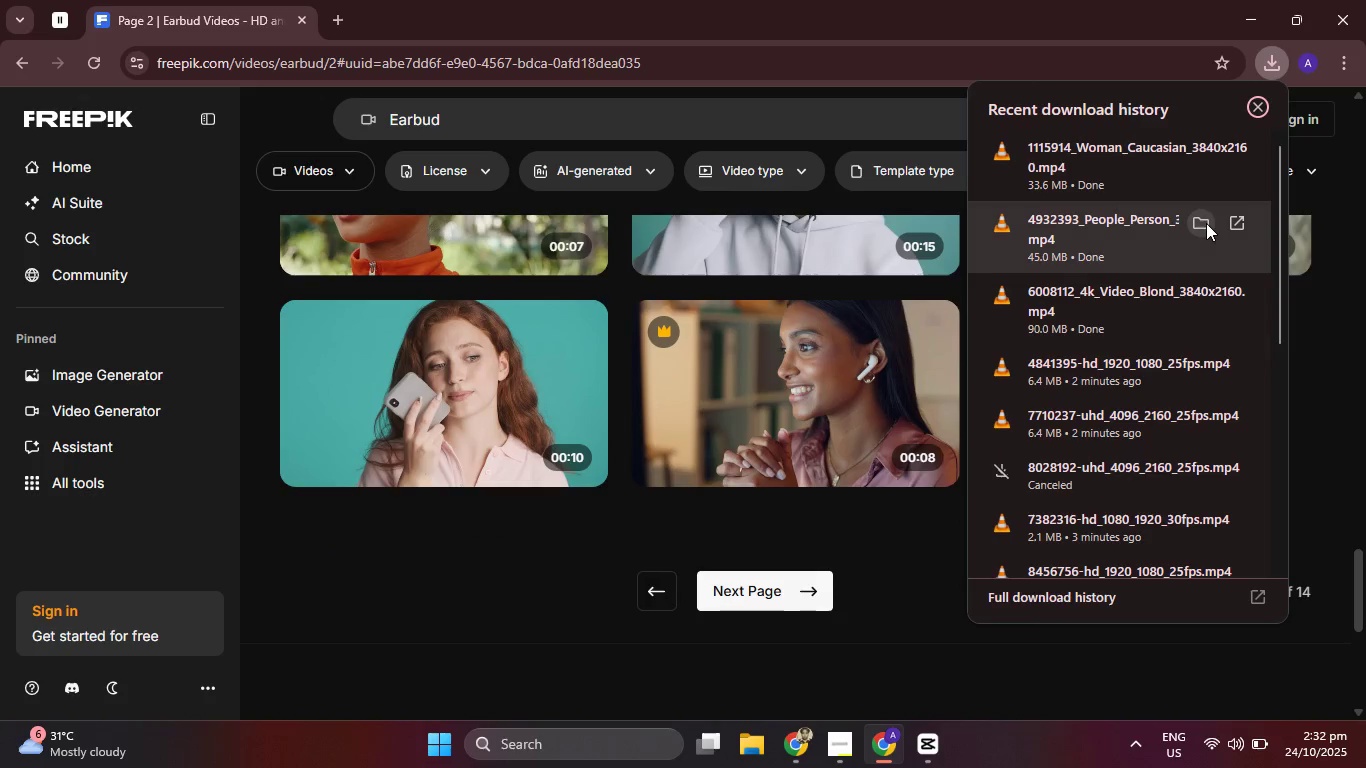 
left_click([1206, 223])
 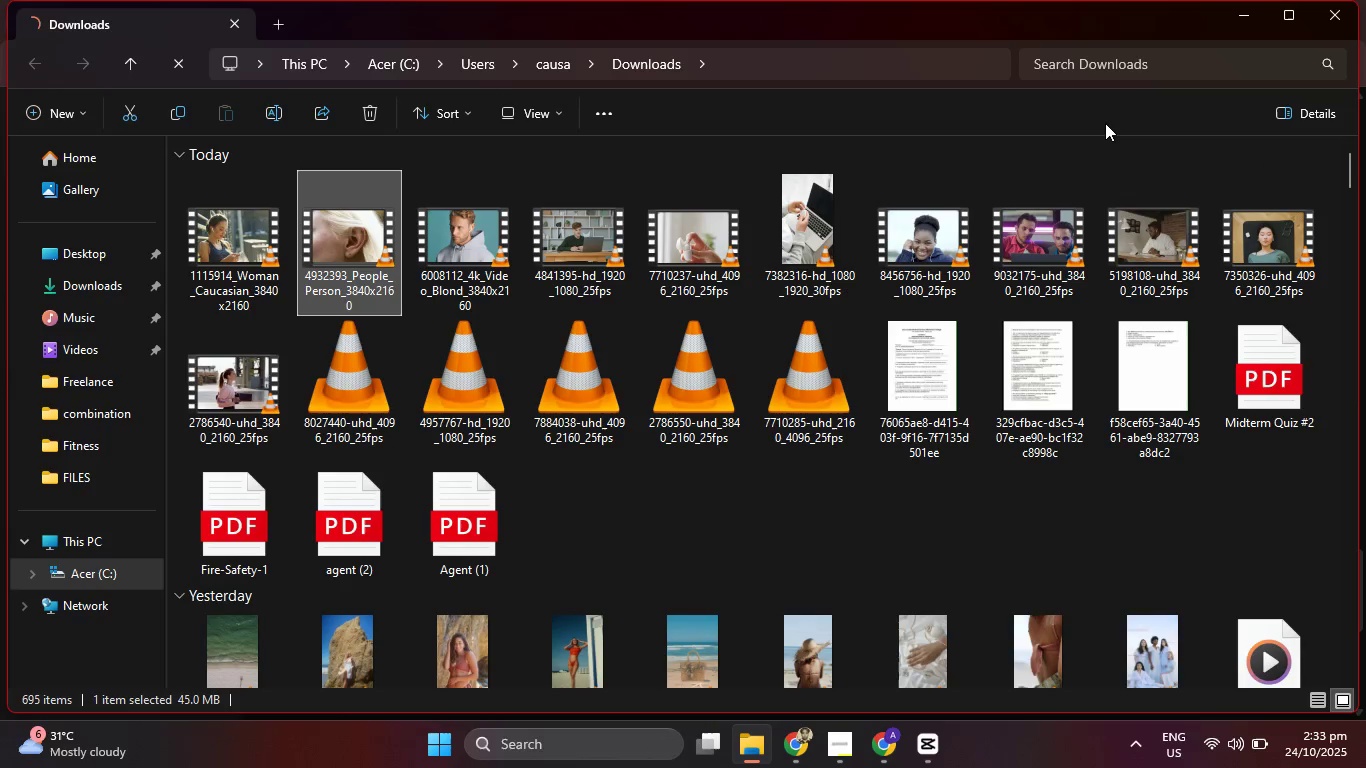 
wait(12.12)
 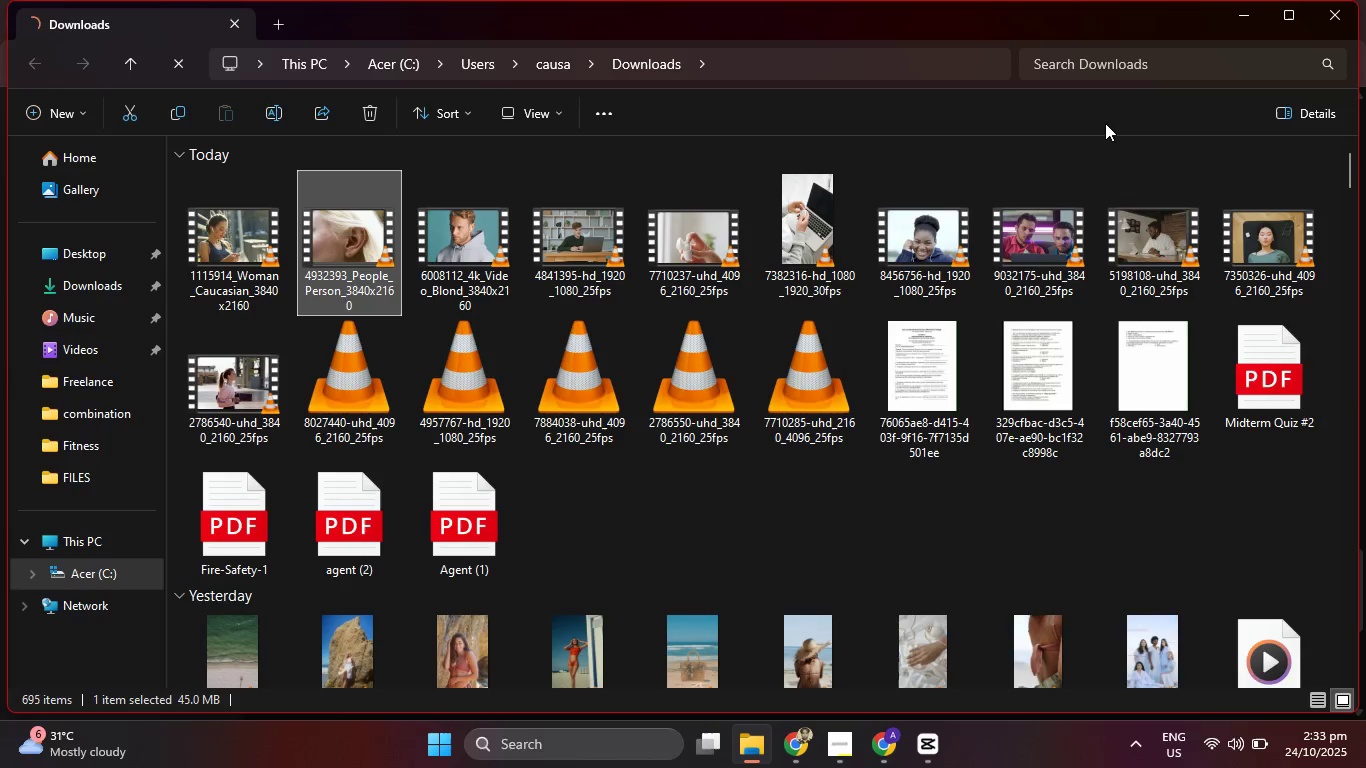 
left_click([721, 384])
 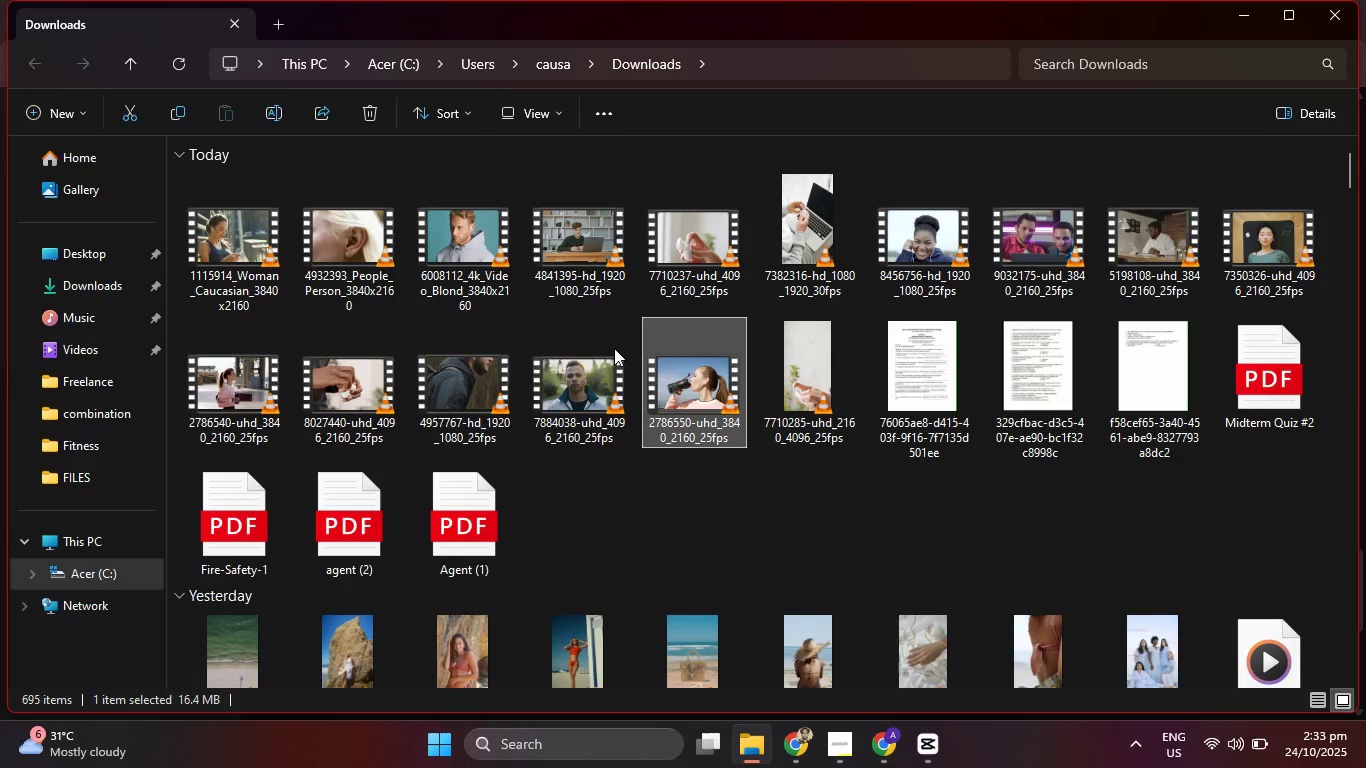 
hold_key(key=ShiftLeft, duration=0.87)
left_click([232, 259])
 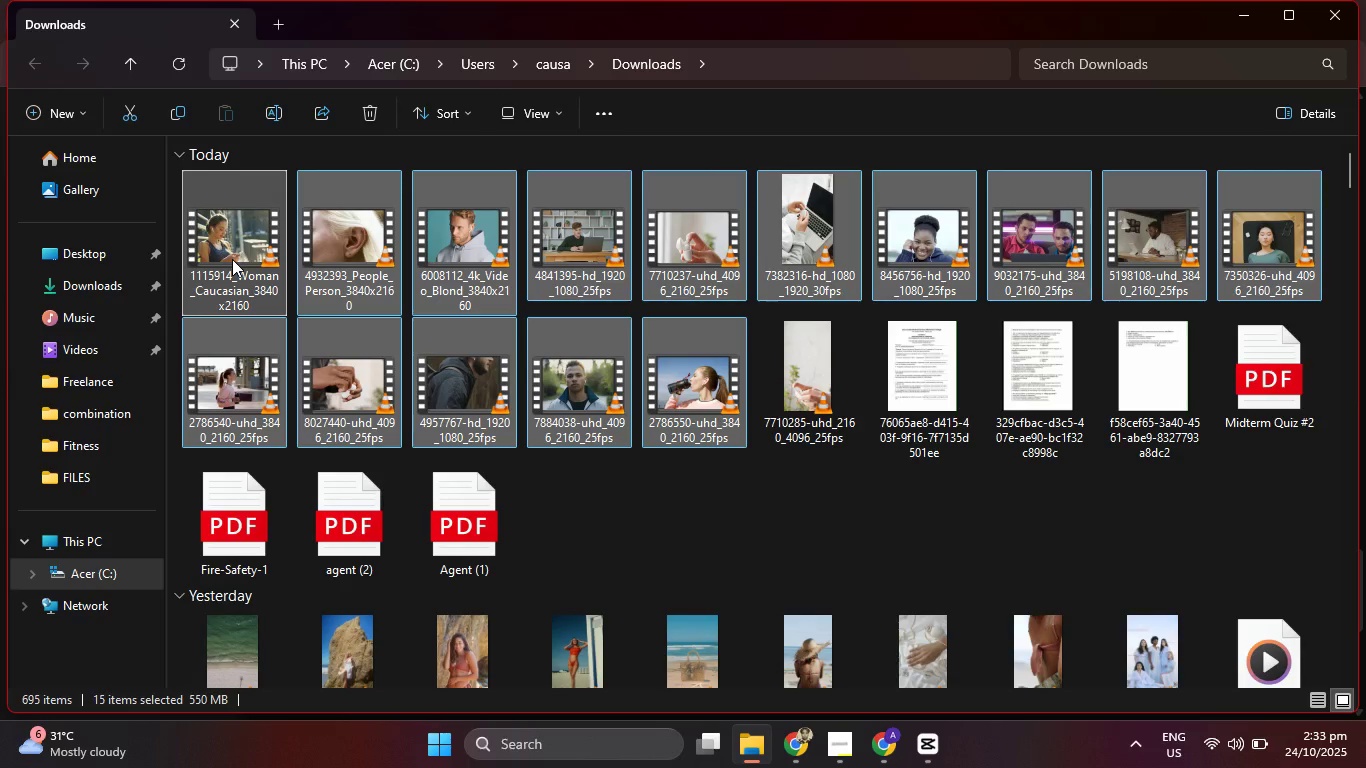 
key(Control+C)
 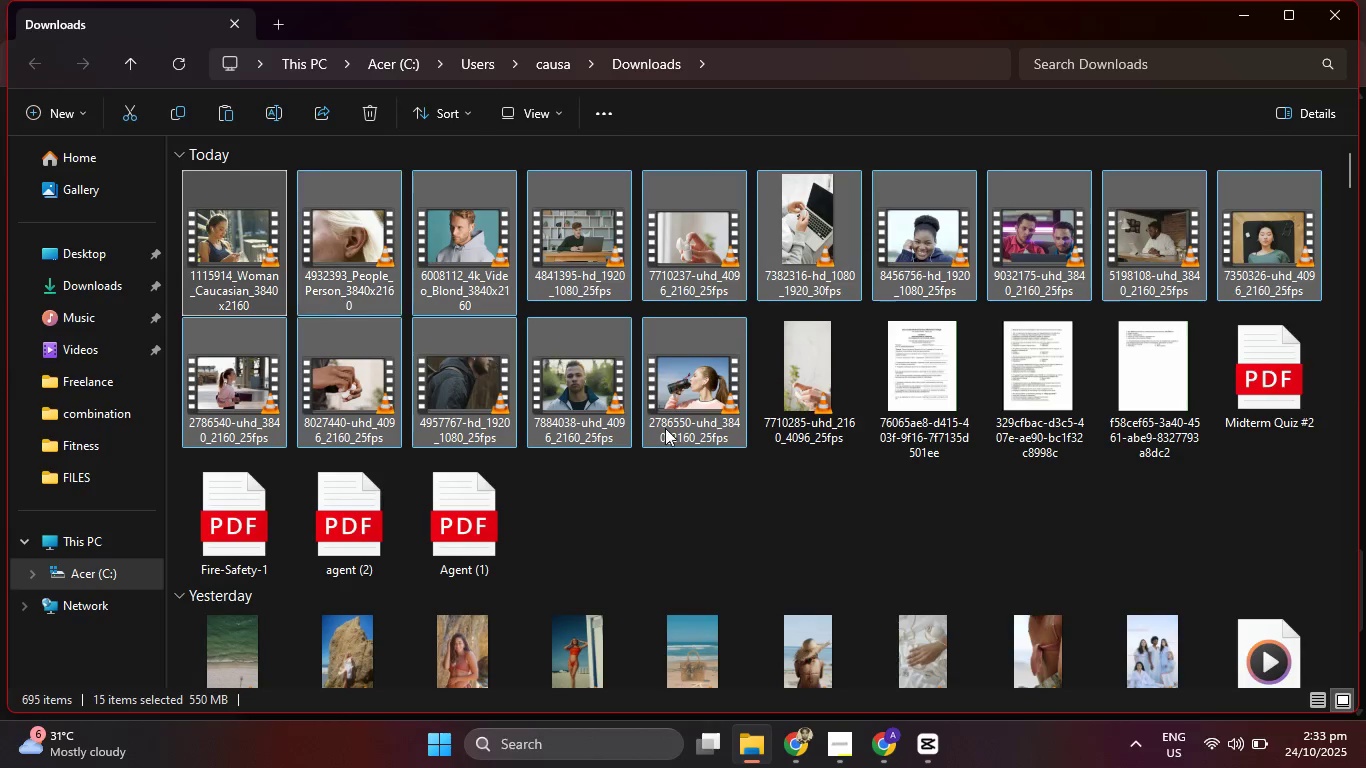 
mouse_move([720, 431])
 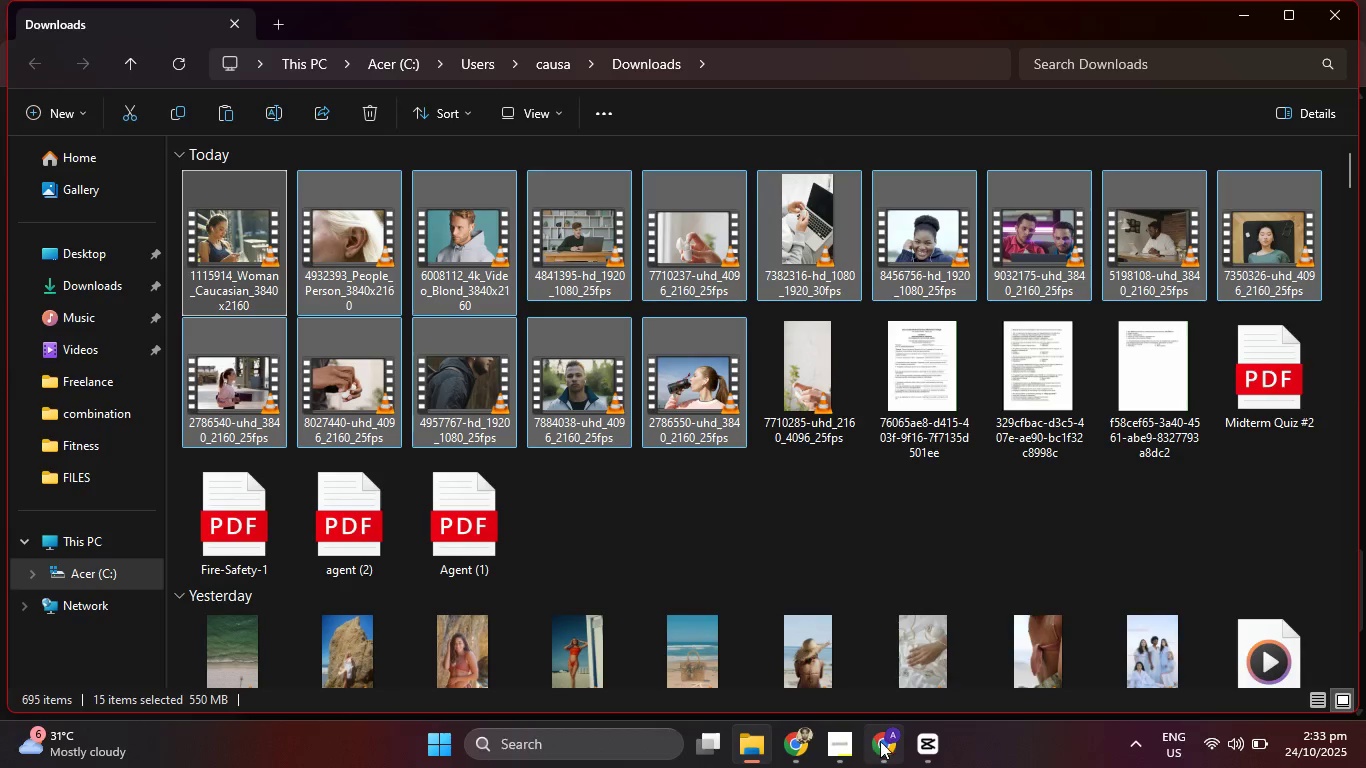 
mouse_move([872, 739])
 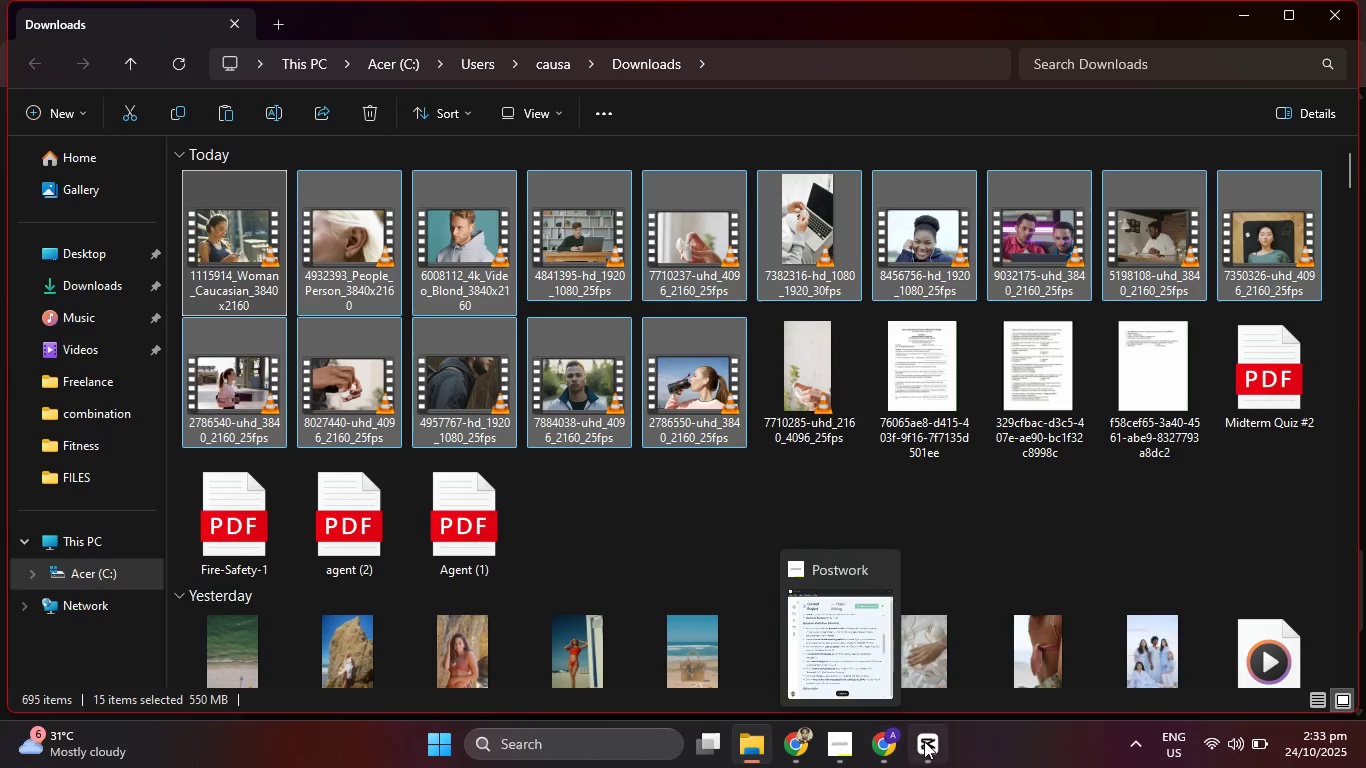 
left_click([932, 743])
 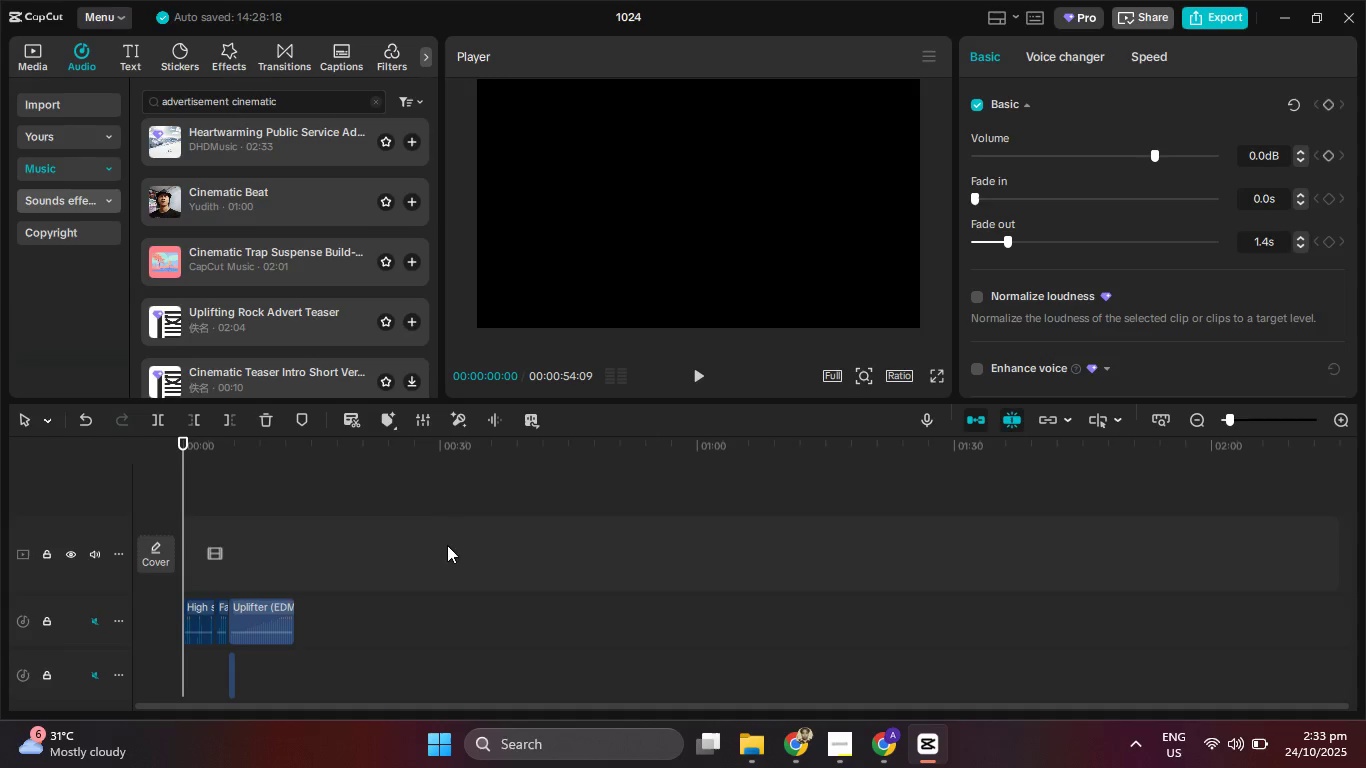 
key(Control+V)
 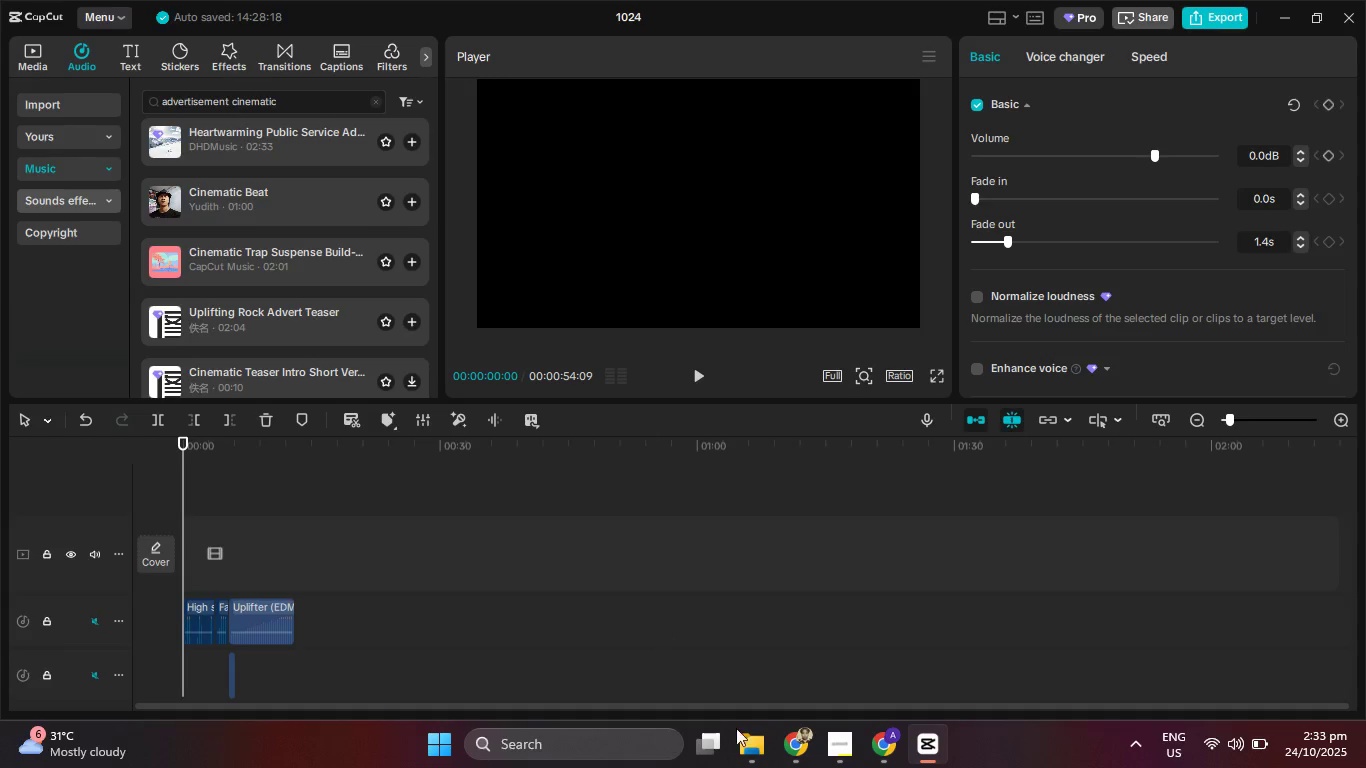 
left_click([762, 750])
 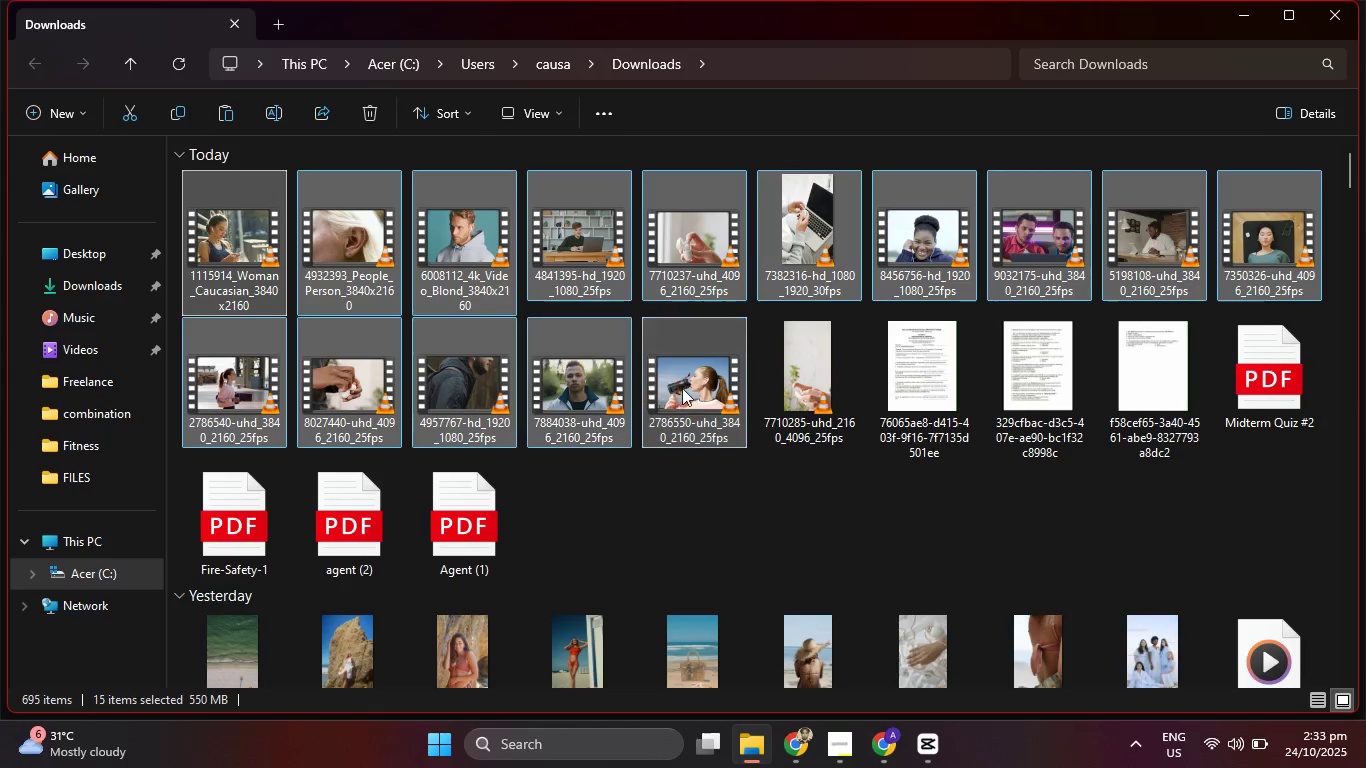 
left_click_drag(start_coordinate=[705, 399], to_coordinate=[240, 576])
 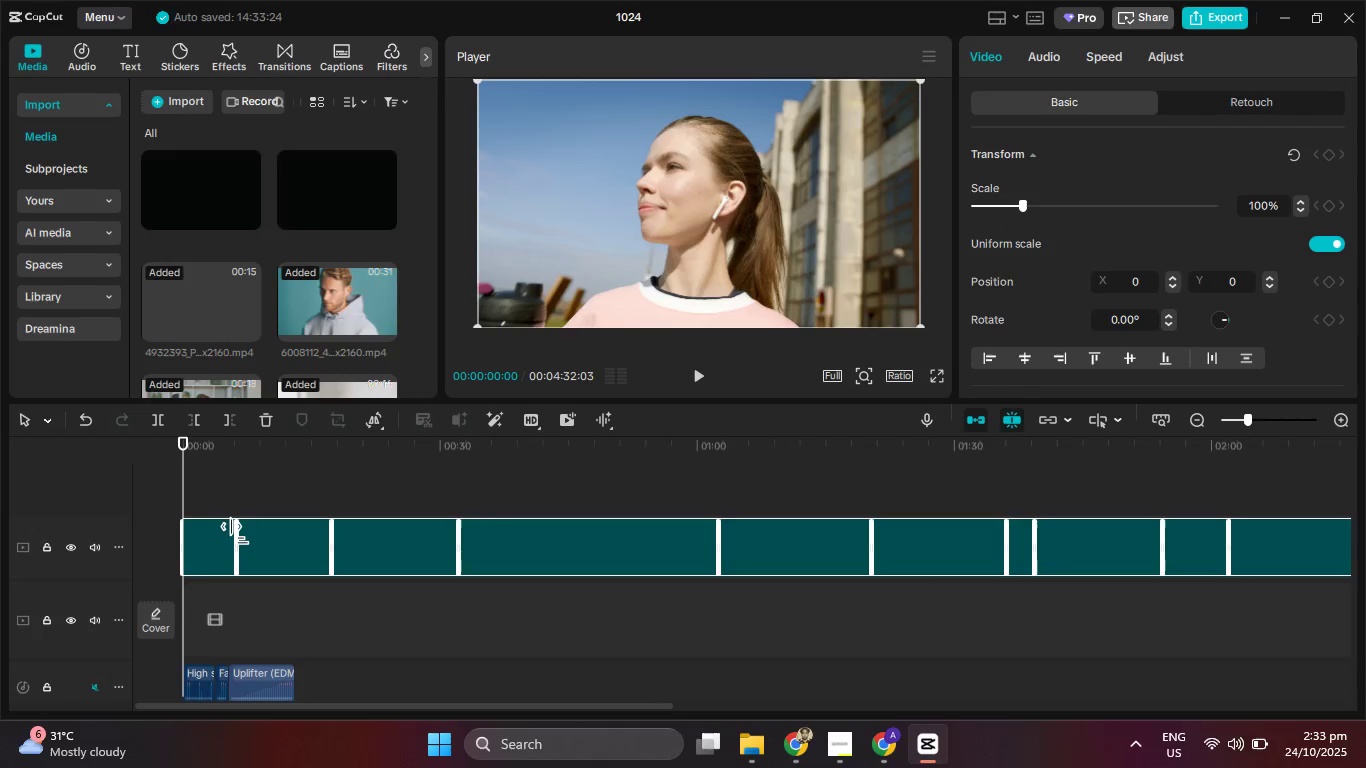 
wait(6.28)
 